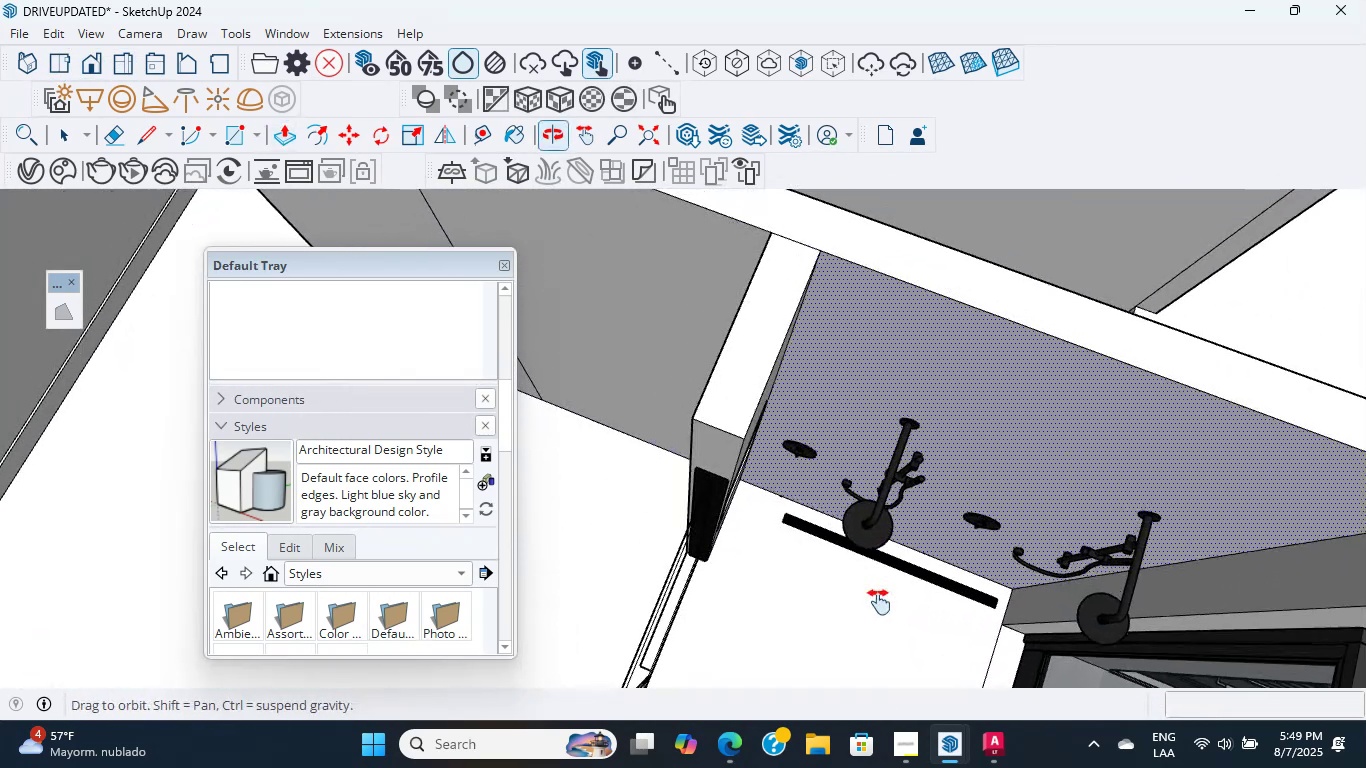 
hold_key(key=ShiftLeft, duration=0.95)
 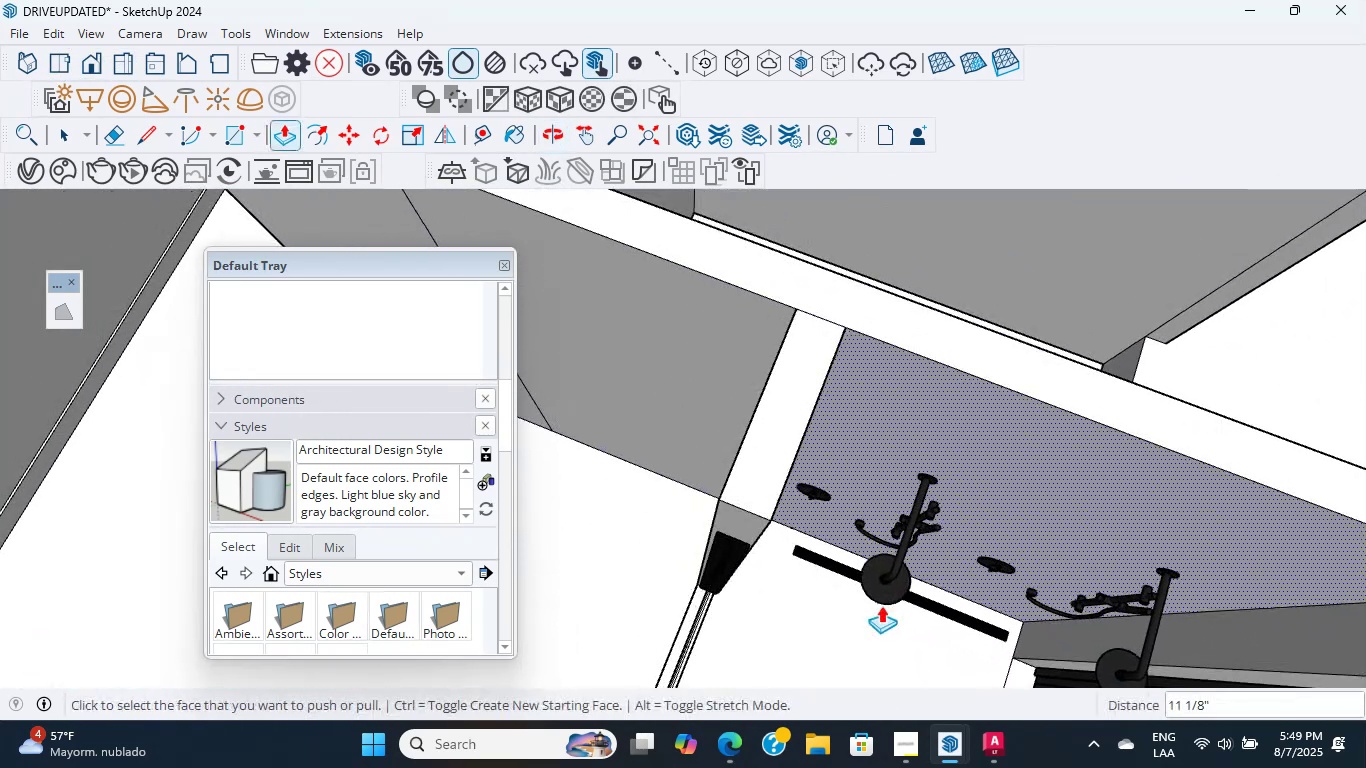 
scroll: coordinate [858, 590], scroll_direction: up, amount: 1.0
 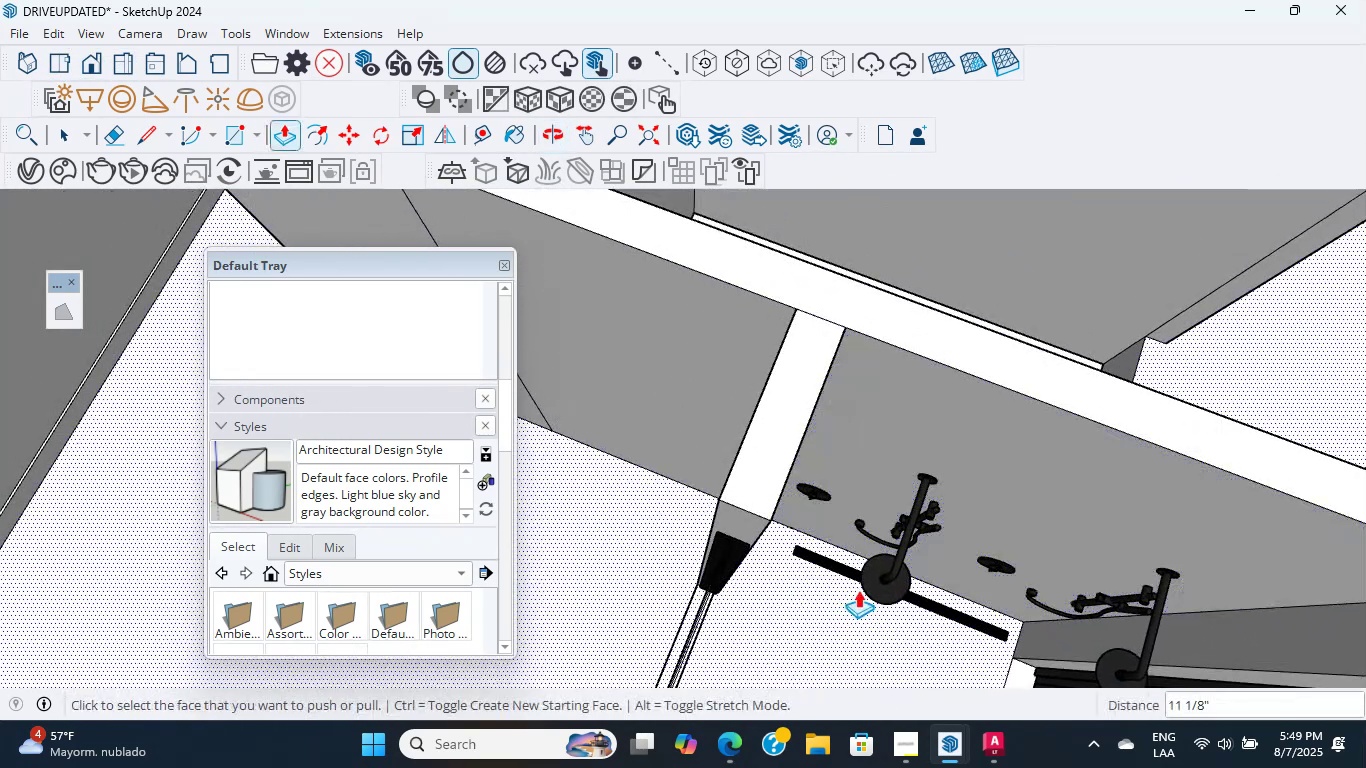 
hold_key(key=ShiftLeft, duration=0.67)
 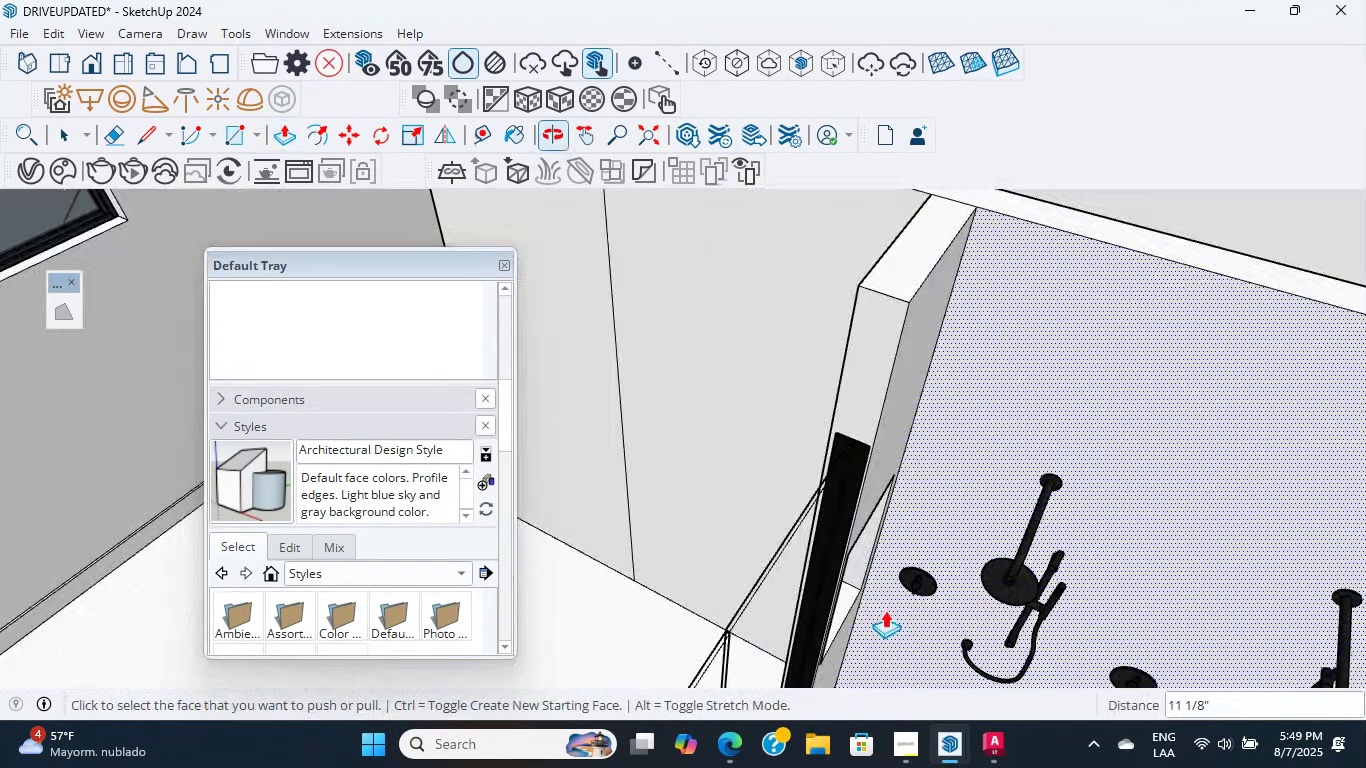 
hold_key(key=ShiftLeft, duration=0.73)
scroll: coordinate [804, 350], scroll_direction: up, amount: 5.0
 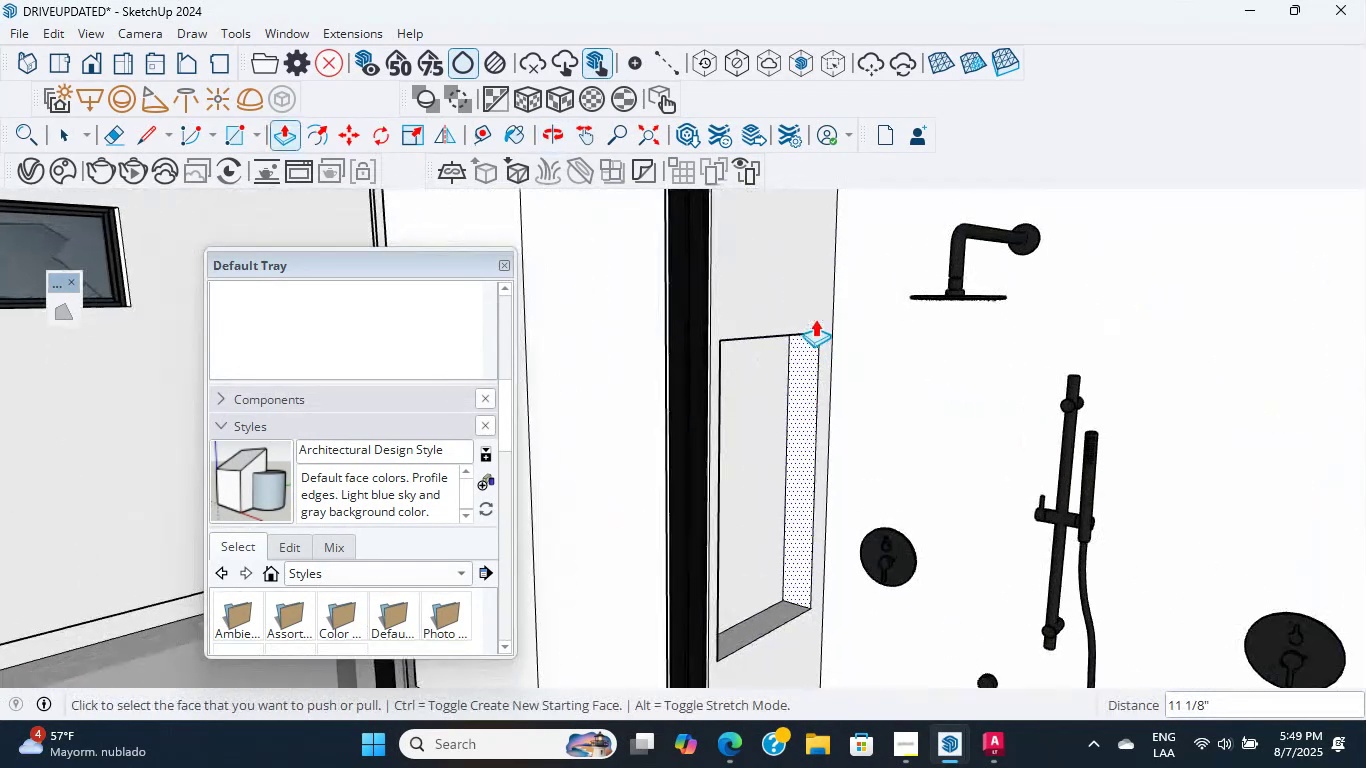 
hold_key(key=ShiftLeft, duration=0.32)
 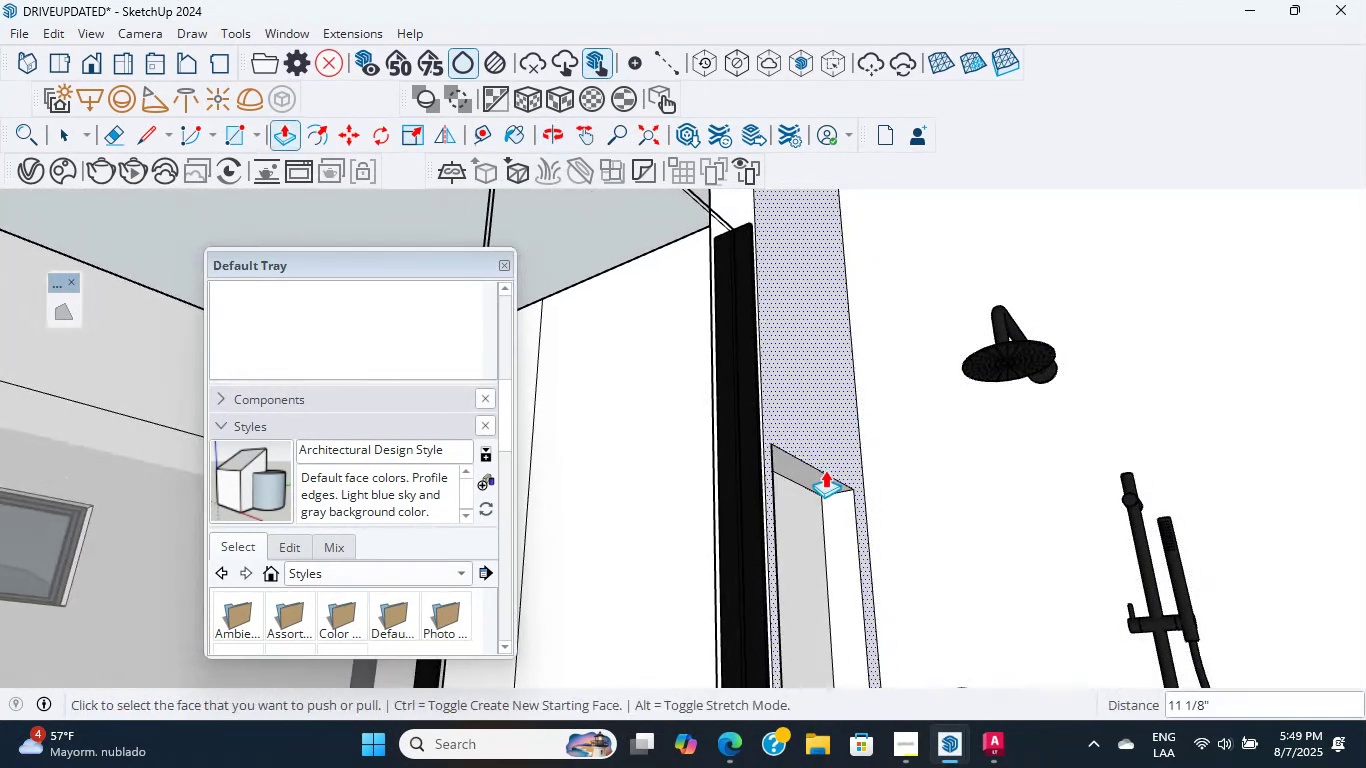 
left_click_drag(start_coordinate=[822, 478], to_coordinate=[822, 473])
 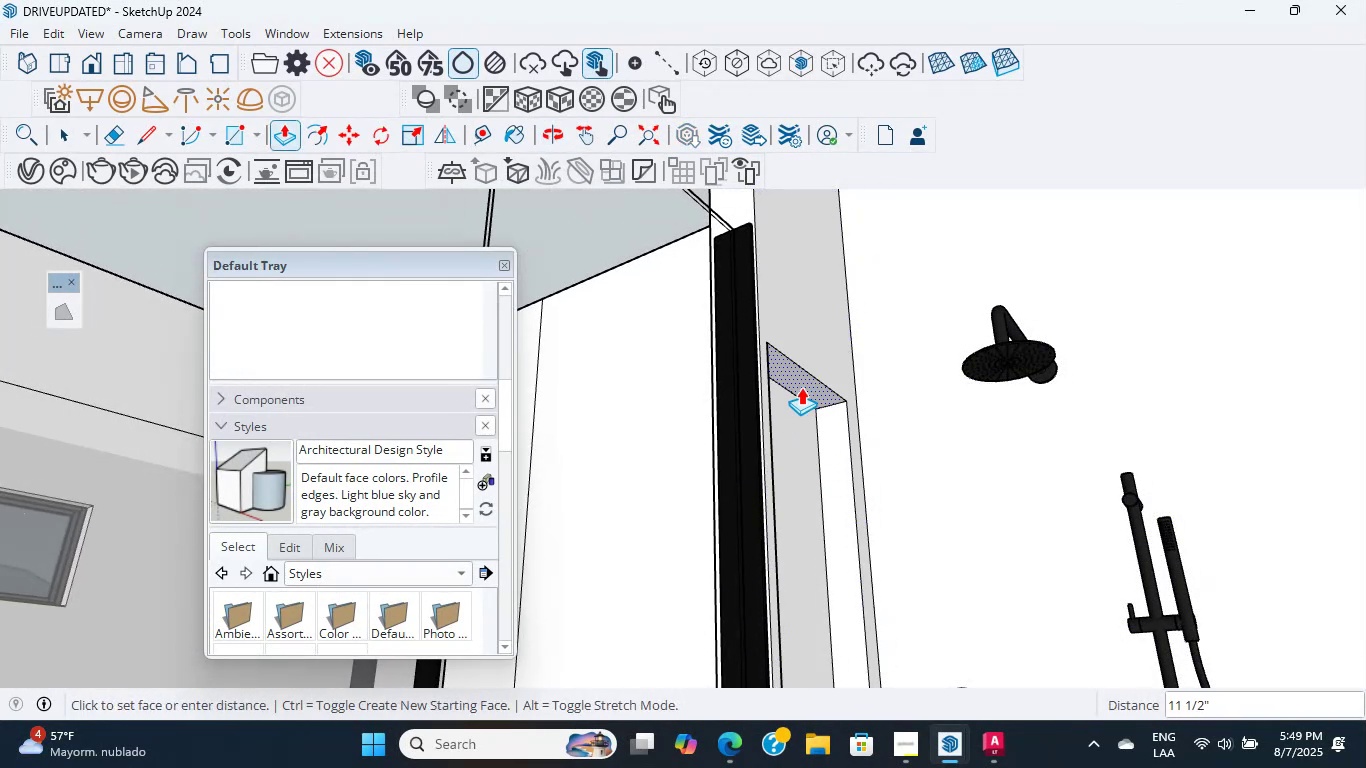 
left_click([801, 387])
 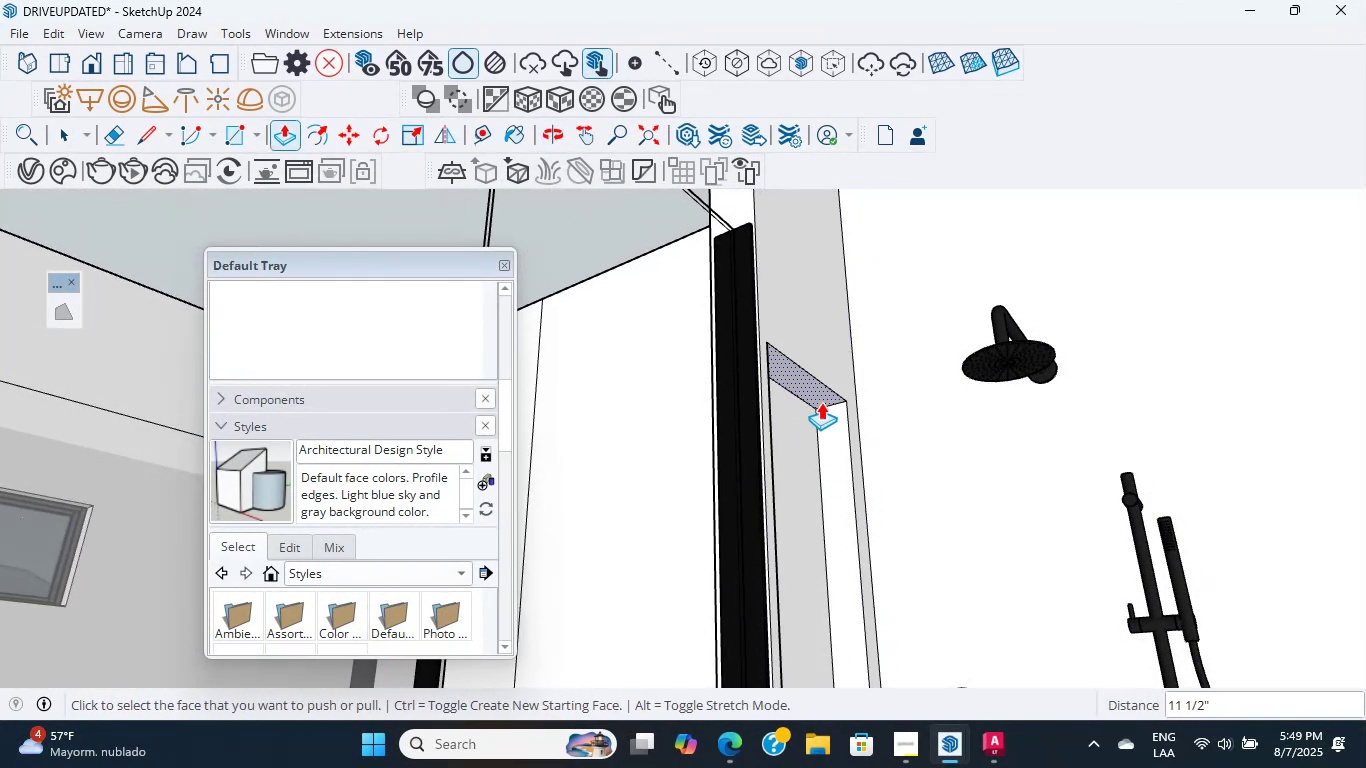 
scroll: coordinate [836, 450], scroll_direction: down, amount: 3.0
 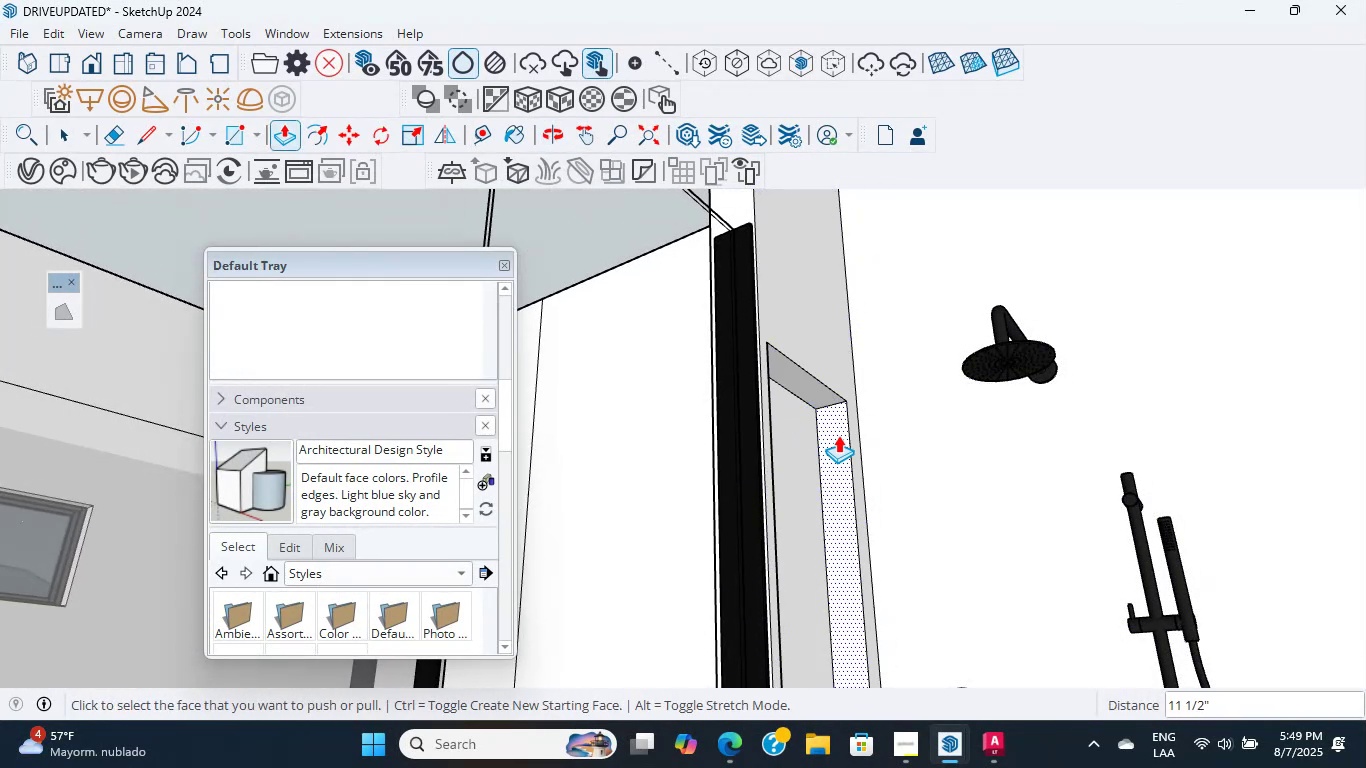 
hold_key(key=ShiftLeft, duration=0.65)
scroll: coordinate [830, 603], scroll_direction: down, amount: 1.0
 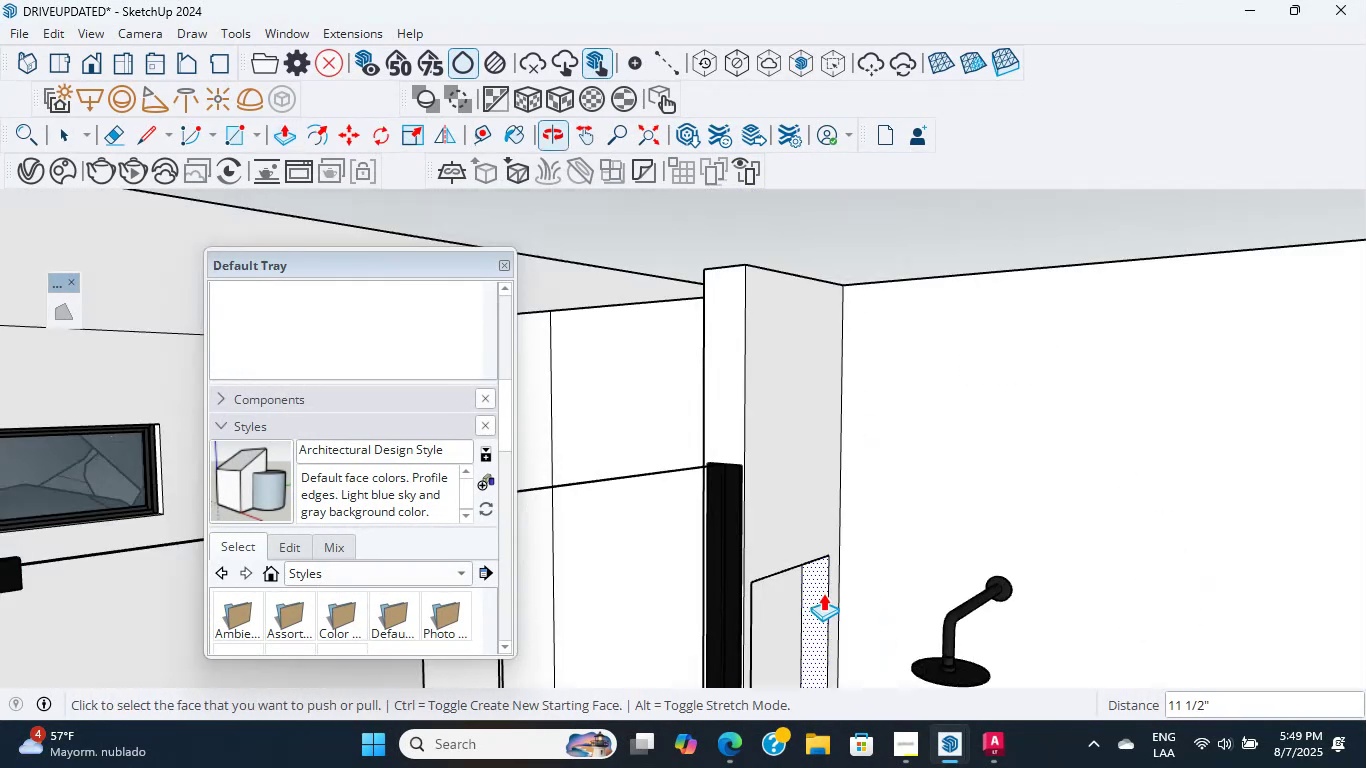 
scroll: coordinate [768, 530], scroll_direction: up, amount: 5.0
 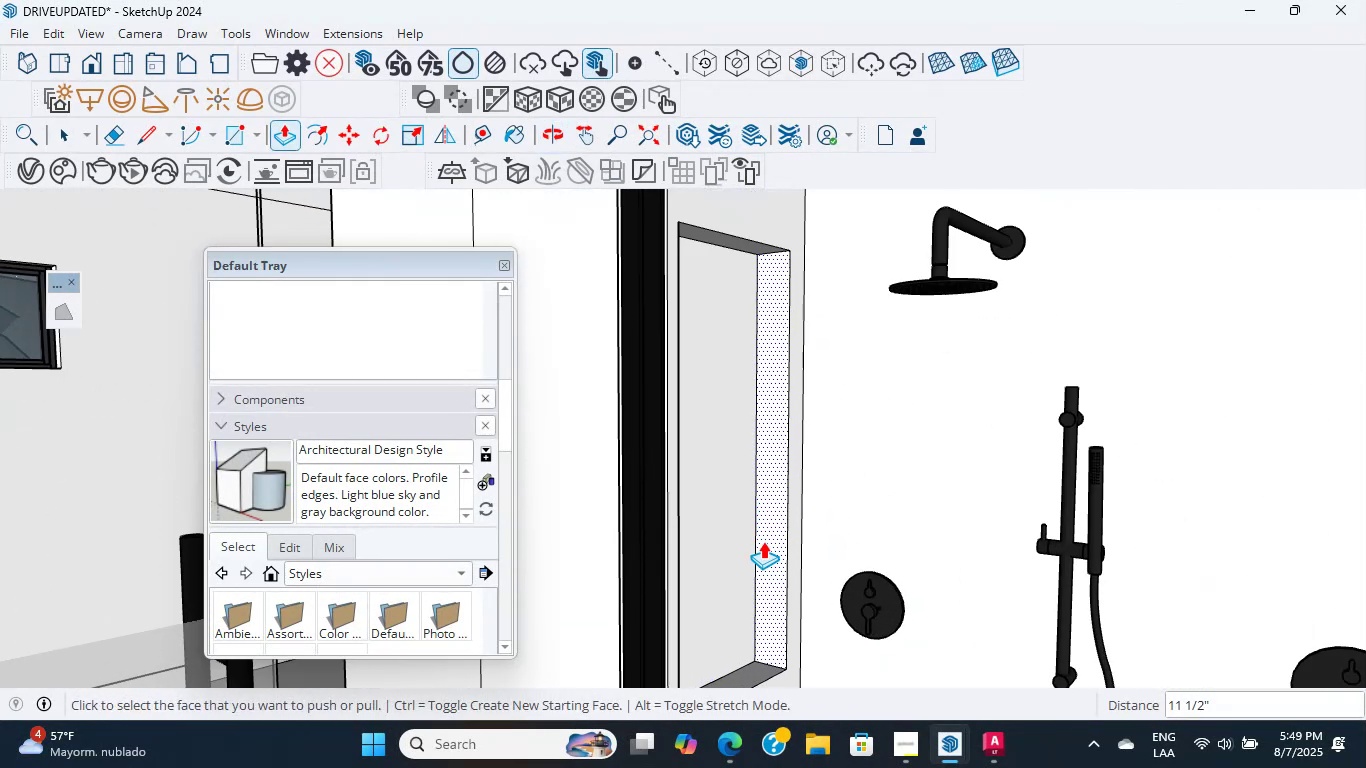 
key(L)
 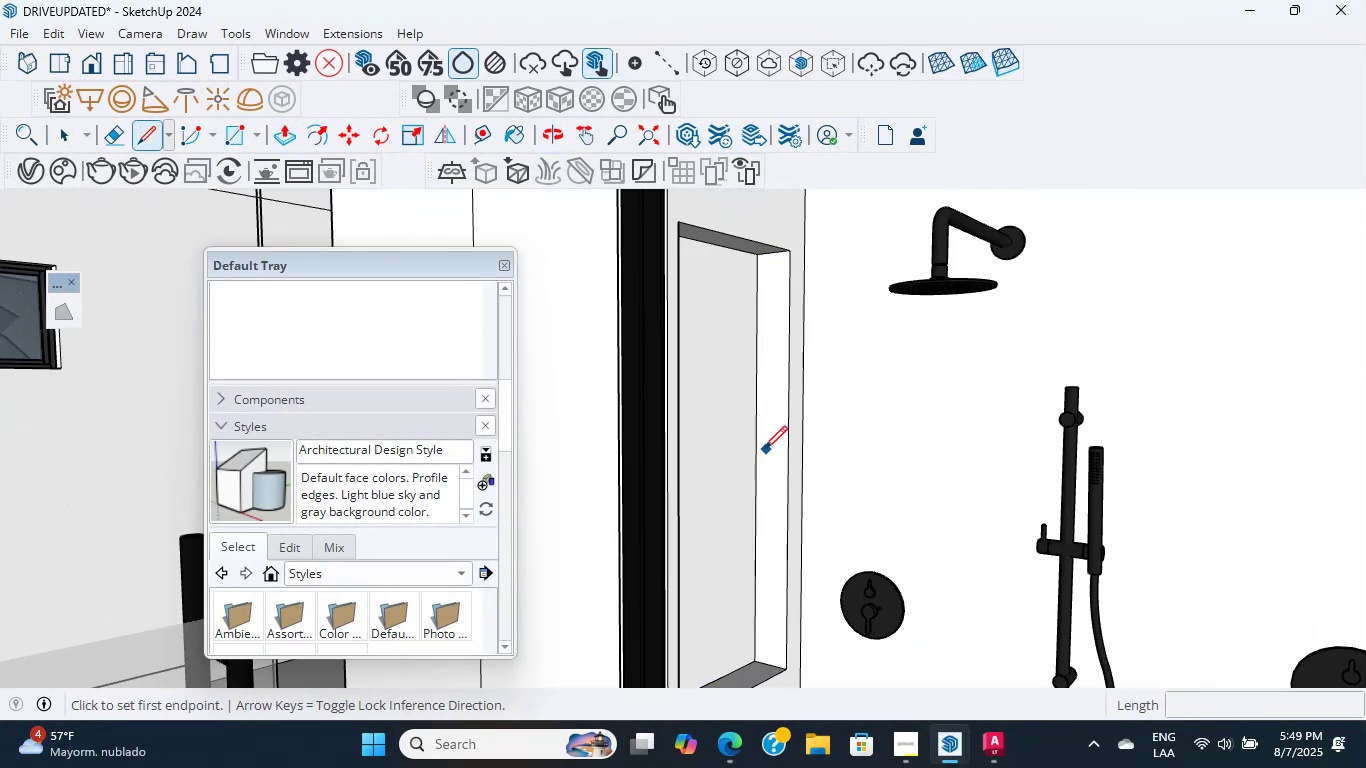 
left_click([754, 459])
 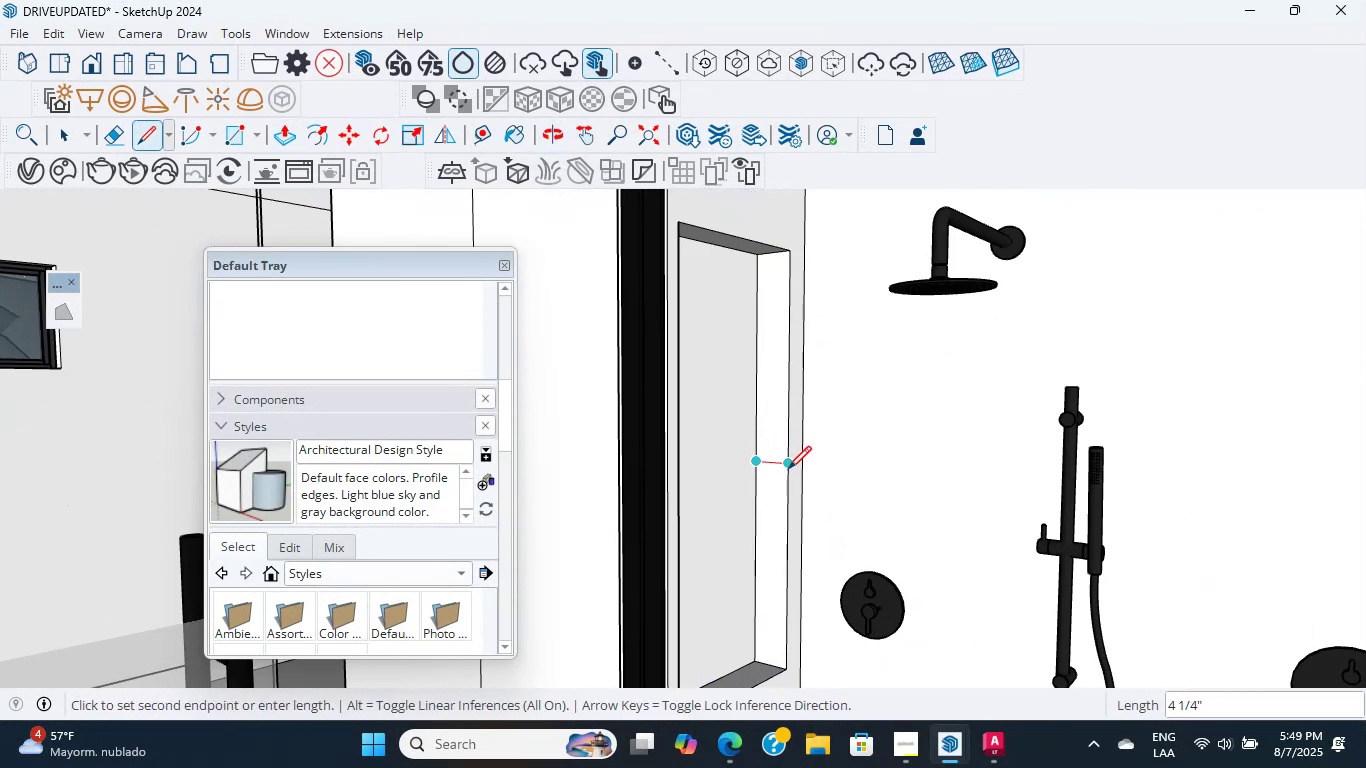 
left_click([788, 468])
 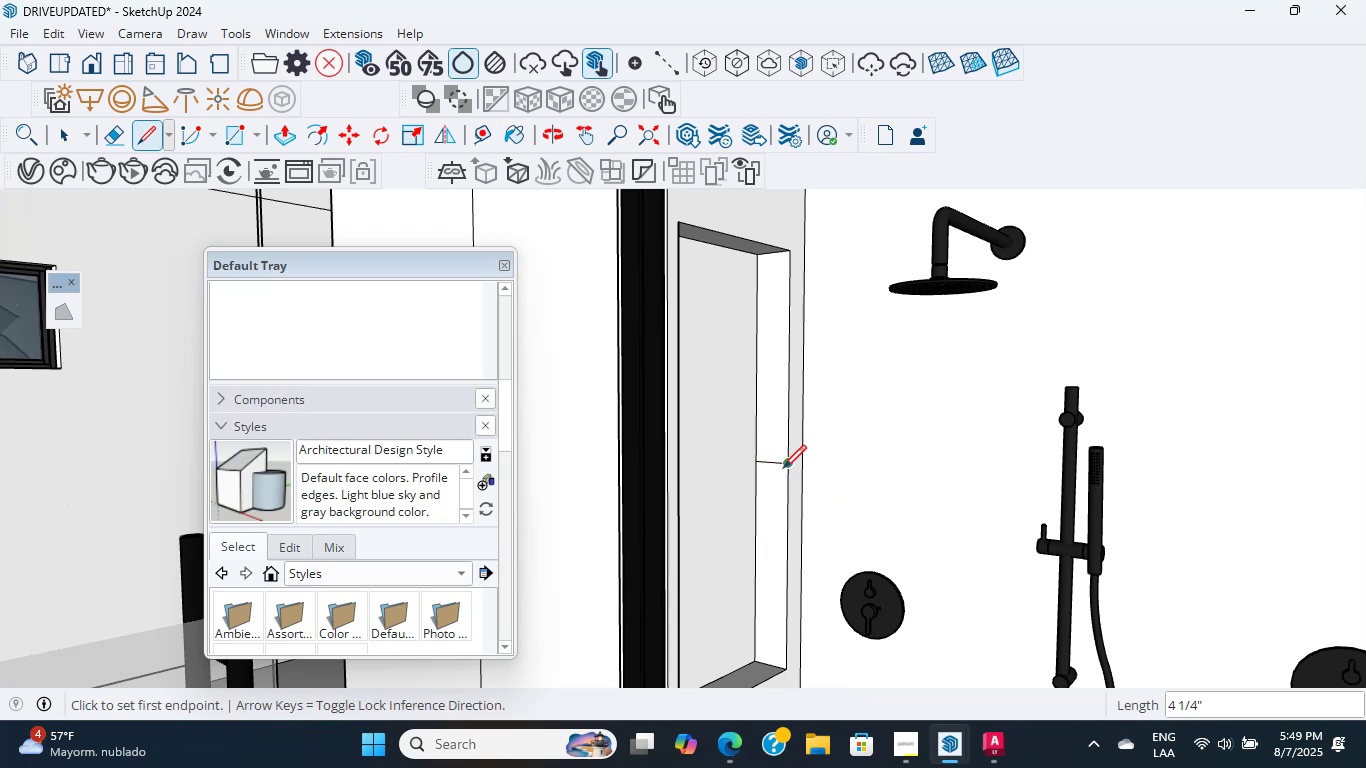 
scroll: coordinate [782, 476], scroll_direction: up, amount: 8.0
 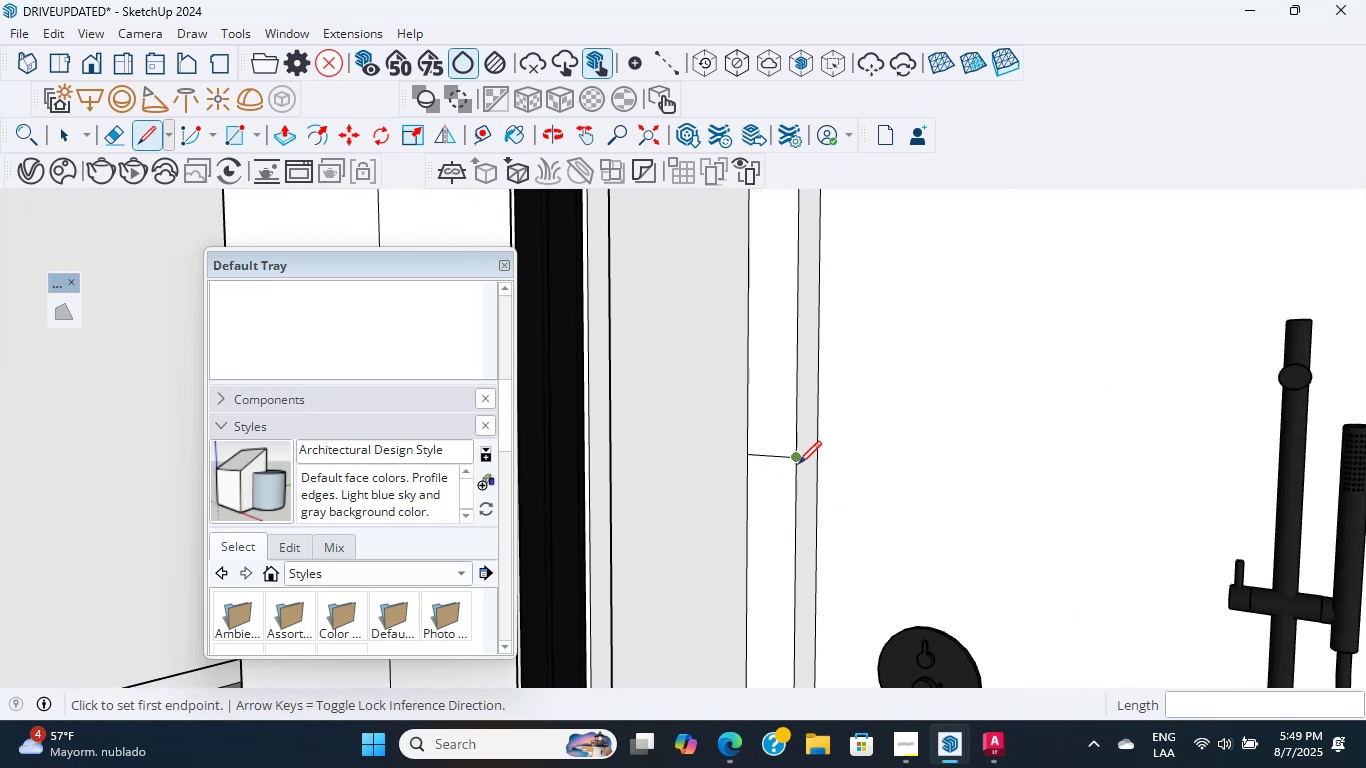 
left_click([798, 462])
 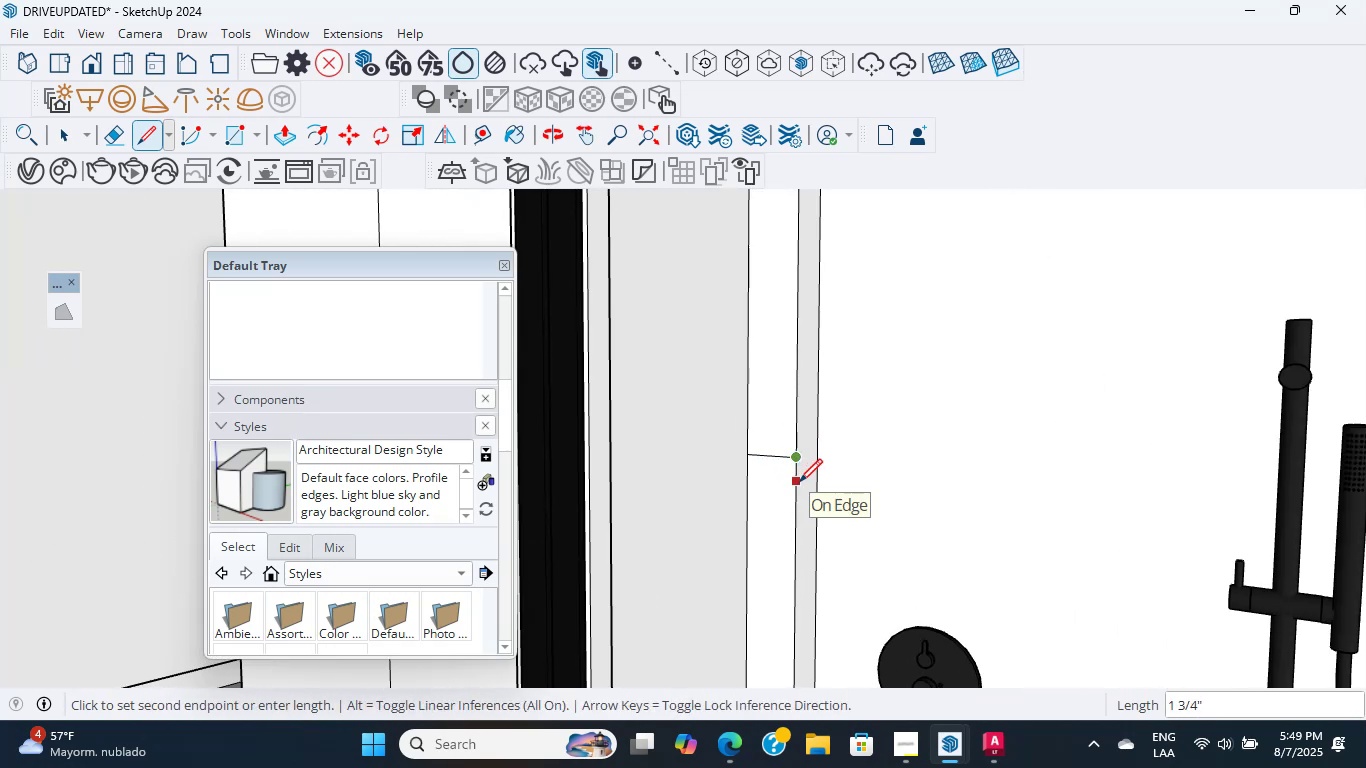 
key(Numpad1)
 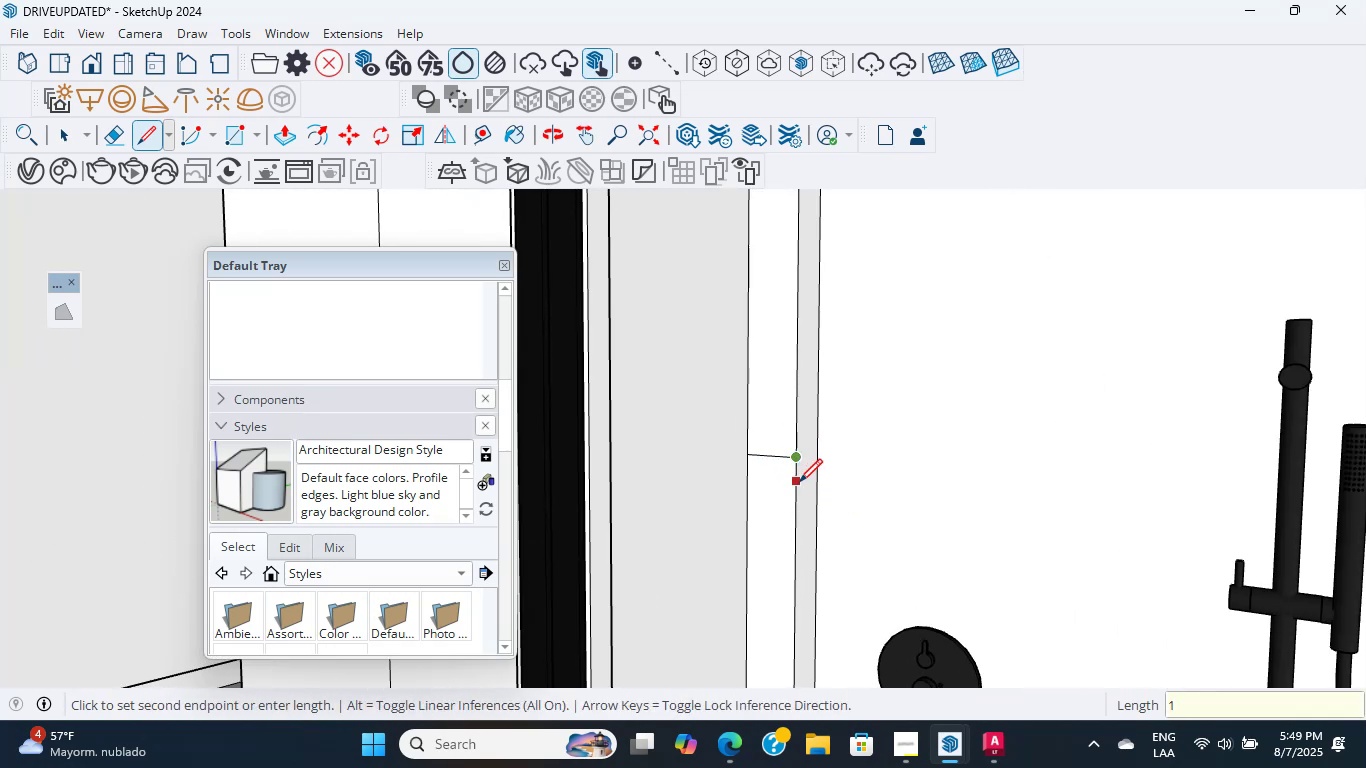 
key(BracketLeft)
 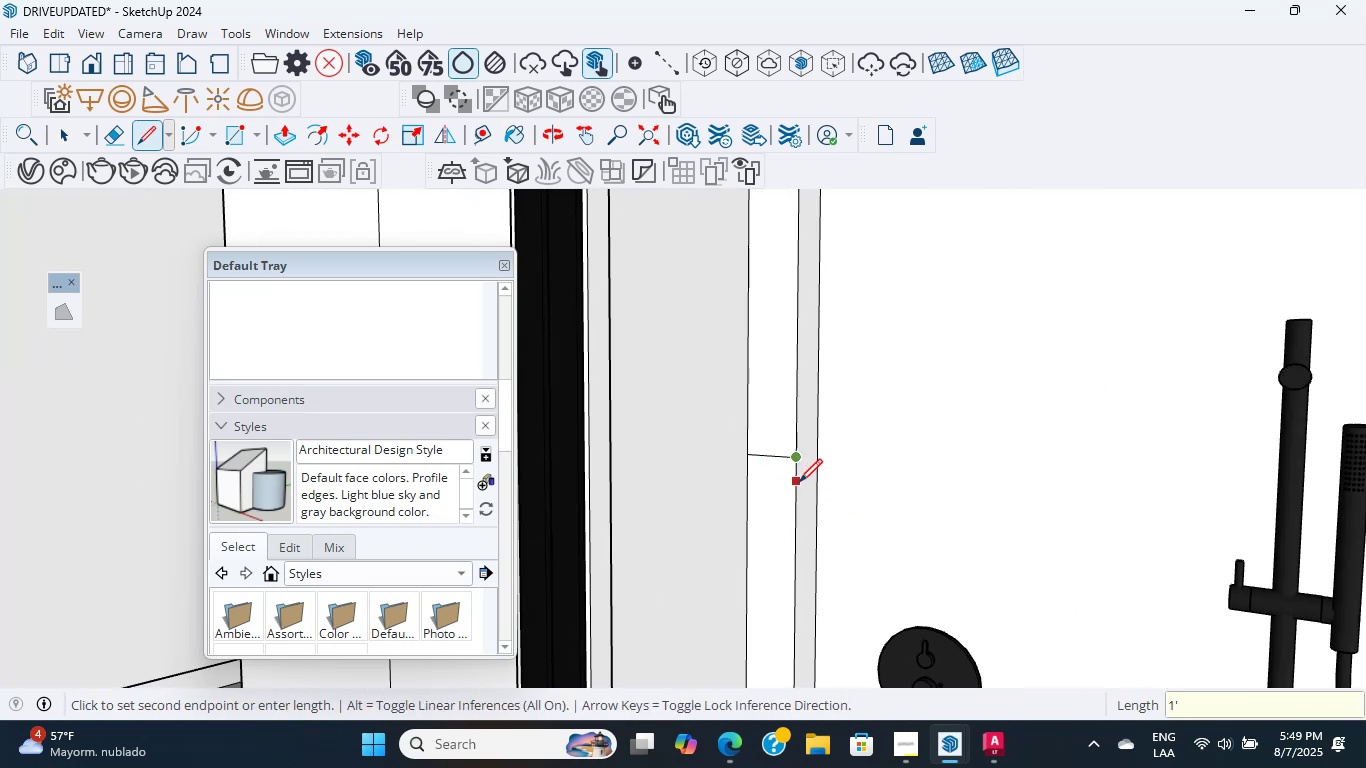 
key(Enter)
 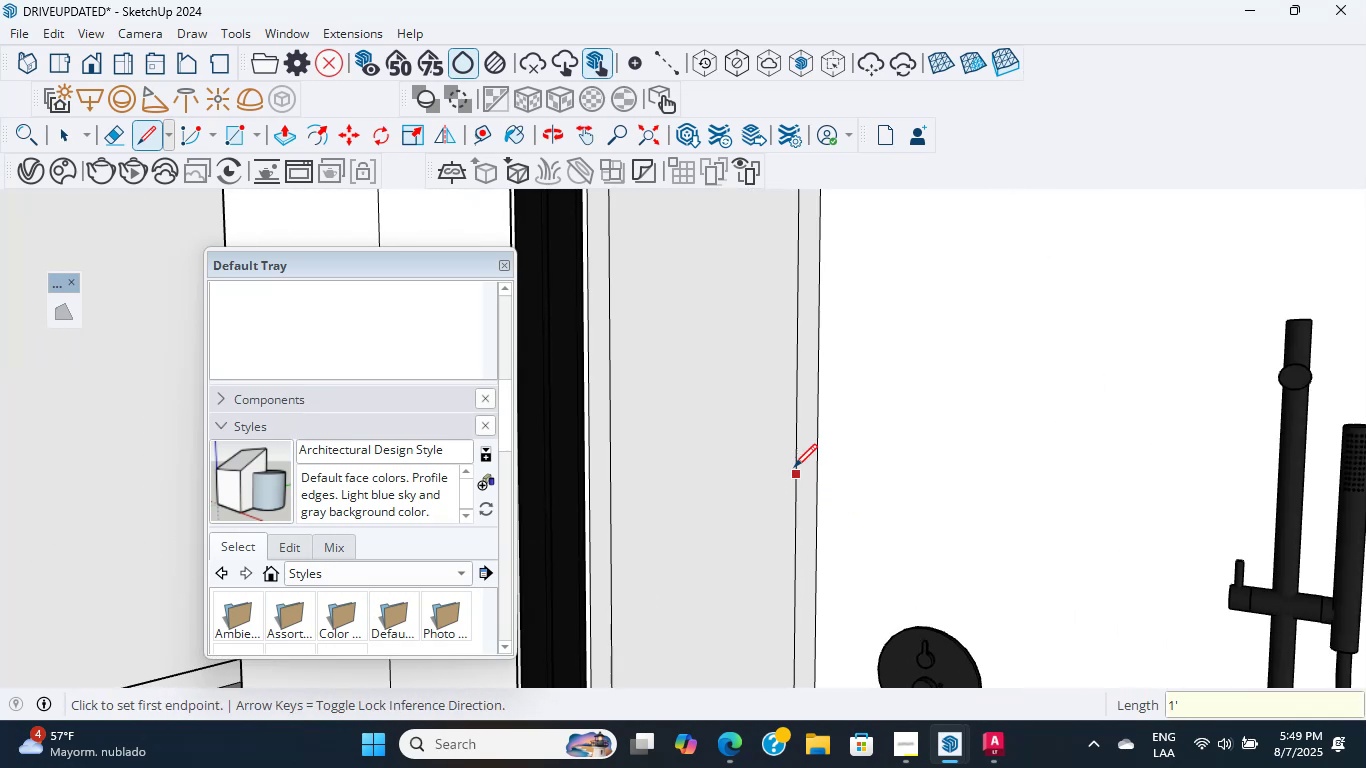 
key(Control+Z)
 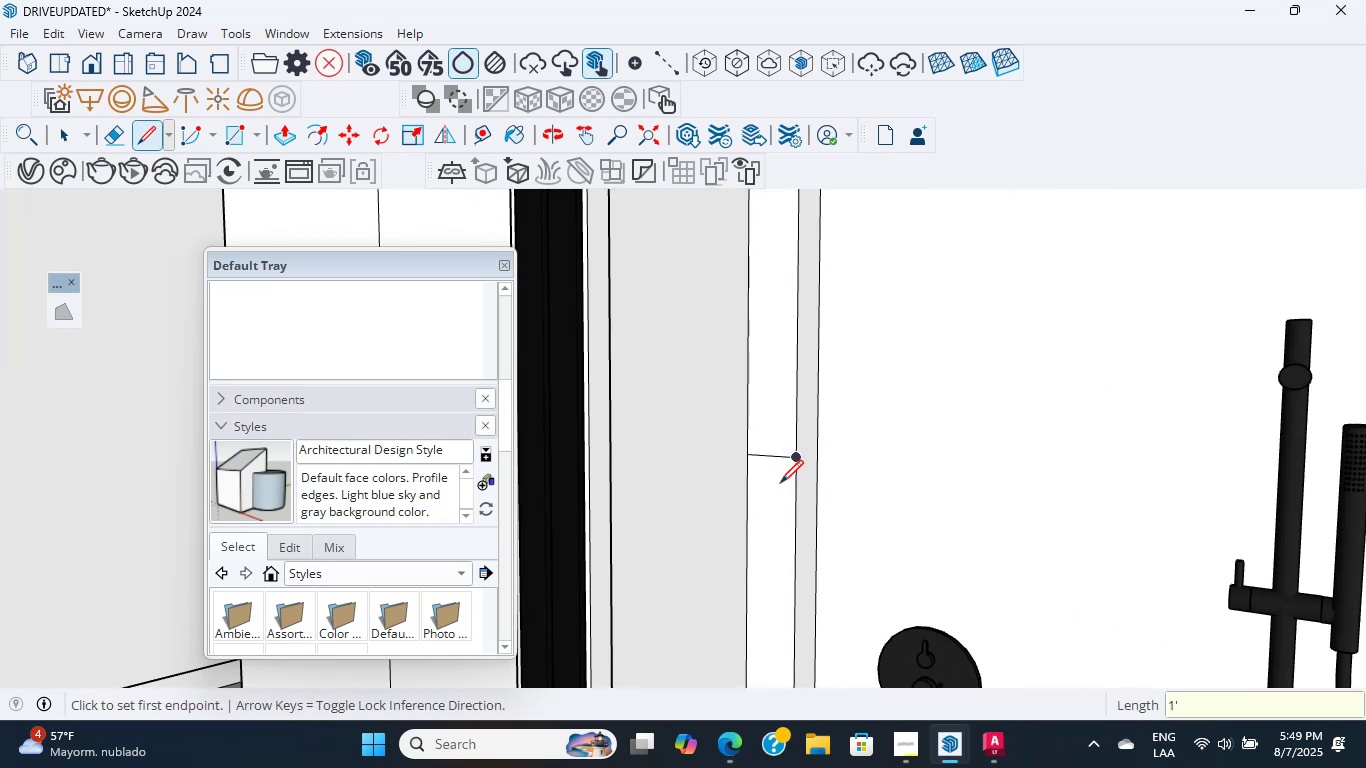 
scroll: coordinate [753, 463], scroll_direction: up, amount: 5.0
 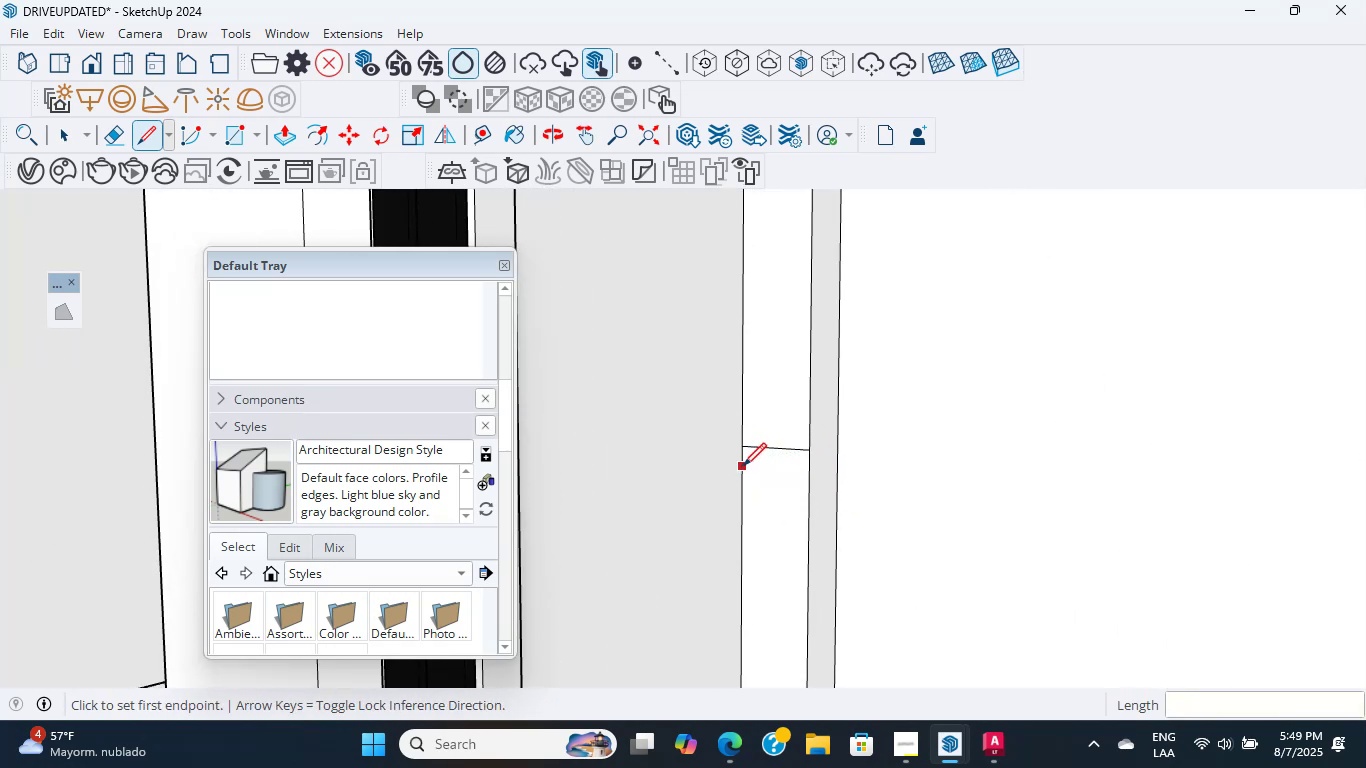 
left_click([746, 466])
 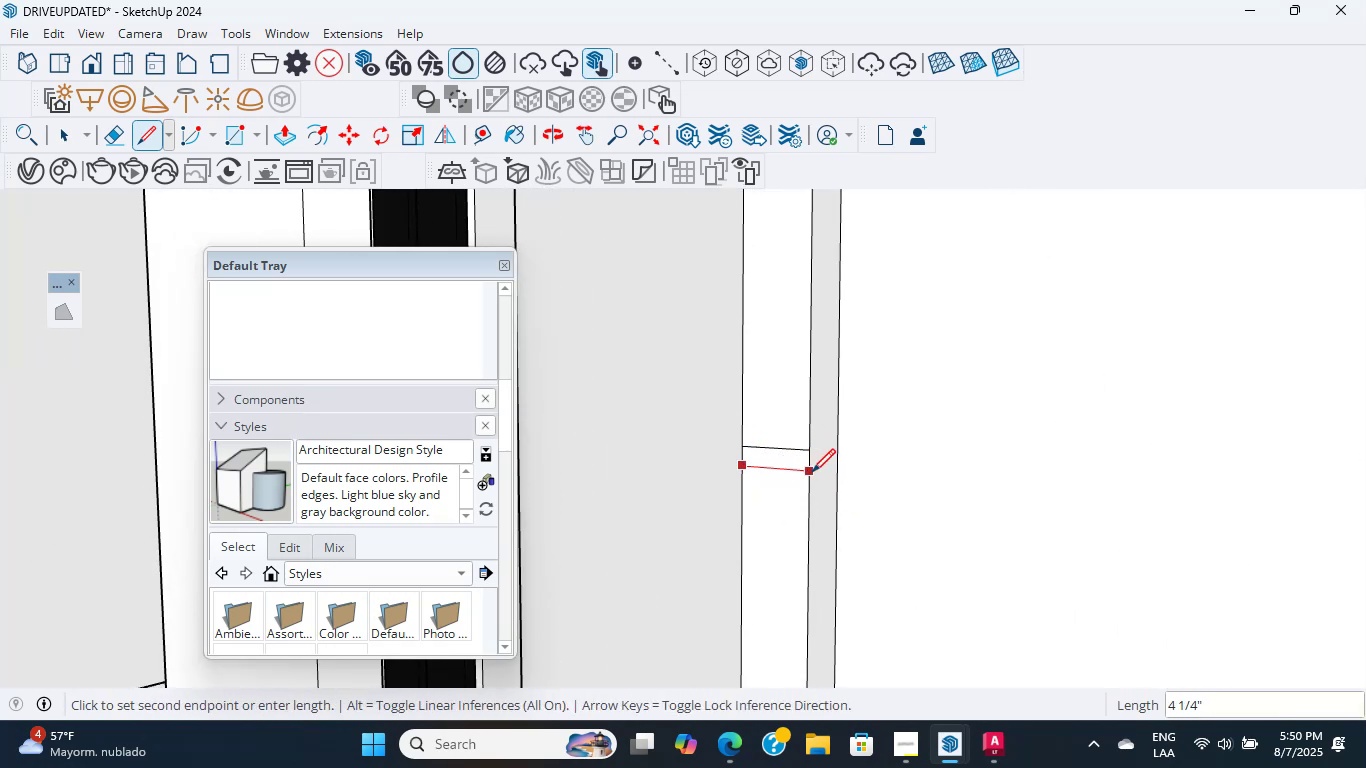 
left_click([812, 472])
 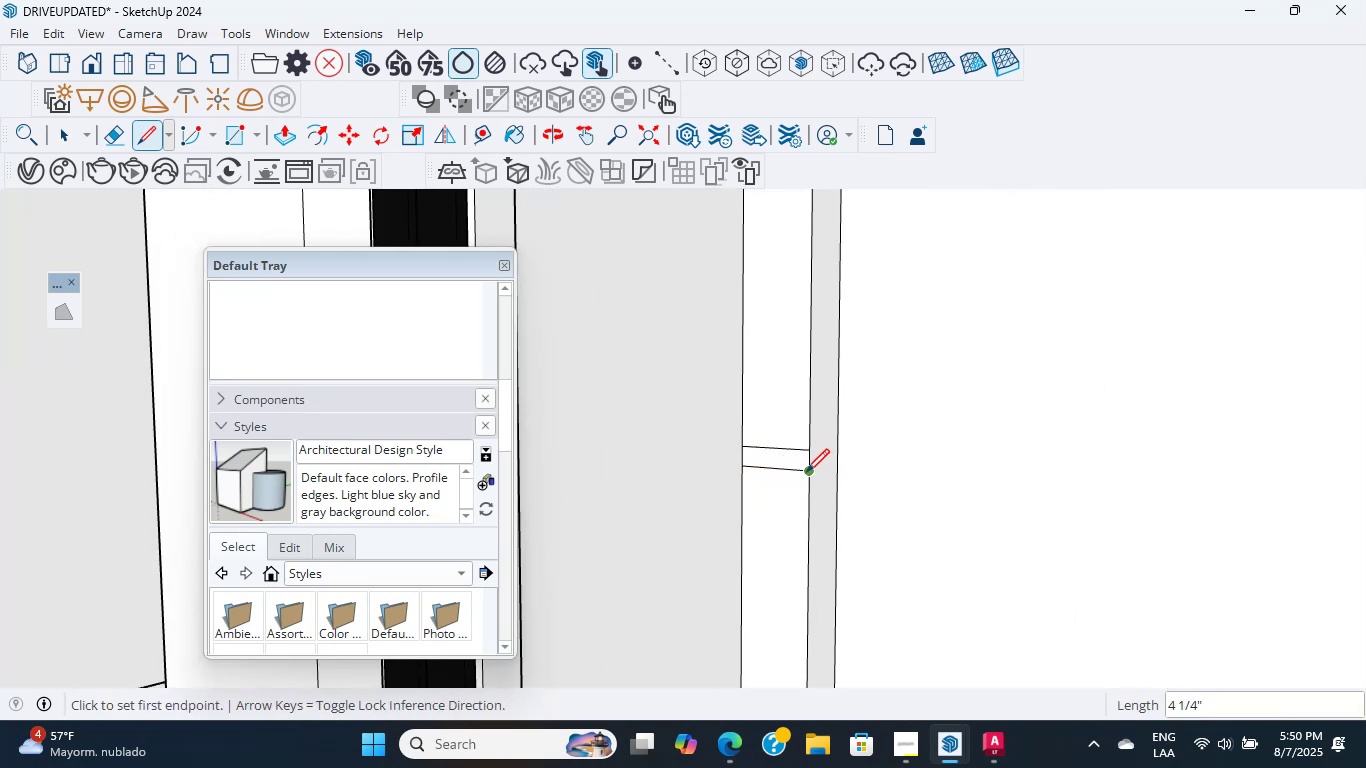 
key(P)
 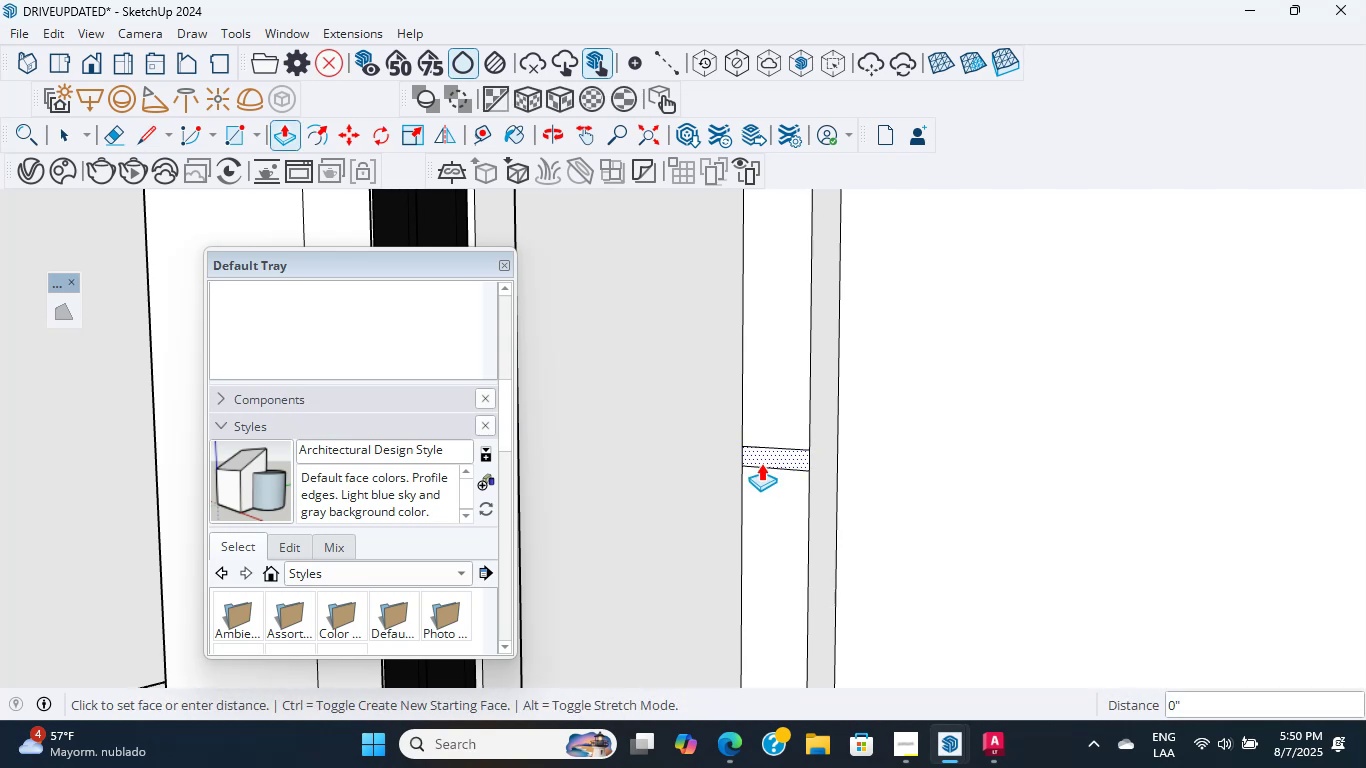 
hold_key(key=ShiftLeft, duration=0.58)
scroll: coordinate [704, 489], scroll_direction: down, amount: 5.0
 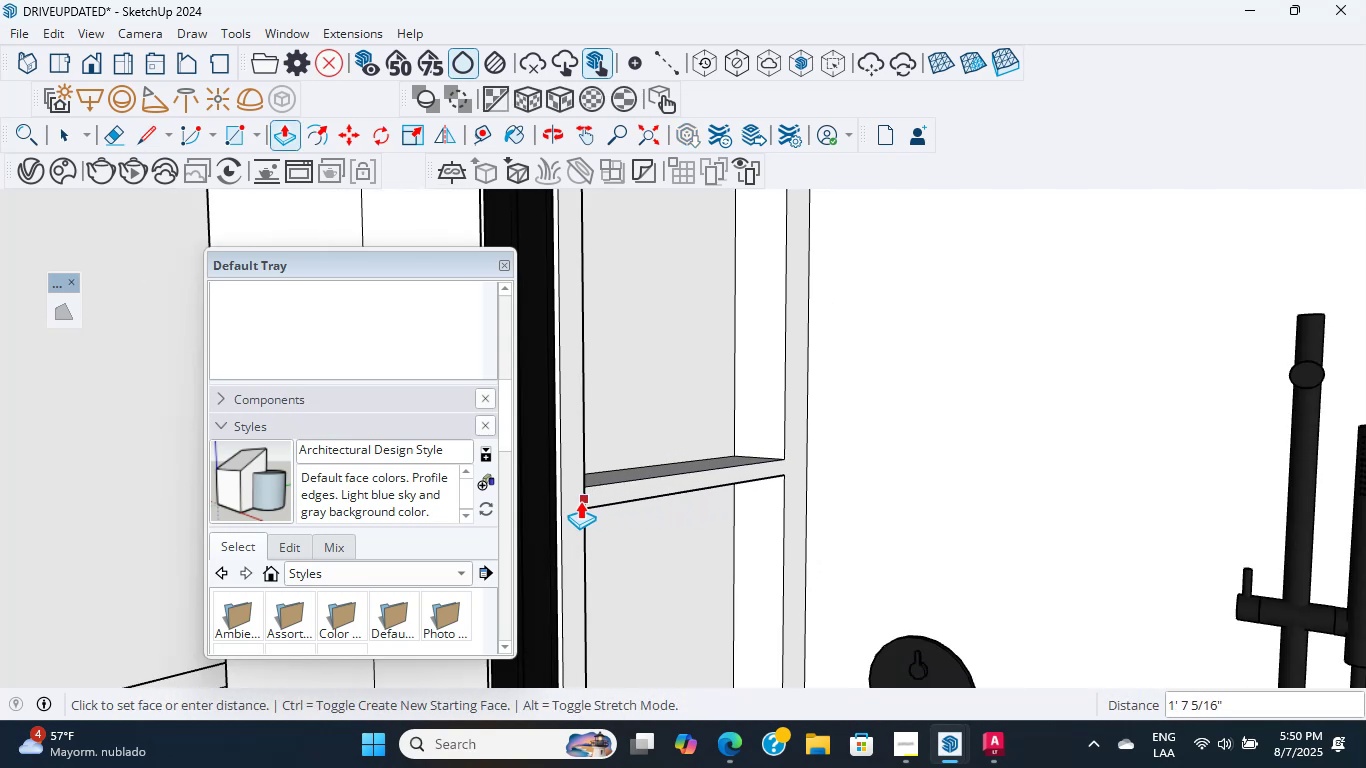 
left_click([577, 502])
 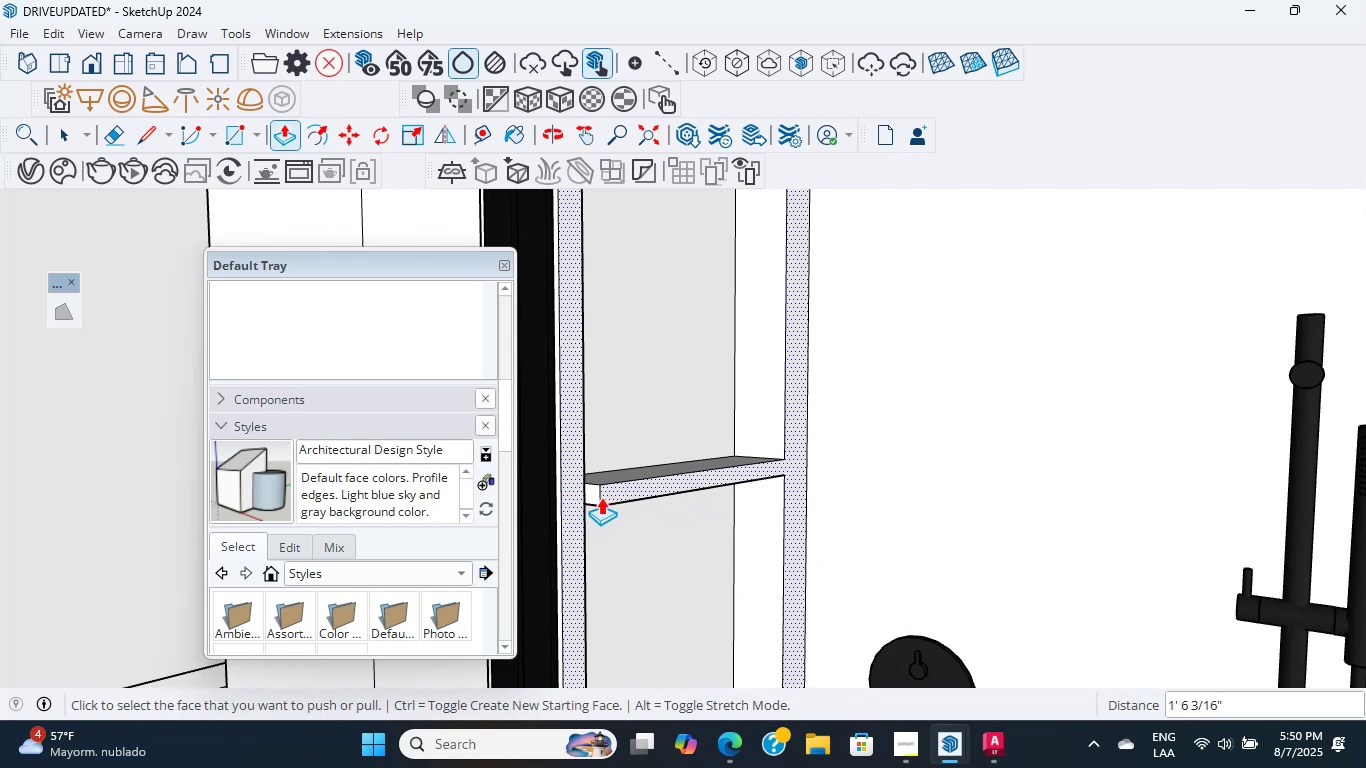 
left_click([596, 493])
 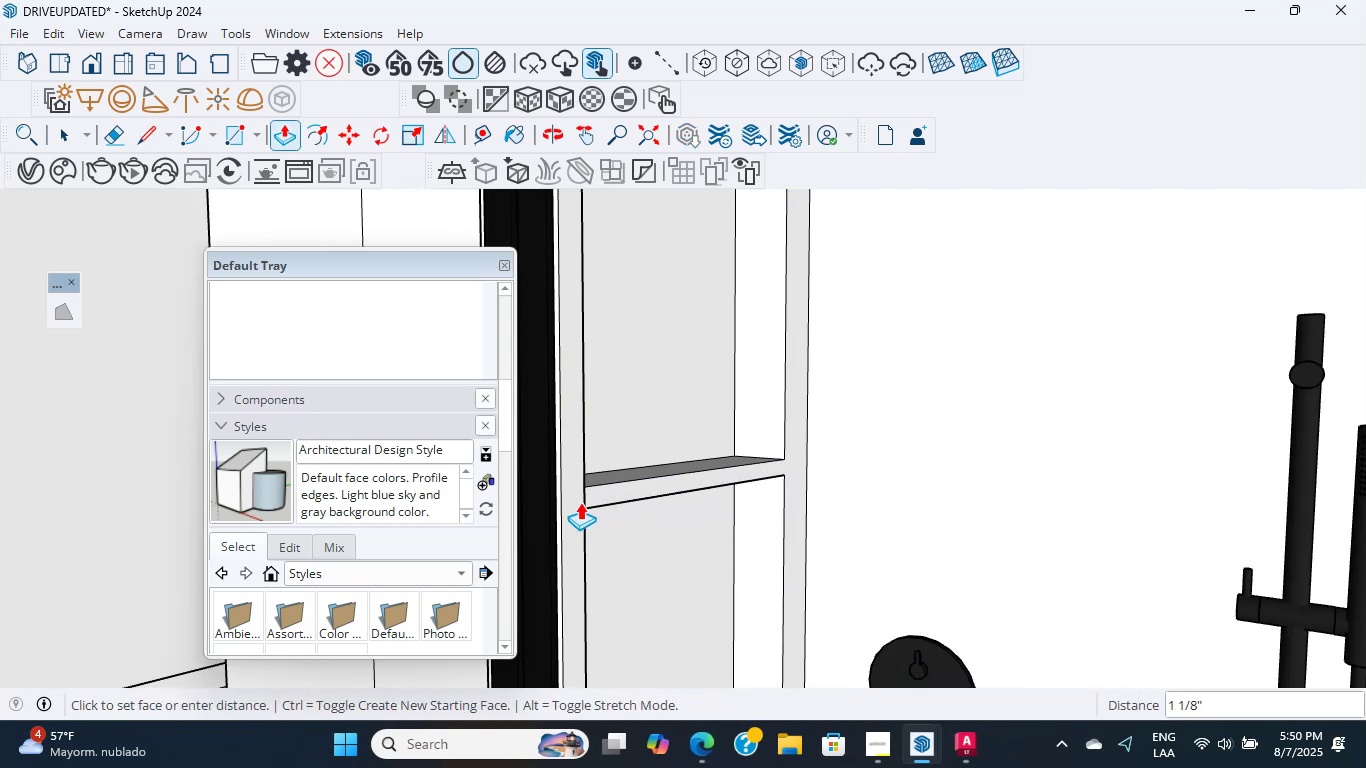 
left_click([580, 502])
 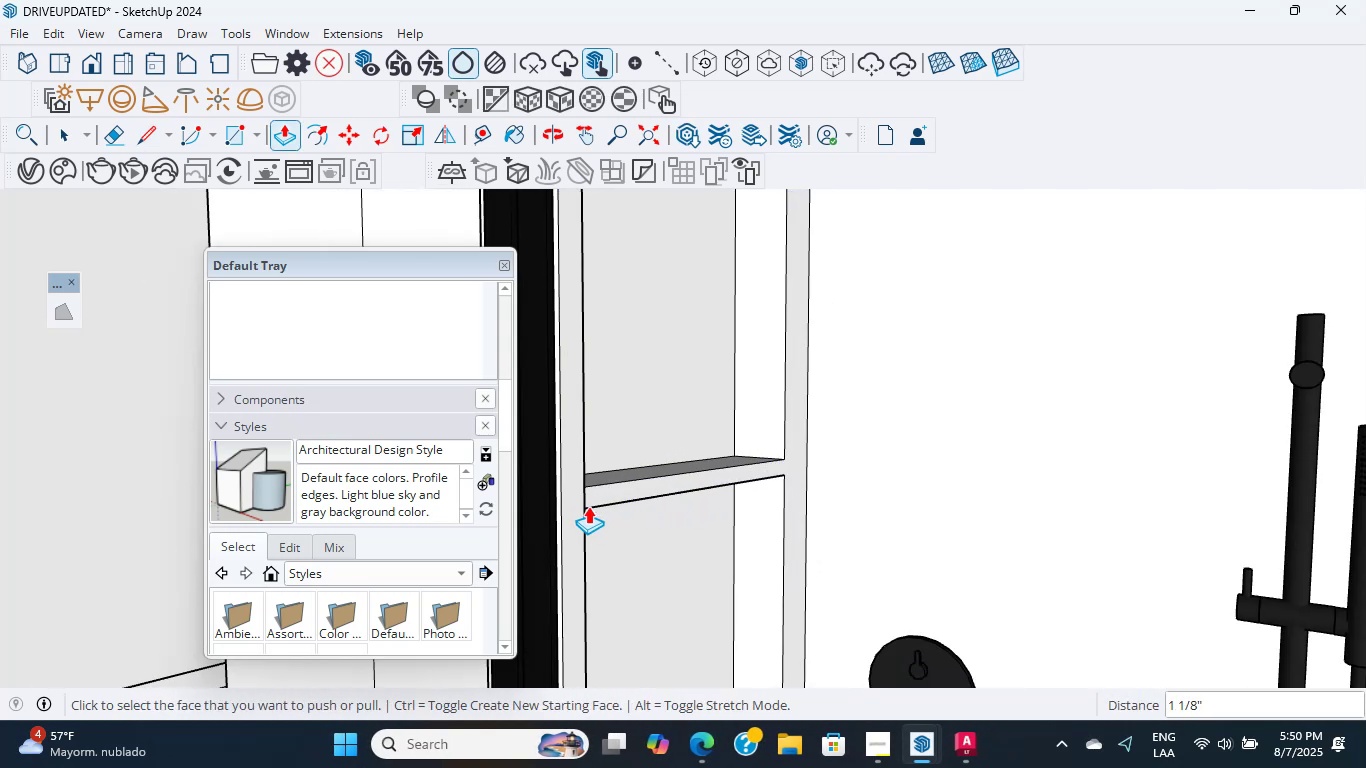 
scroll: coordinate [794, 592], scroll_direction: down, amount: 22.0
 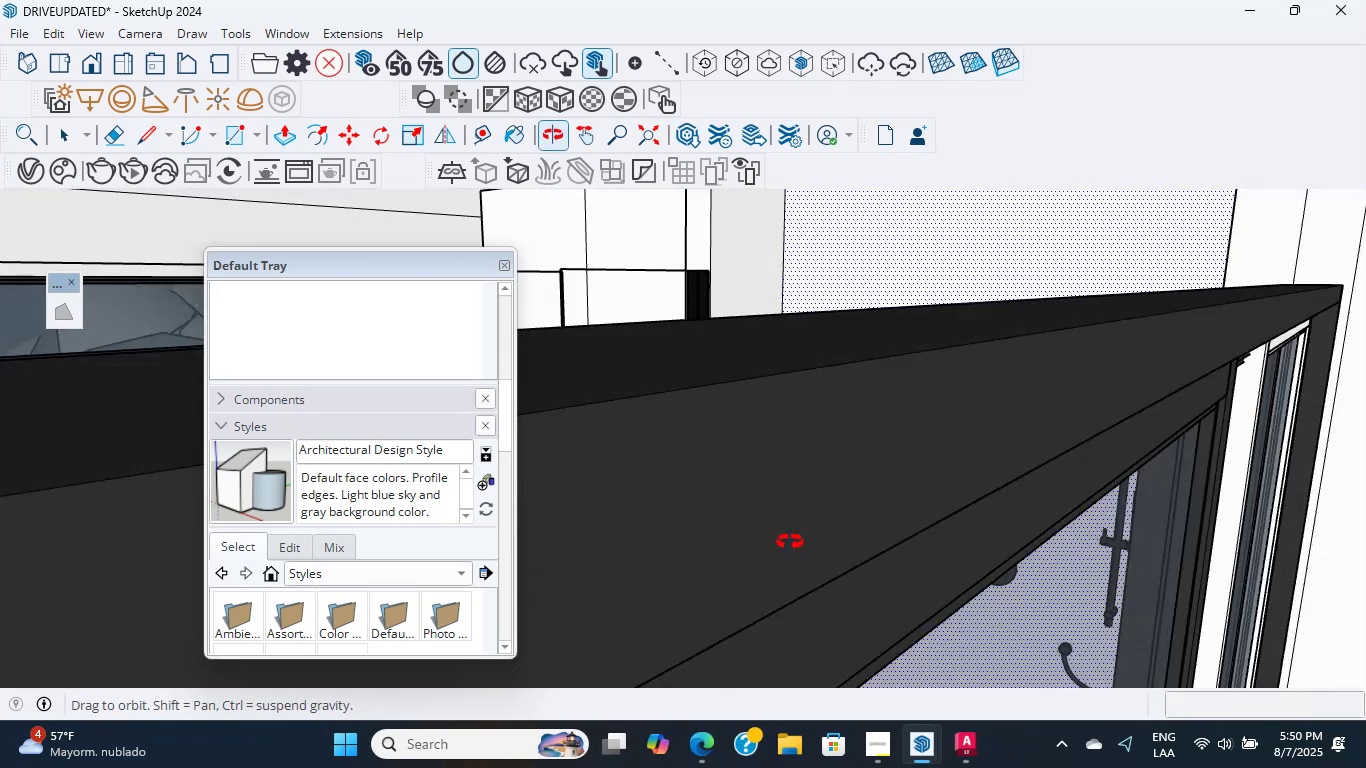 
hold_key(key=ShiftLeft, duration=0.52)
 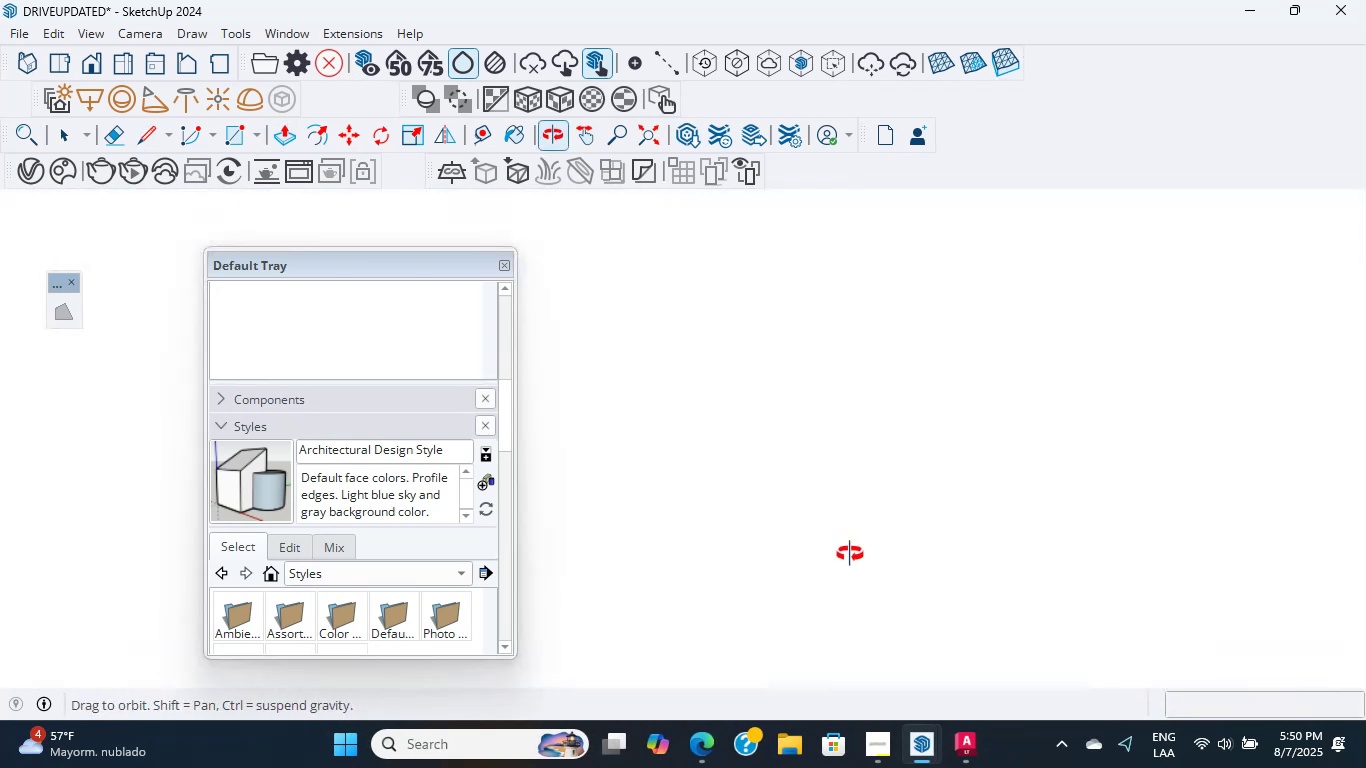 
scroll: coordinate [851, 572], scroll_direction: up, amount: 8.0
 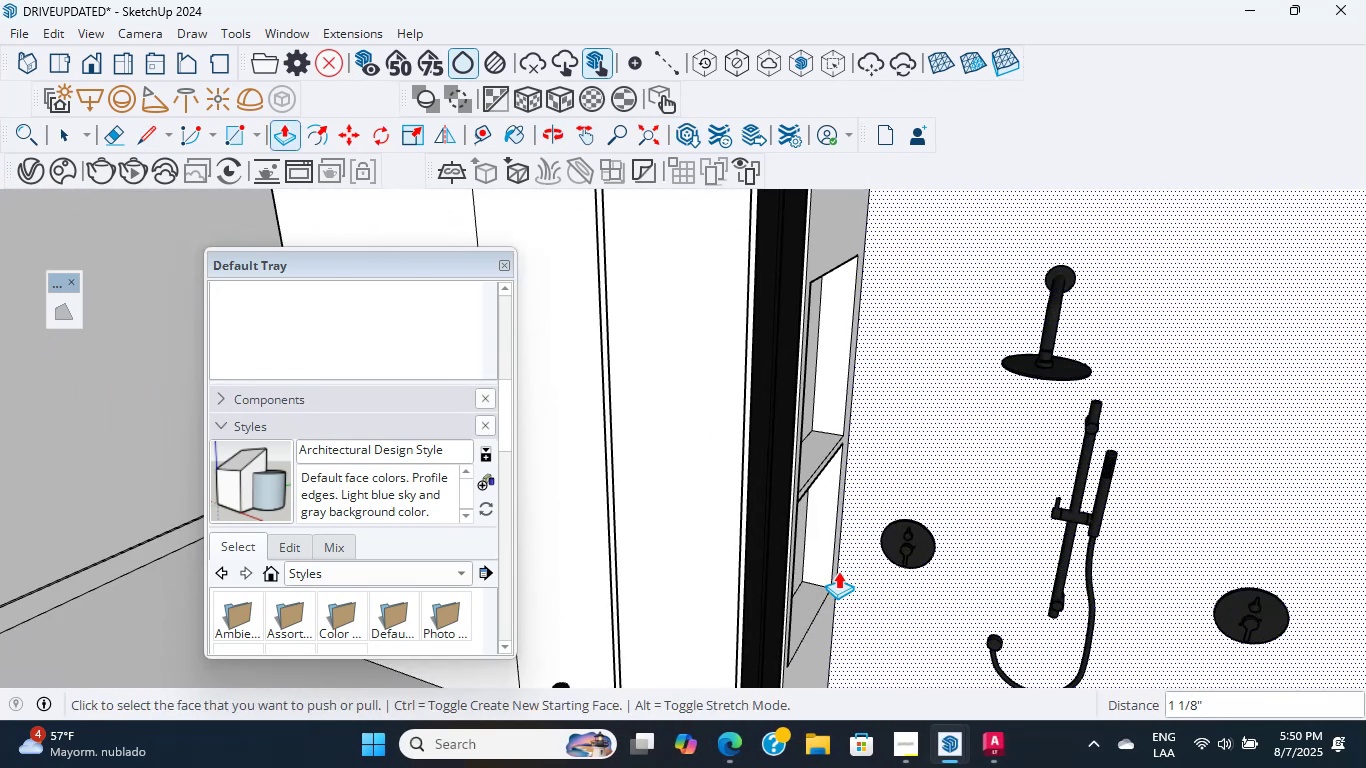 
scroll: coordinate [984, 521], scroll_direction: down, amount: 16.0
 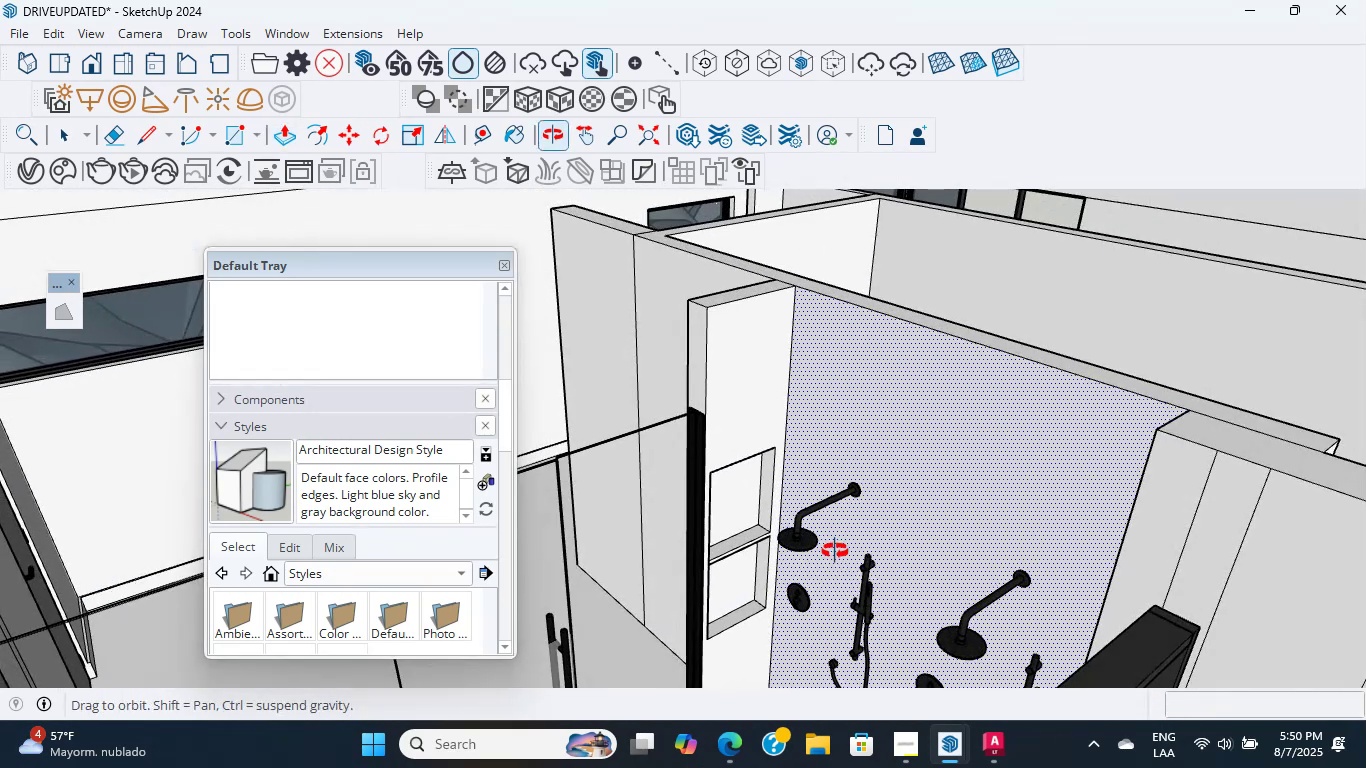 
scroll: coordinate [1096, 524], scroll_direction: up, amount: 12.0
 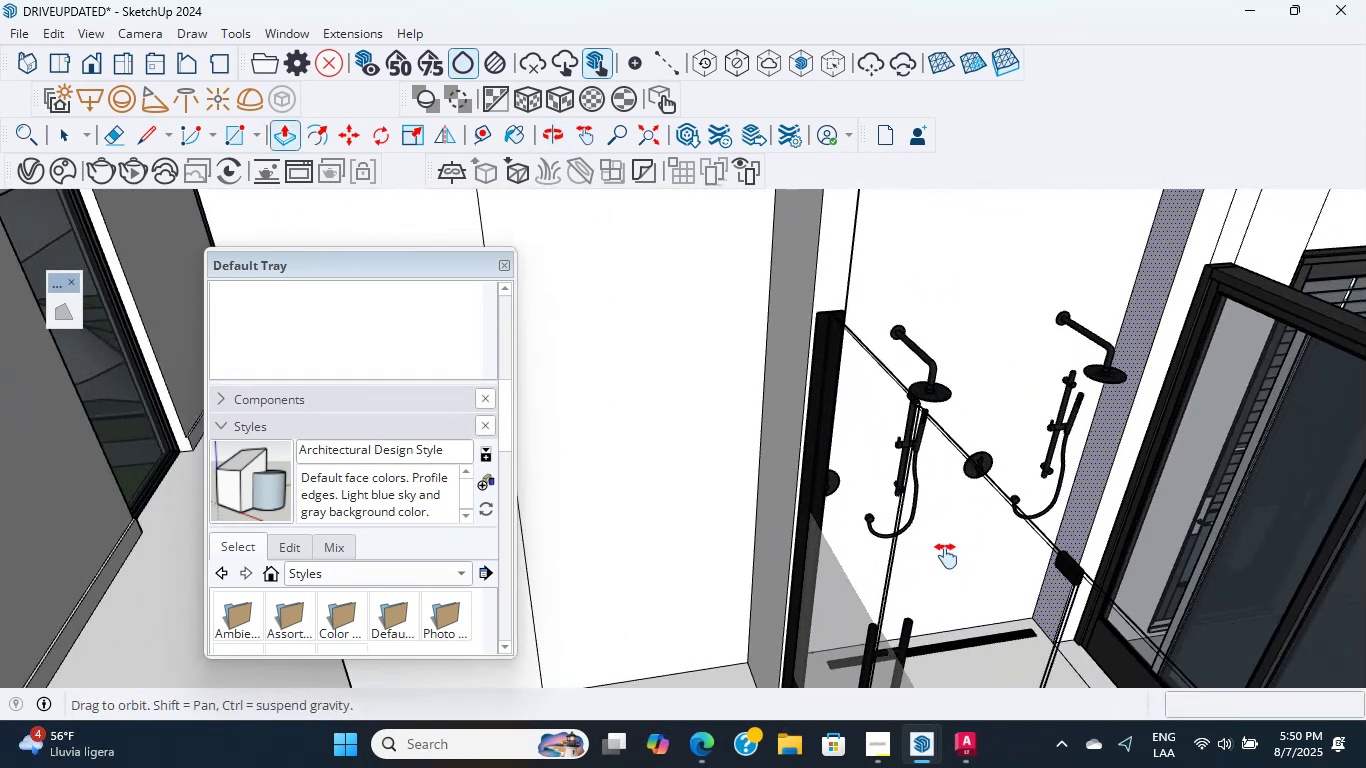 
hold_key(key=ShiftLeft, duration=1.11)
 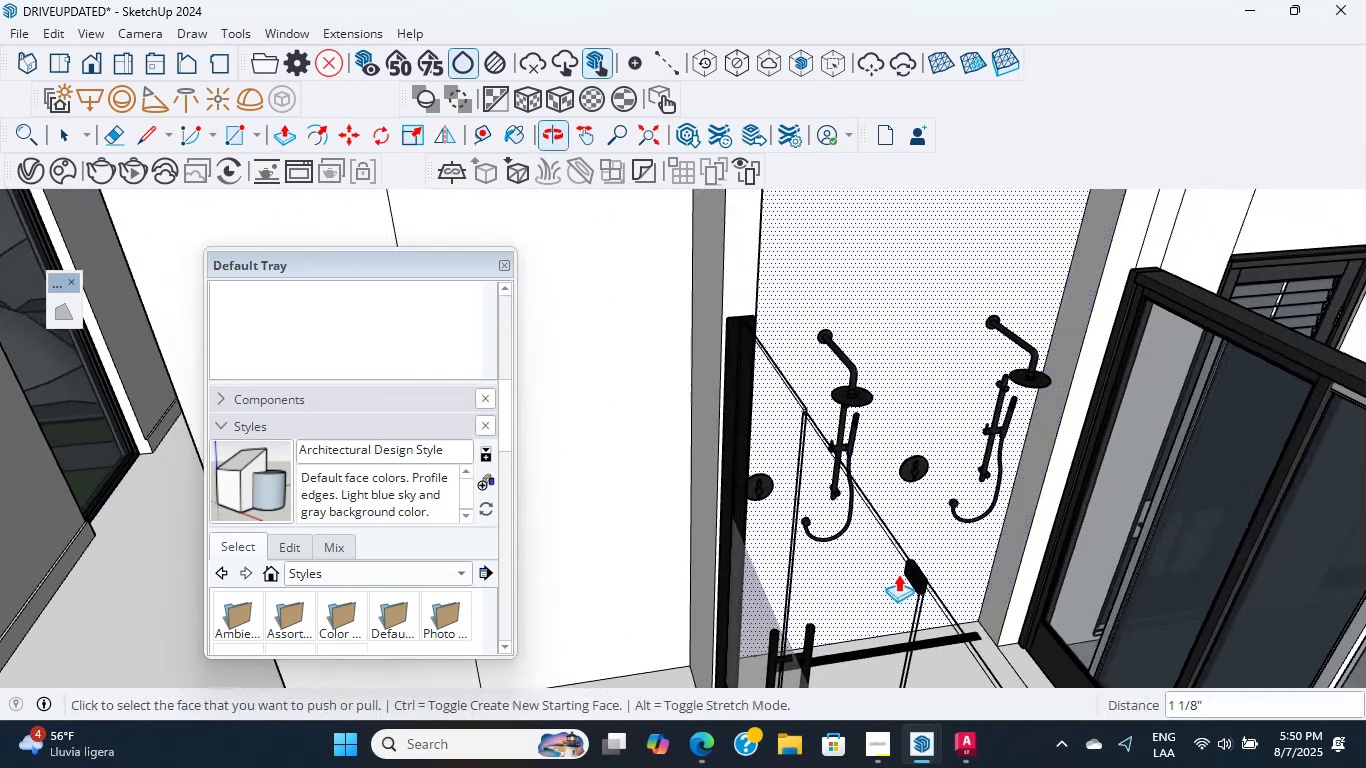 
scroll: coordinate [872, 613], scroll_direction: up, amount: 6.0
 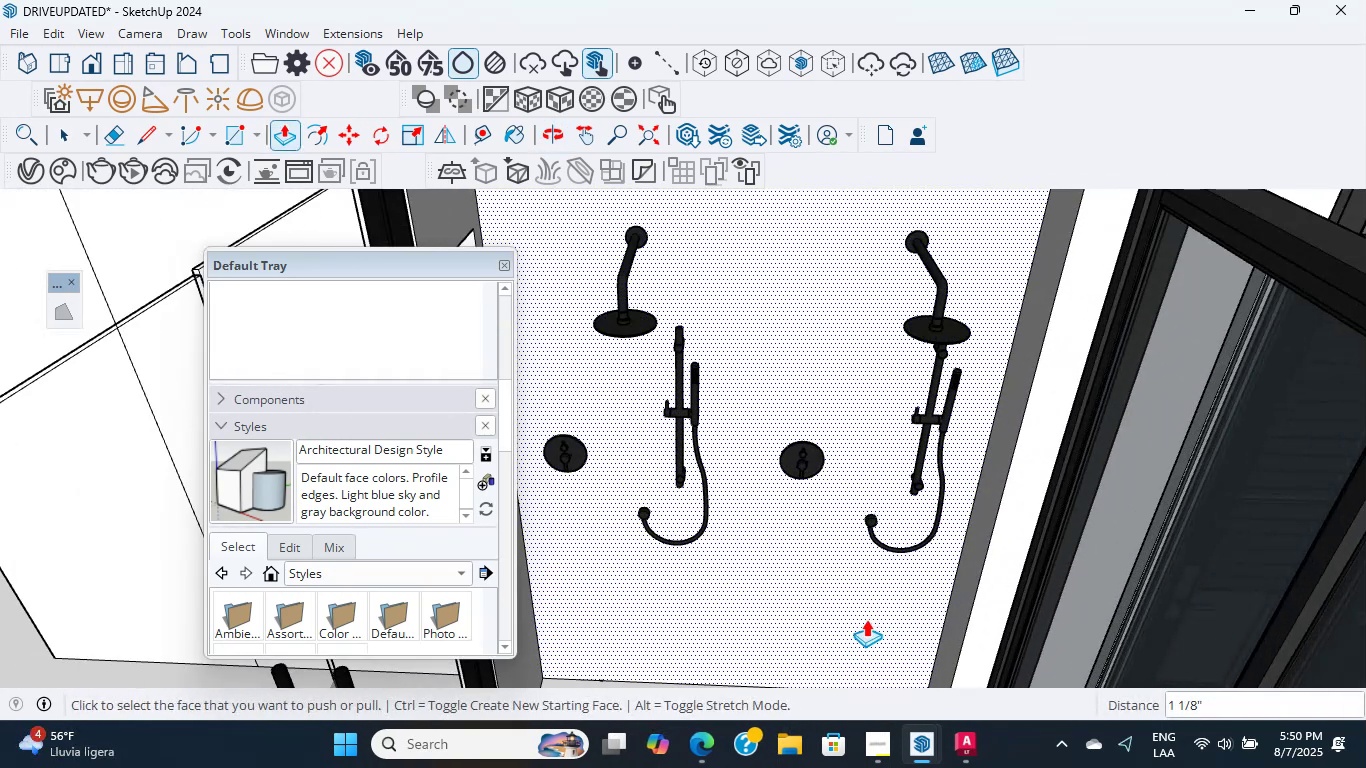 
key(L)
 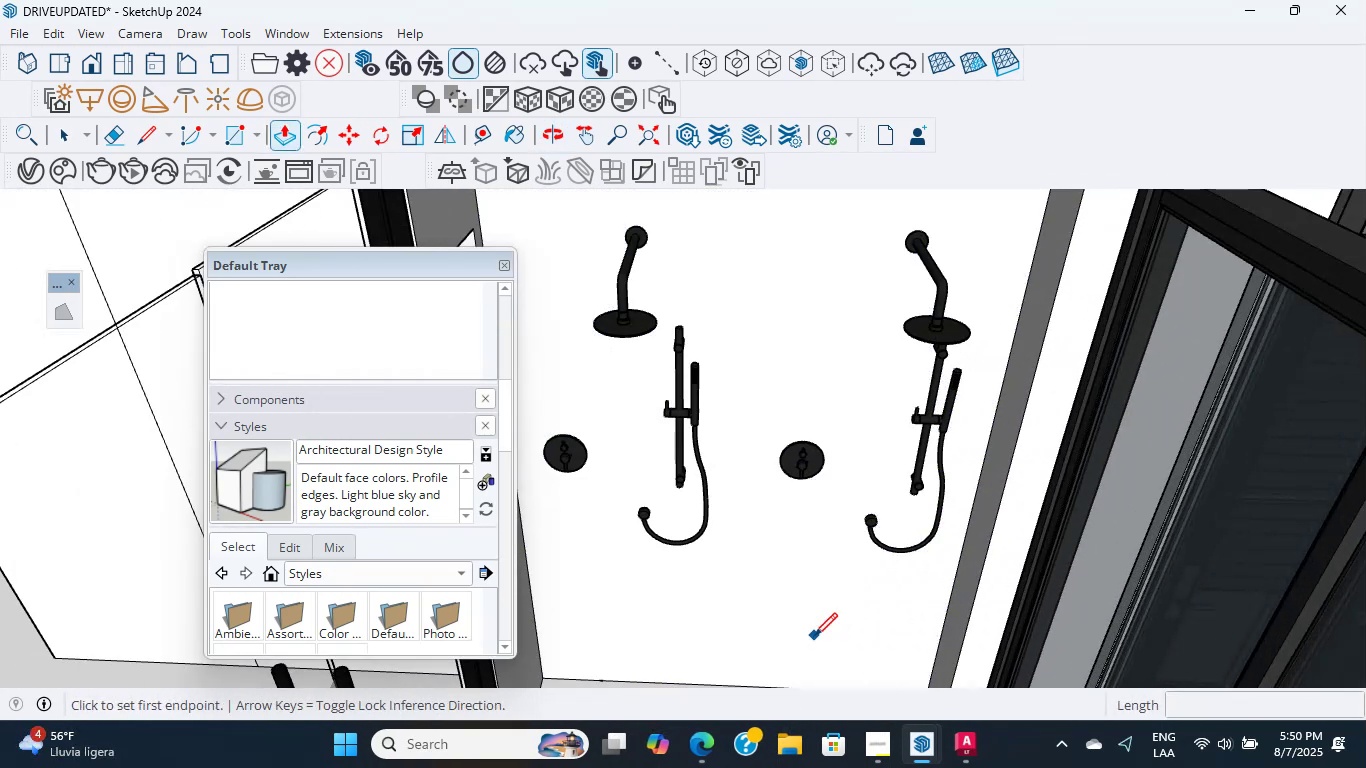 
hold_key(key=ShiftLeft, duration=0.35)
 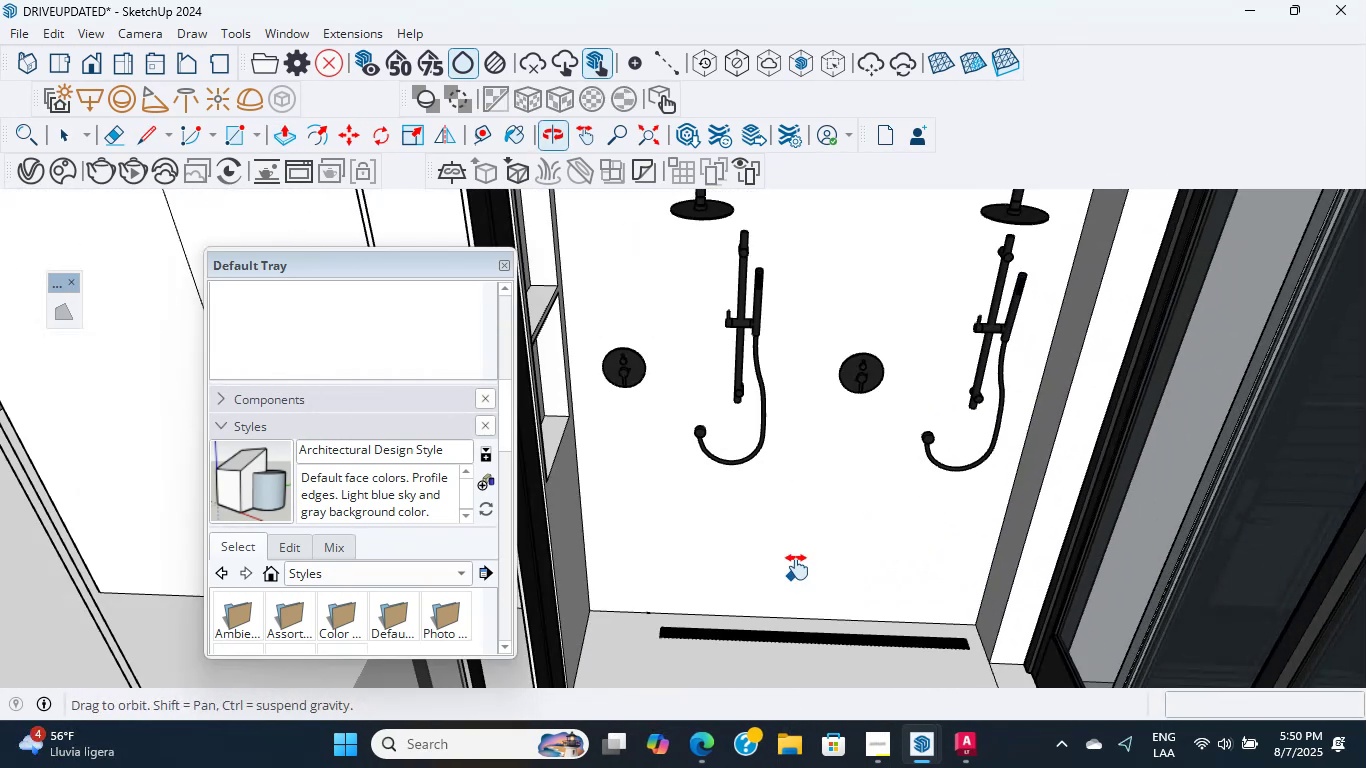 
left_click([642, 608])
 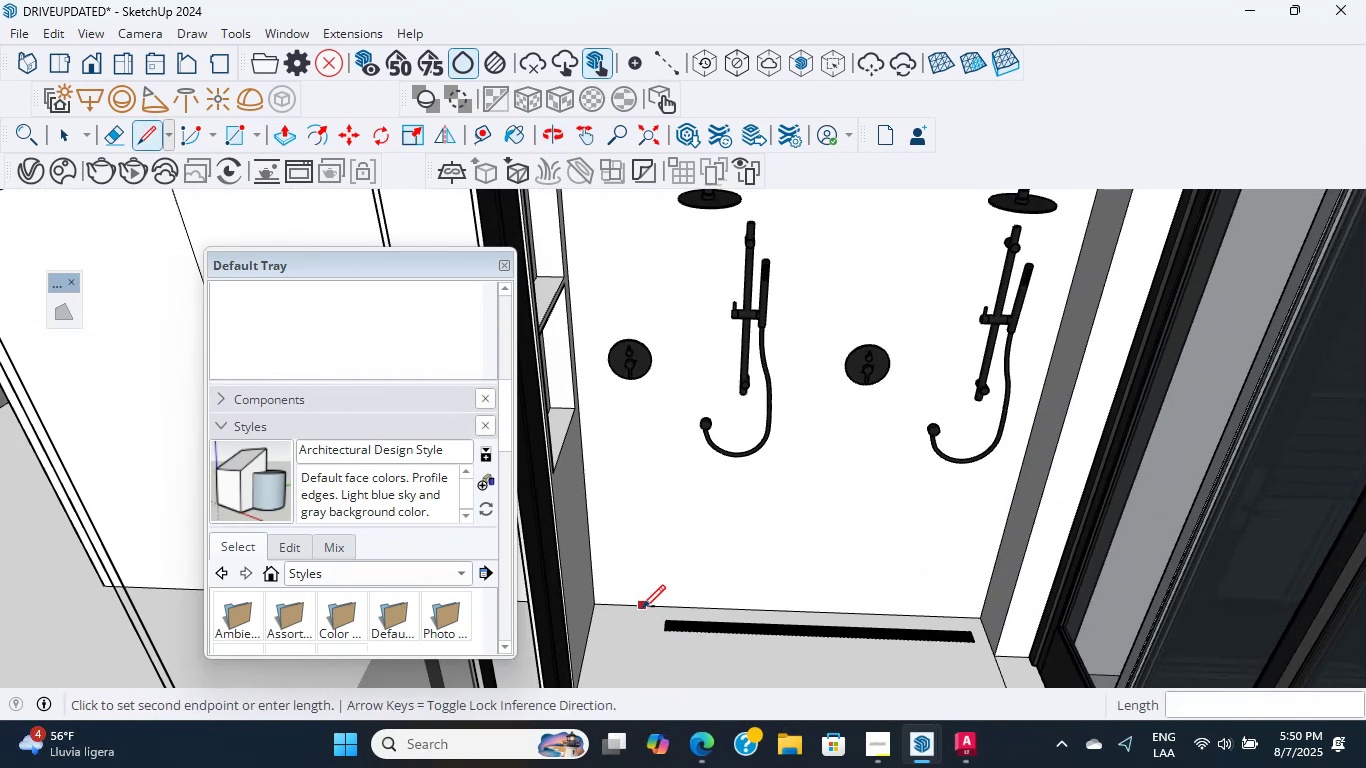 
key(Shift+ShiftLeft)
 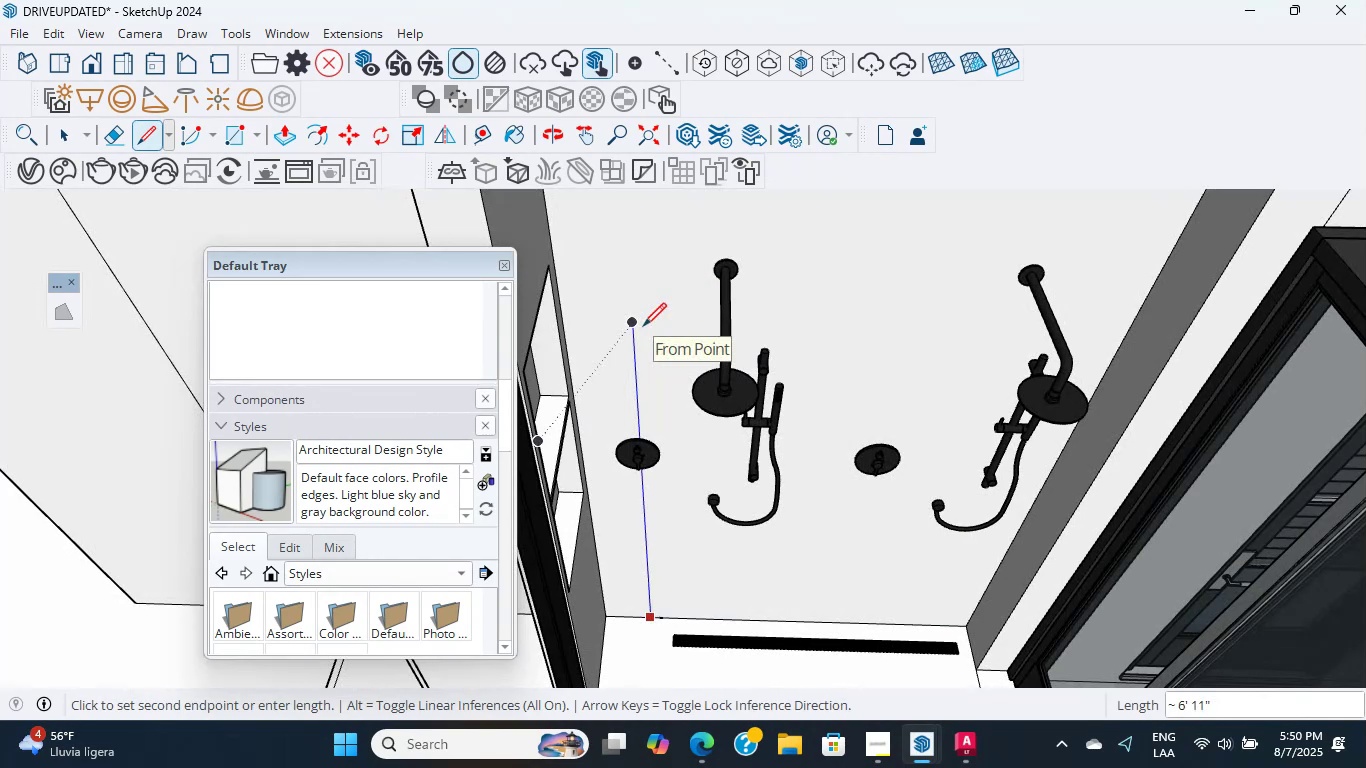 
key(Numpad9)
 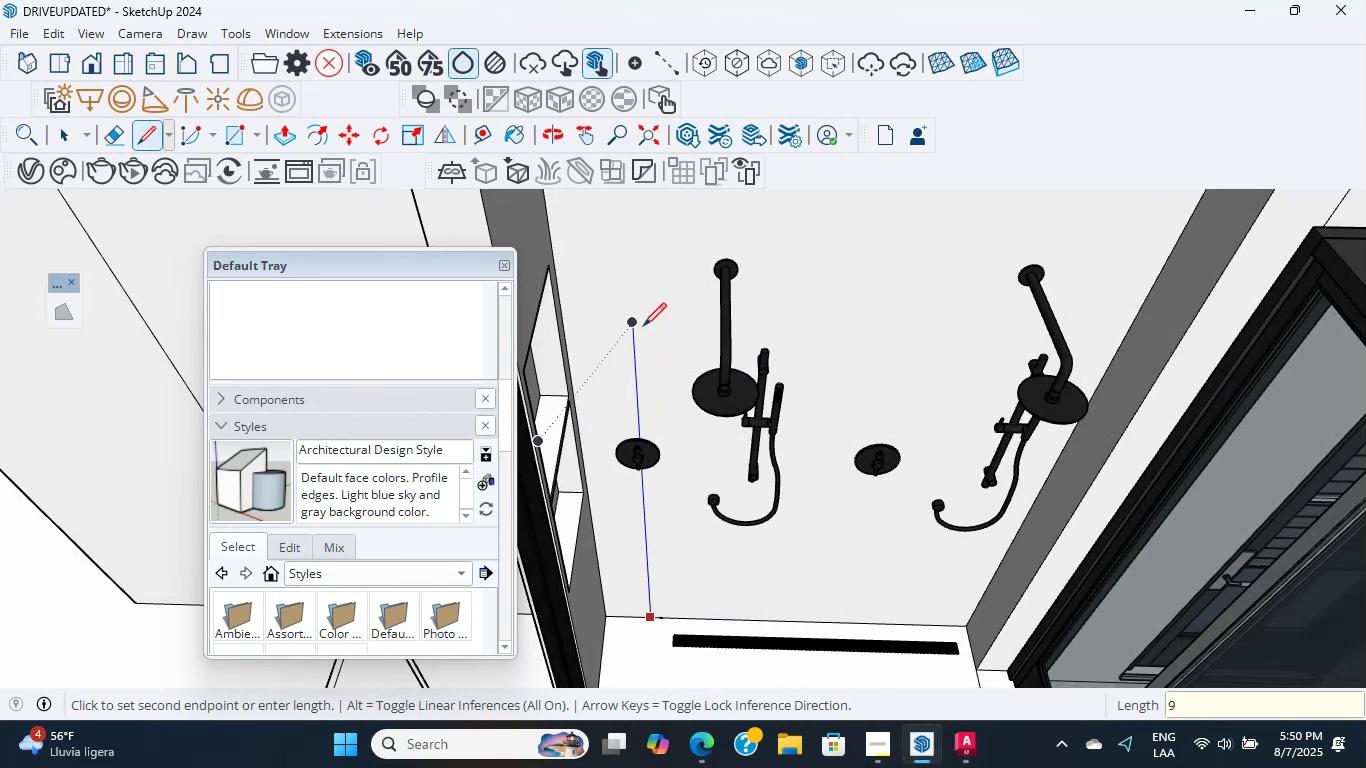 
key(Numpad6)
 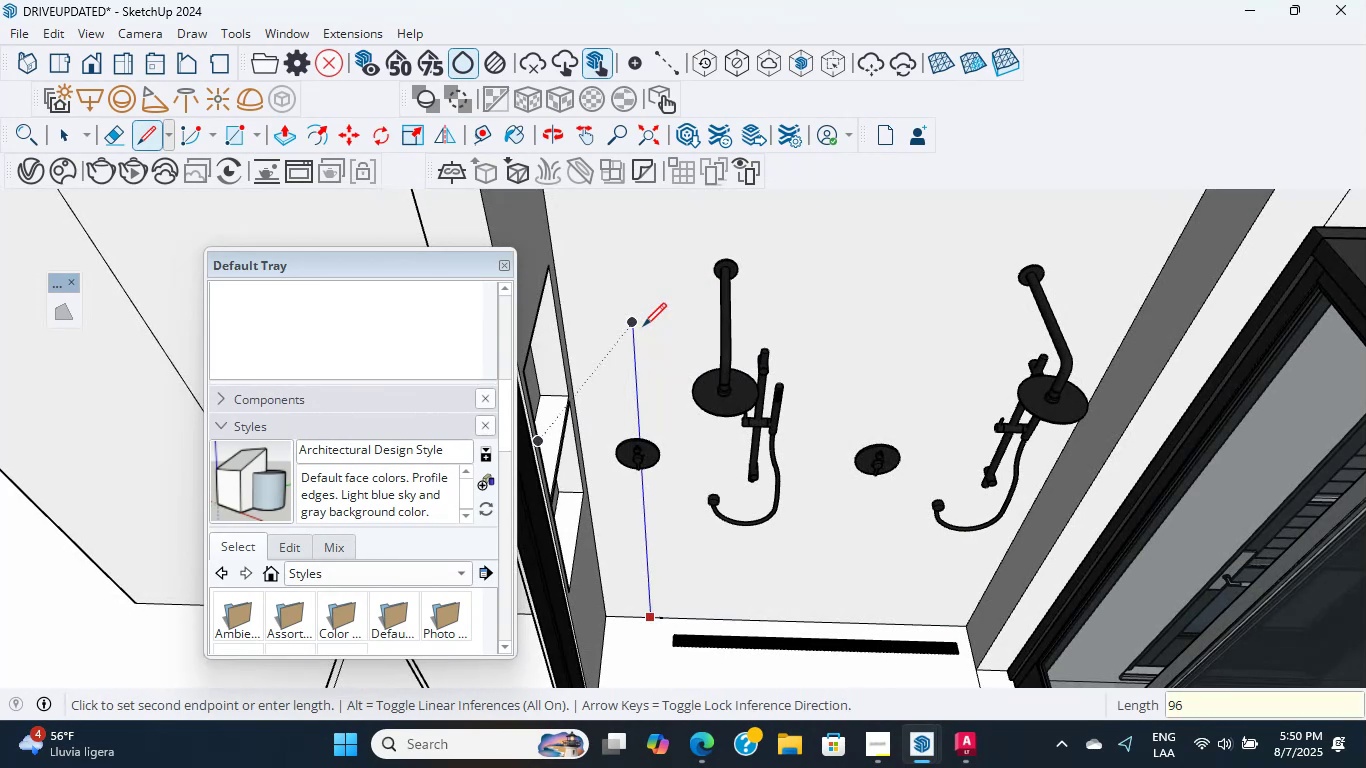 
key(NumpadEnter)
 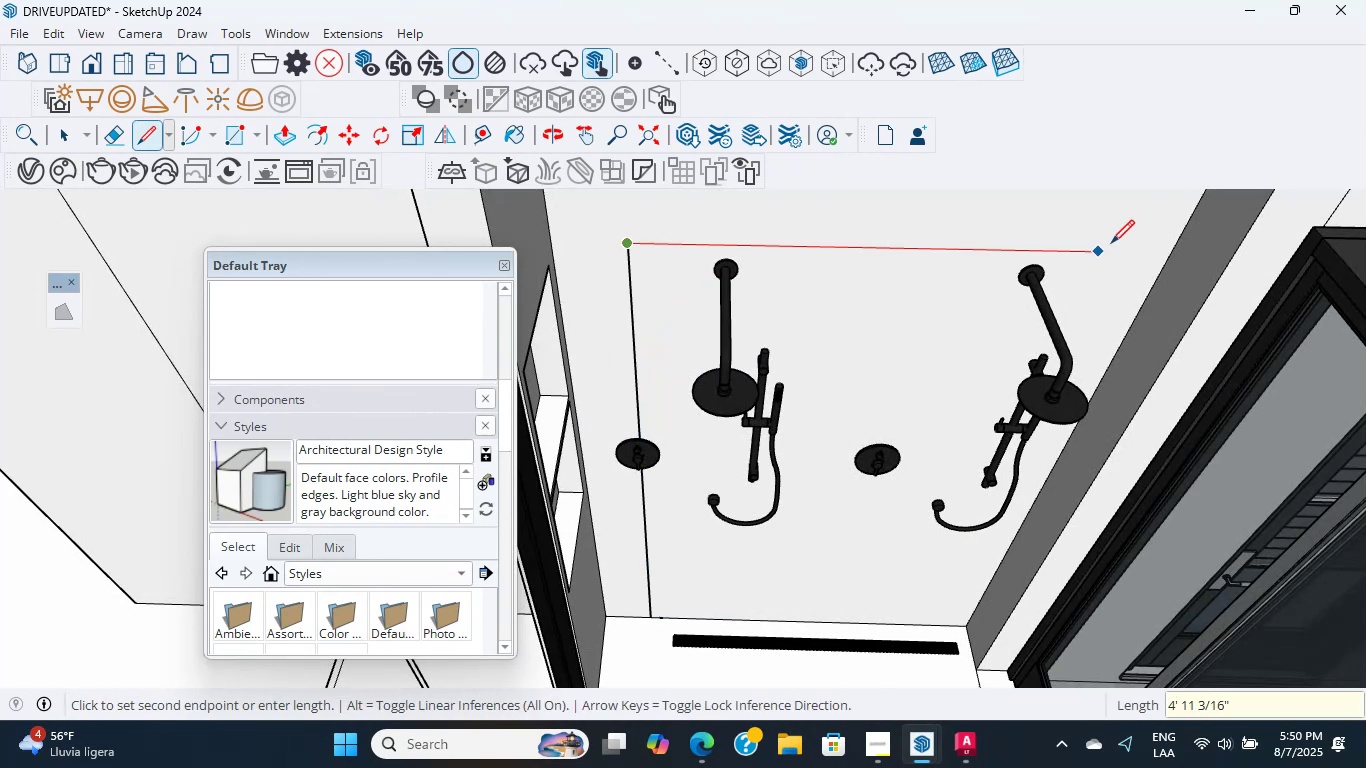 
left_click([1129, 257])
 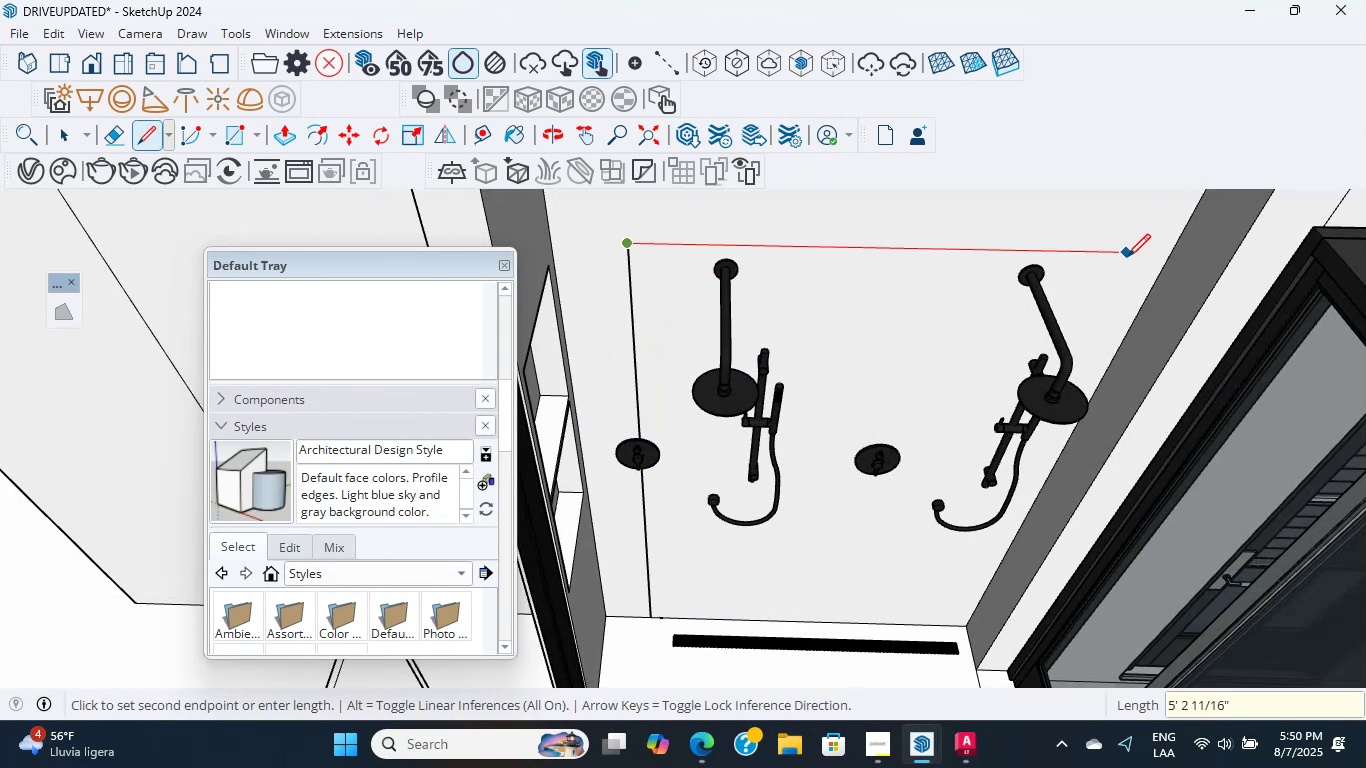 
key(Shift+ShiftLeft)
 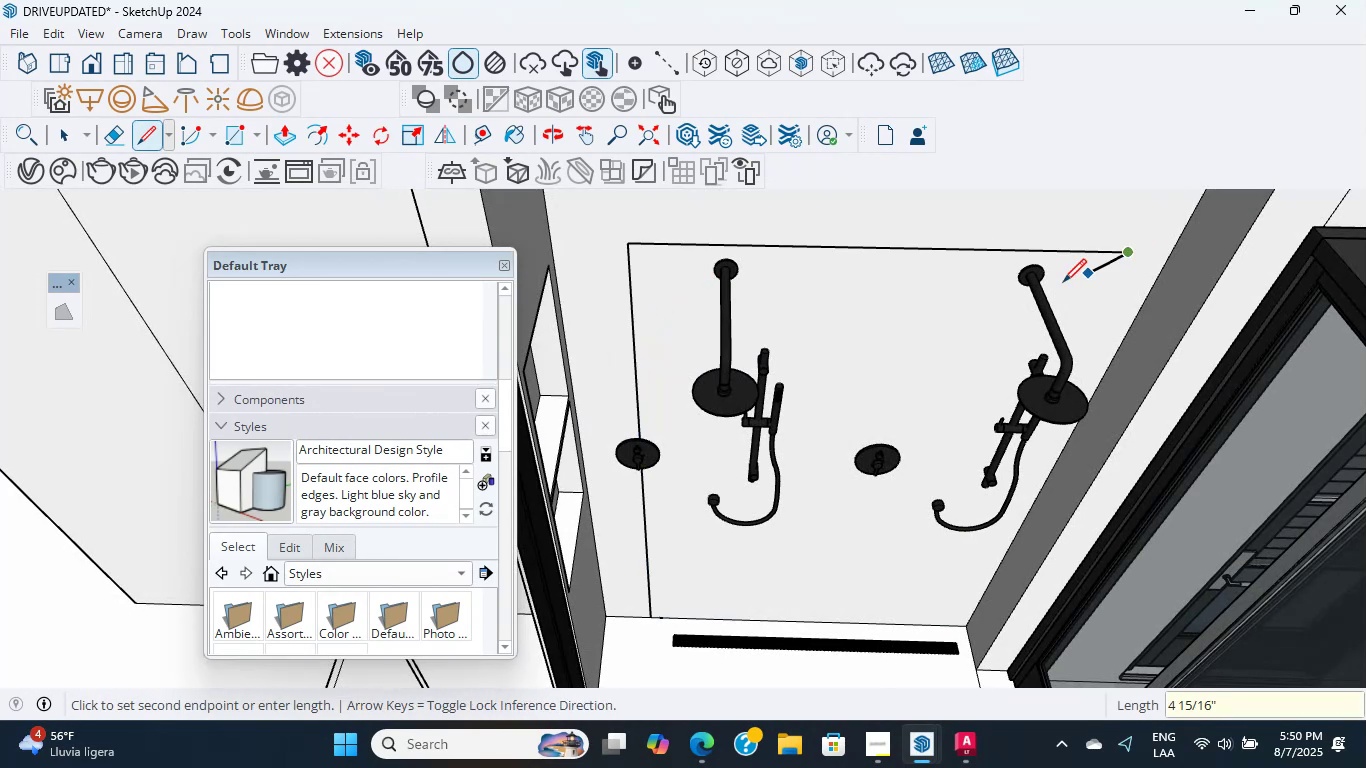 
key(Escape)
 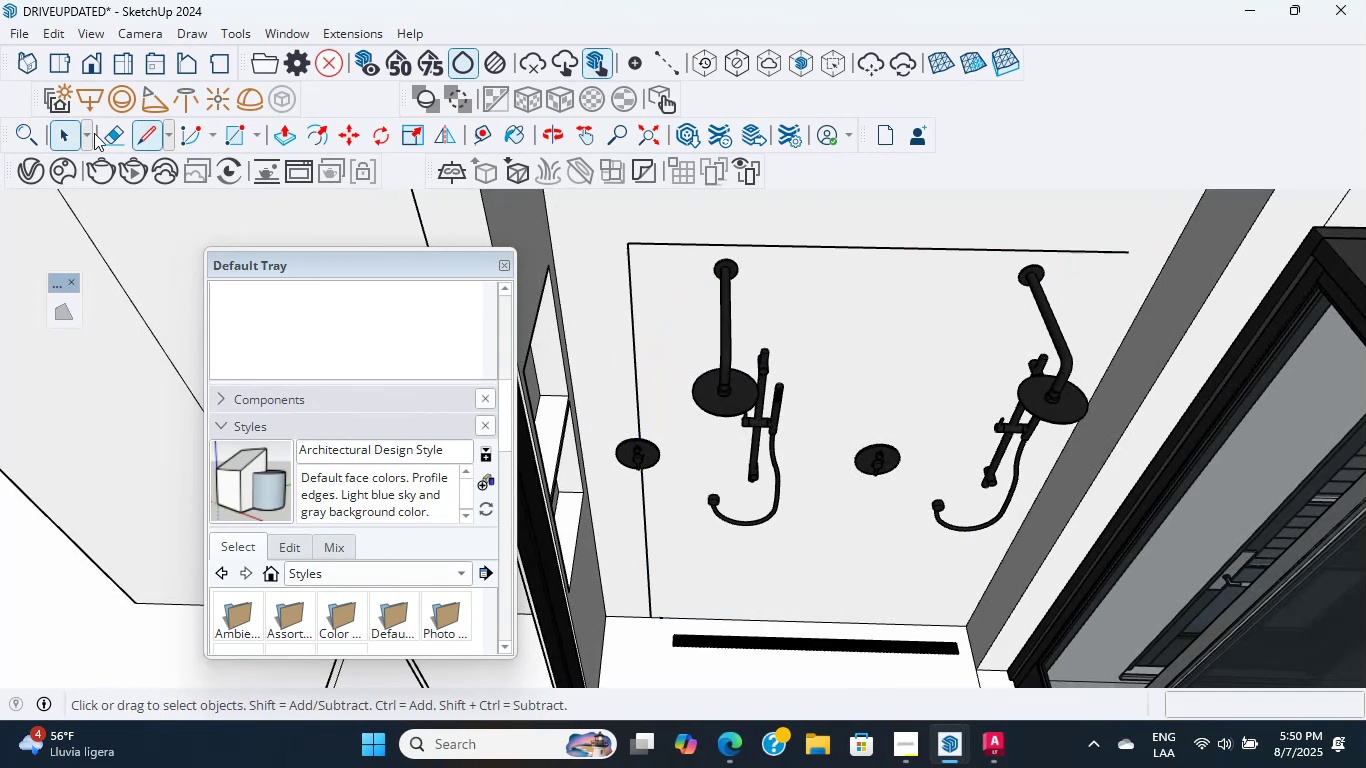 
left_click([735, 319])
 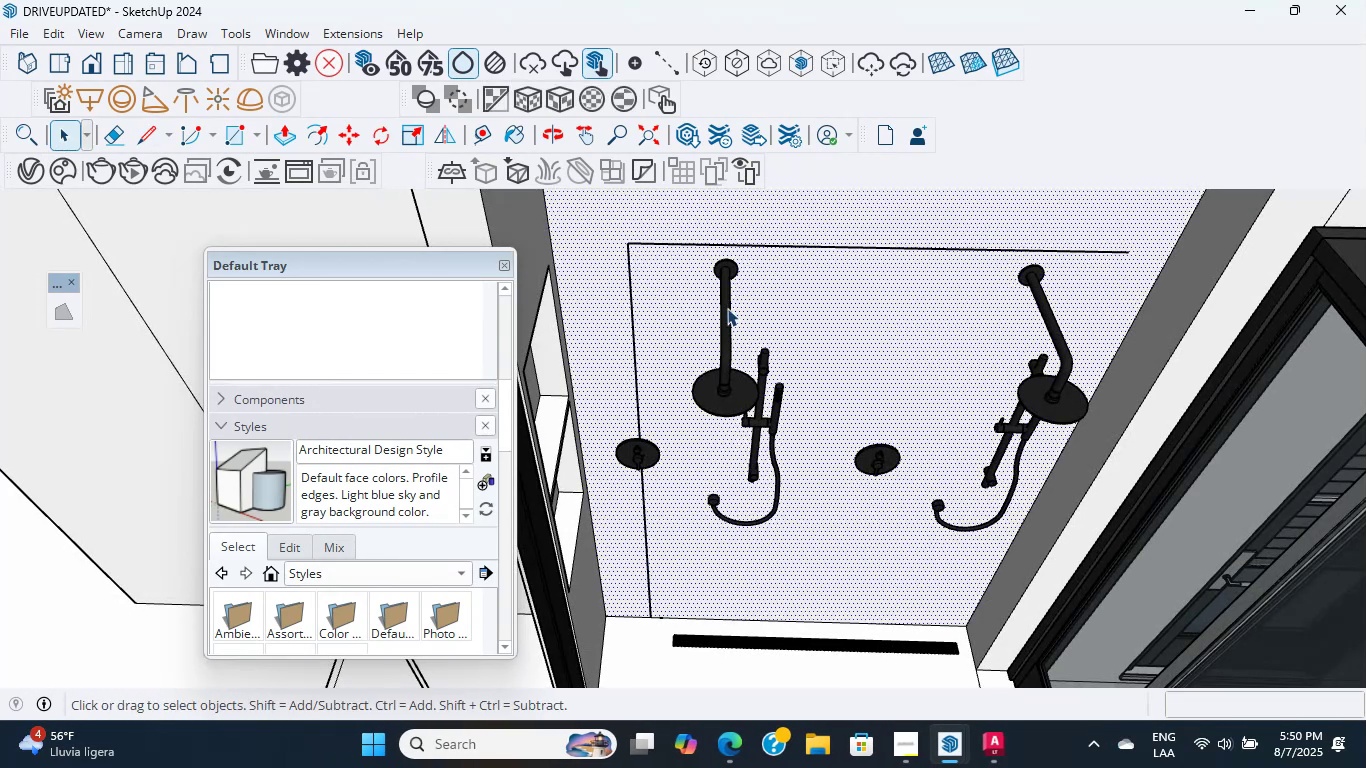 
double_click([727, 308])
 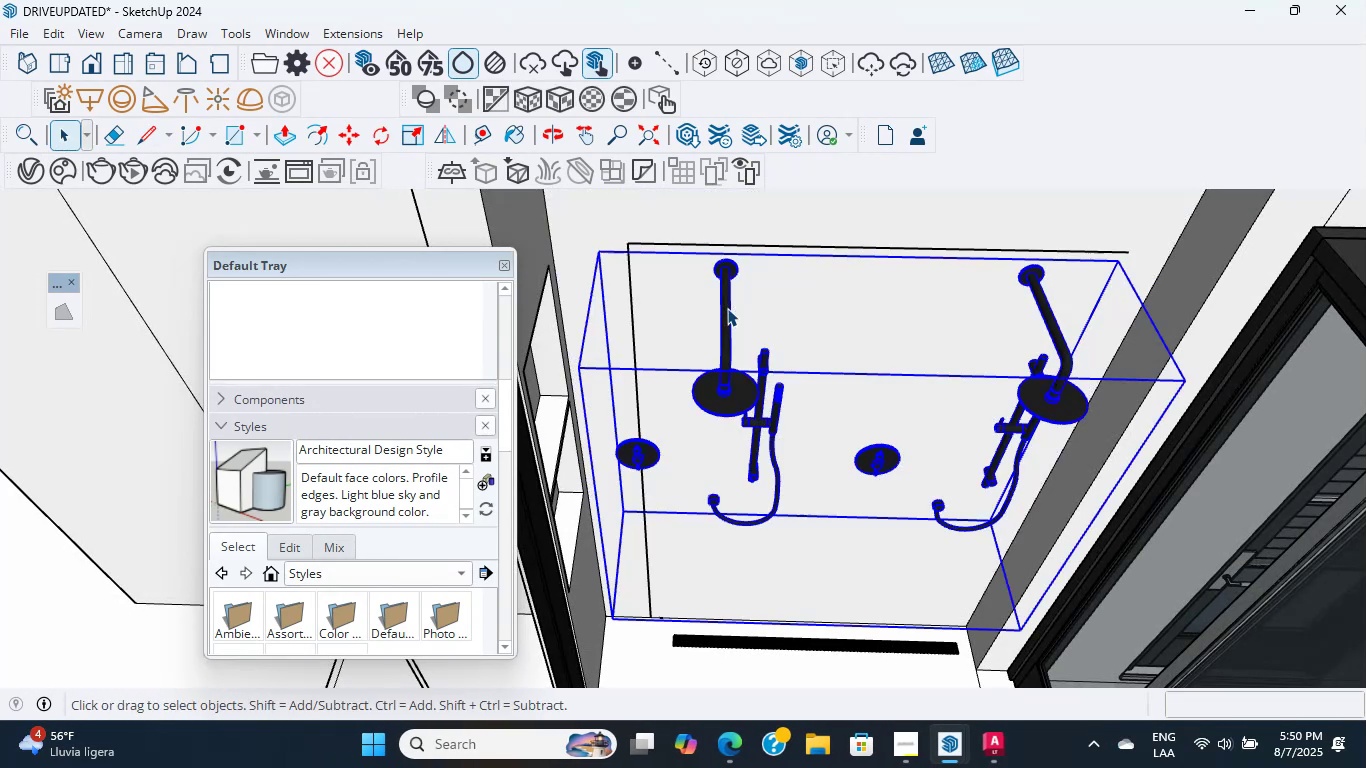 
scroll: coordinate [732, 256], scroll_direction: up, amount: 6.0
 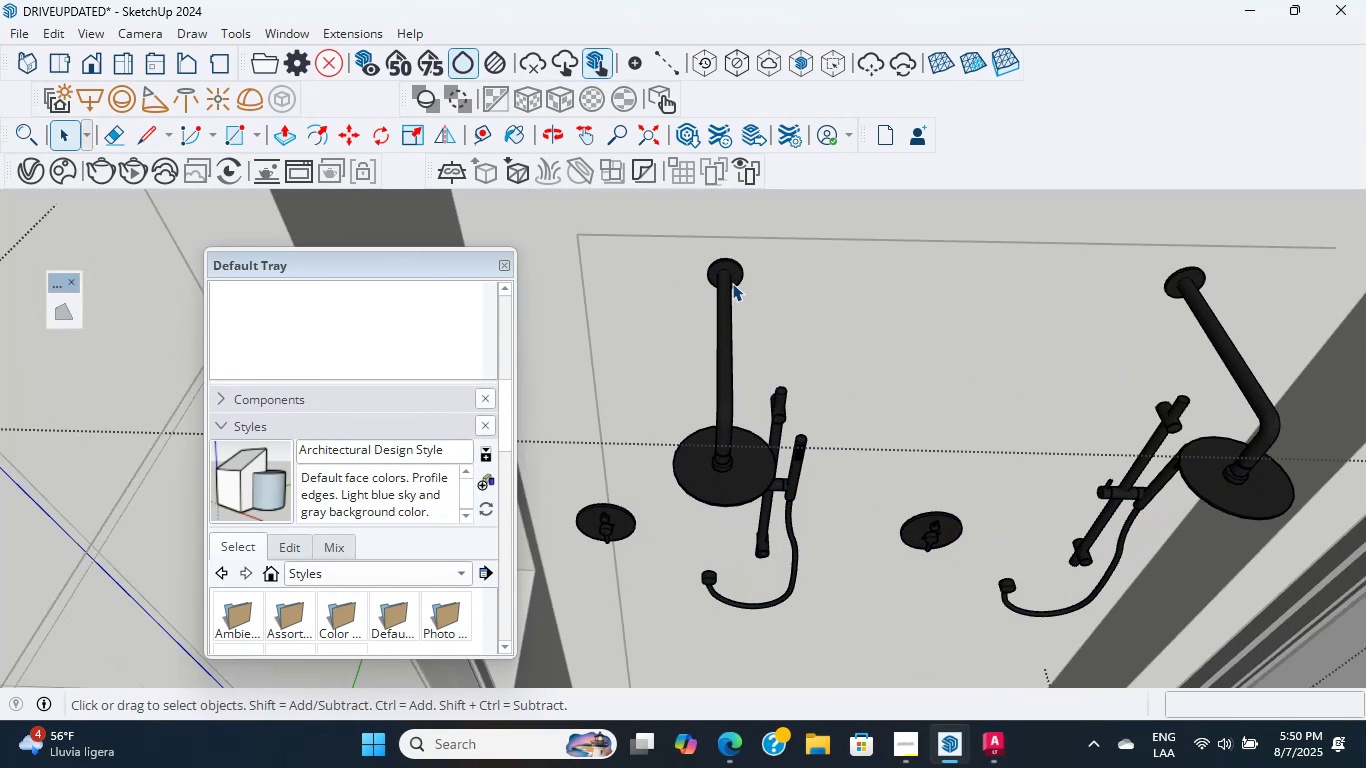 
left_click([732, 283])
 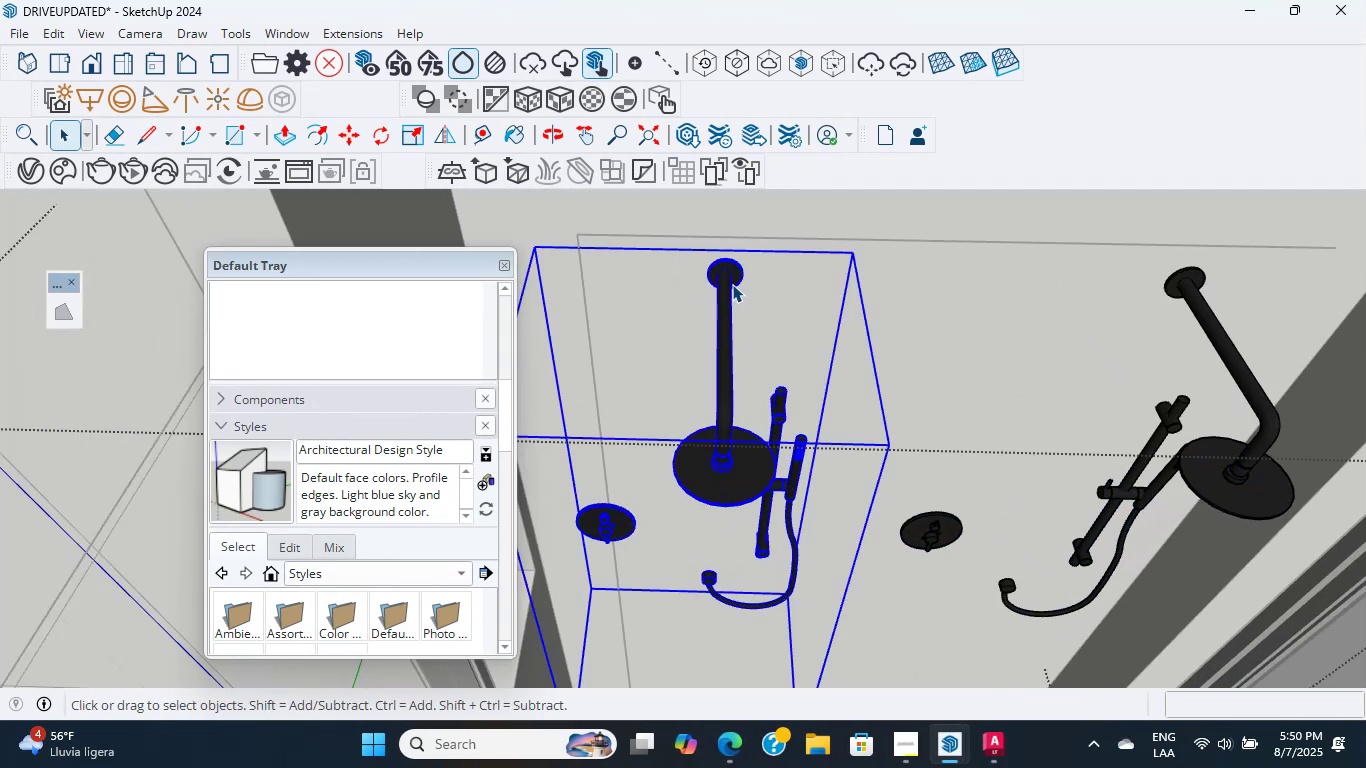 
scroll: coordinate [749, 286], scroll_direction: up, amount: 19.0
 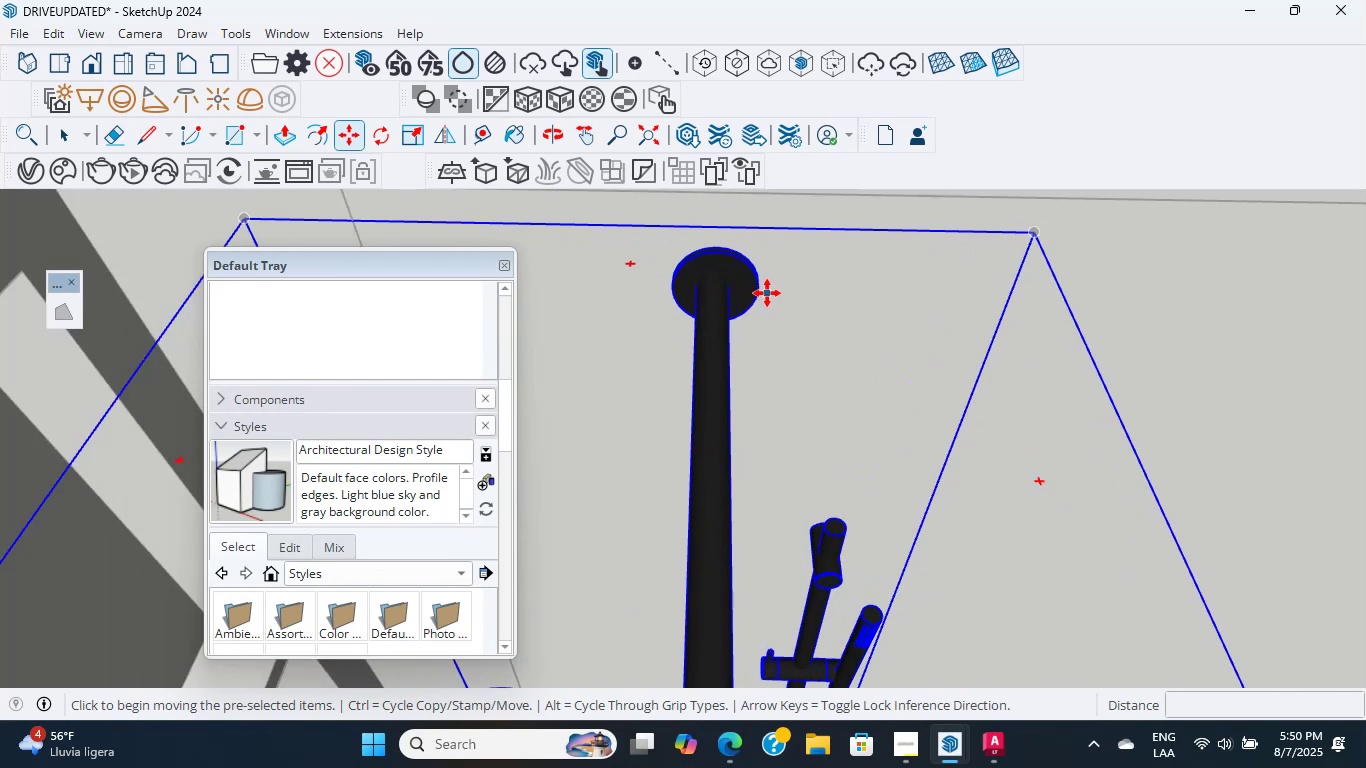 
key(M)
 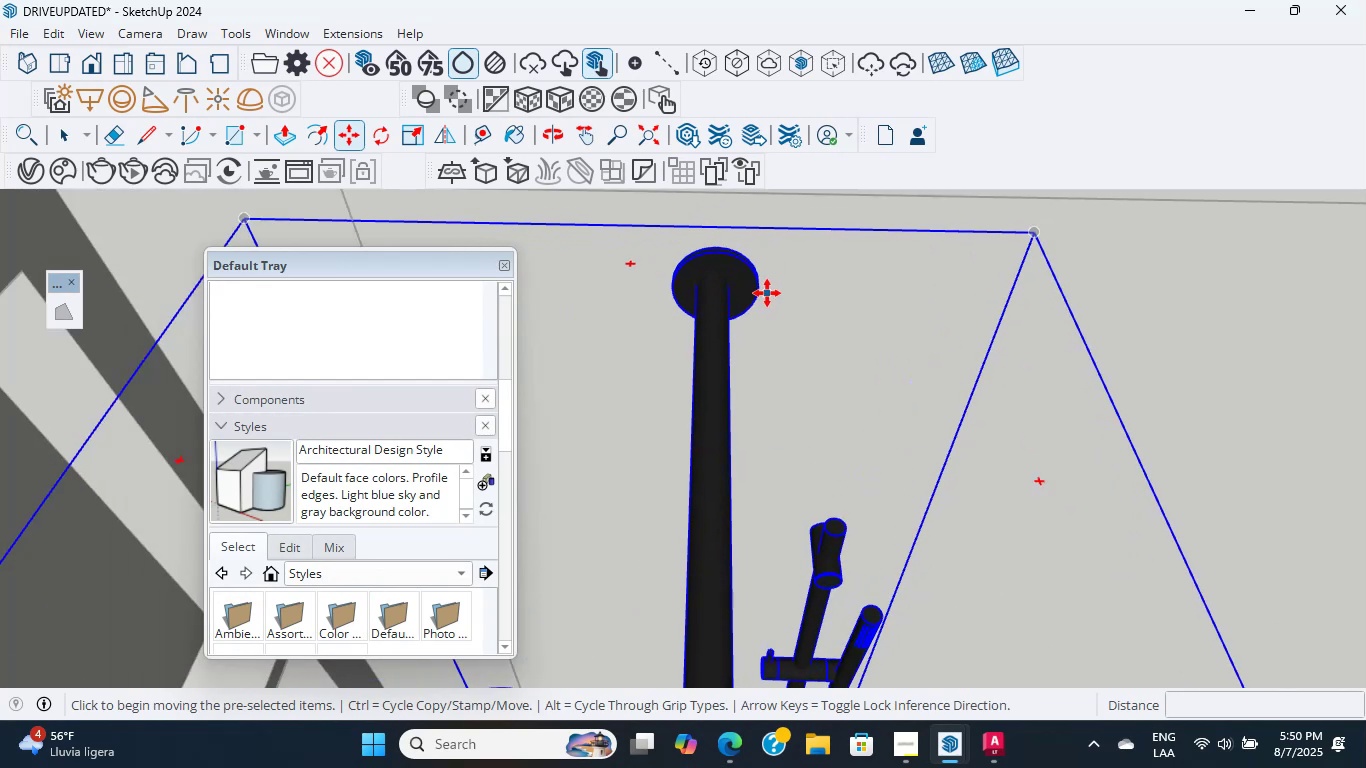 
scroll: coordinate [716, 280], scroll_direction: up, amount: 23.0
 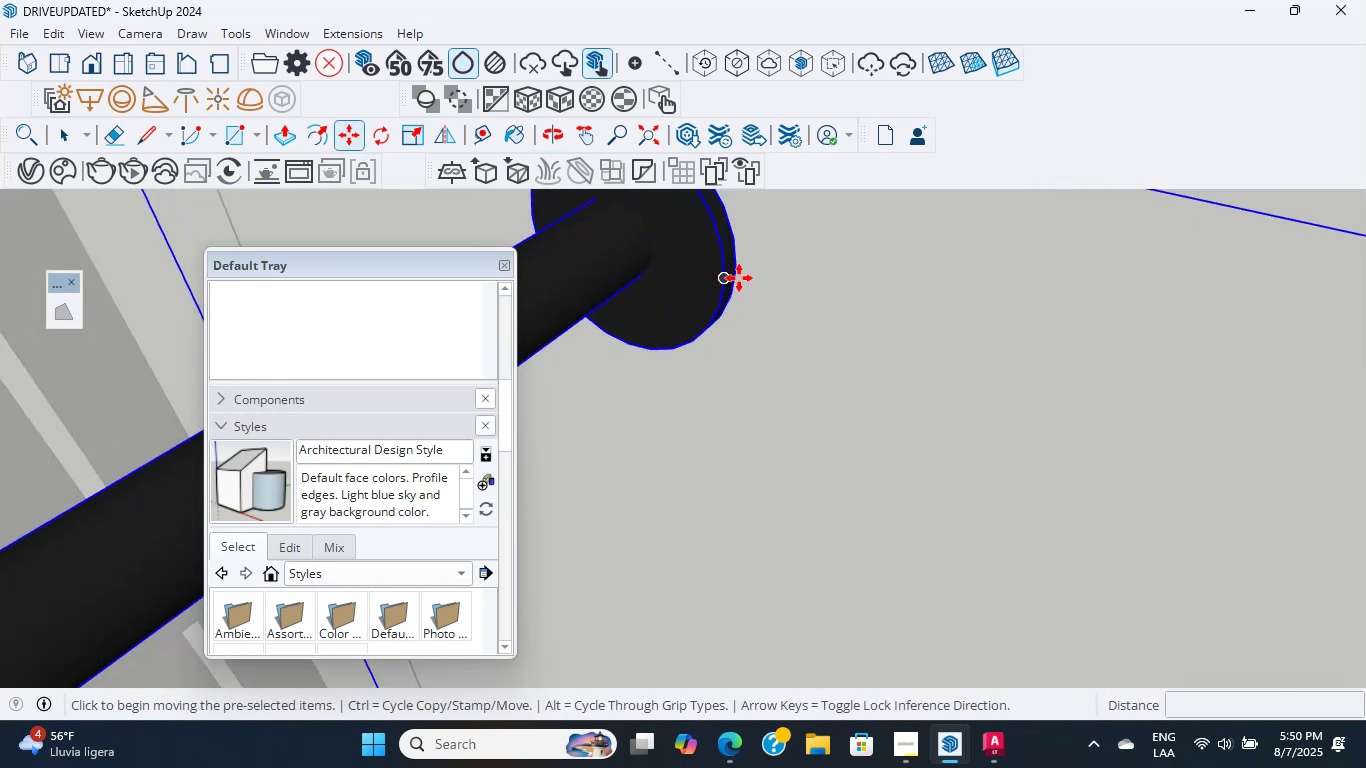 
left_click([739, 278])
 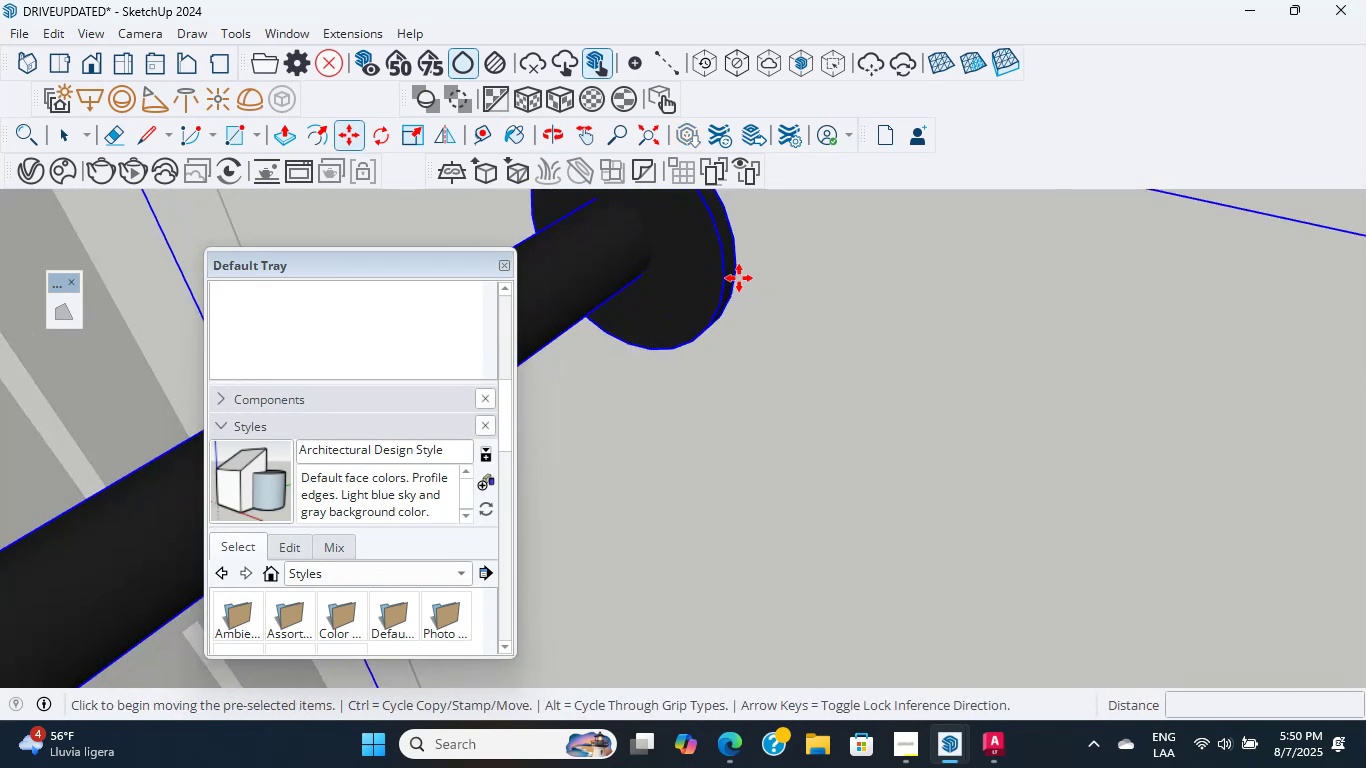 
hold_key(key=CapsLock, duration=0.59)
 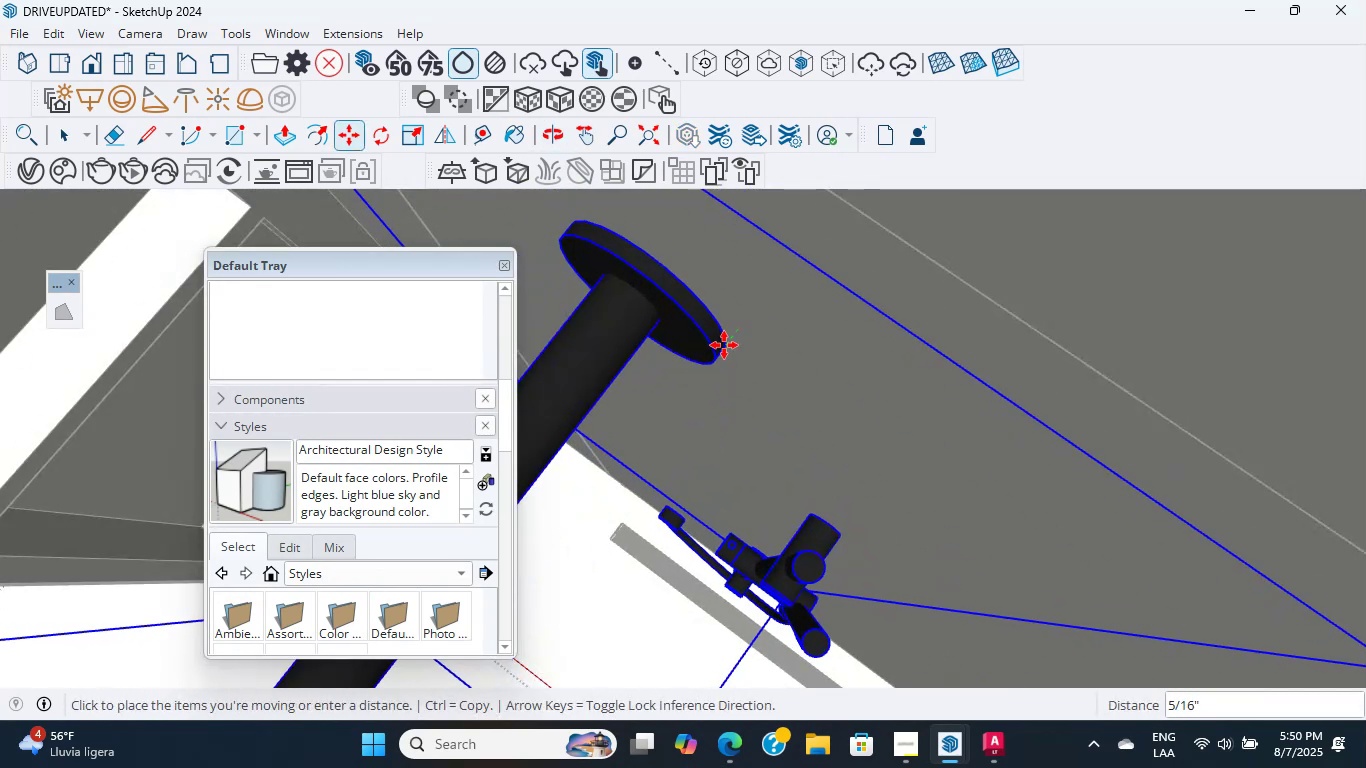 
scroll: coordinate [730, 397], scroll_direction: down, amount: 6.0
 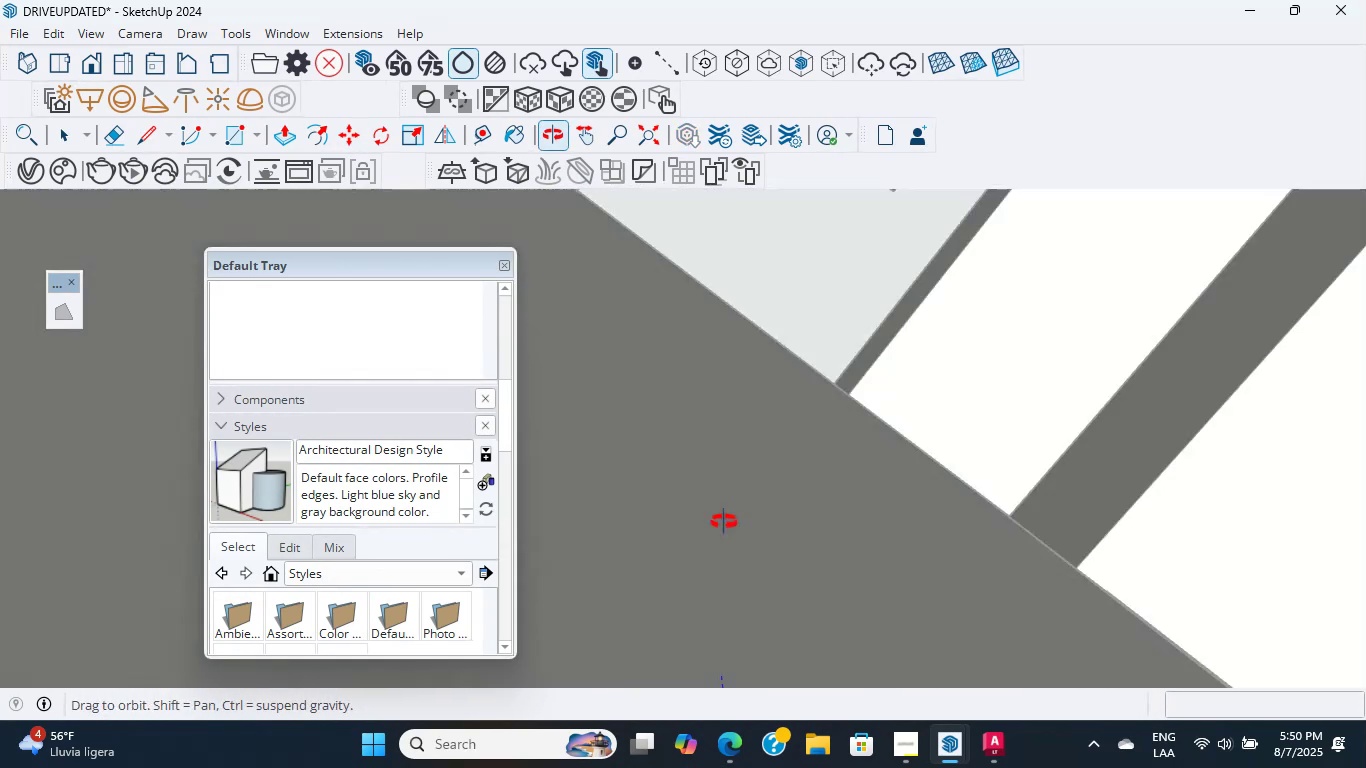 
hold_key(key=CapsLock, duration=0.6)
 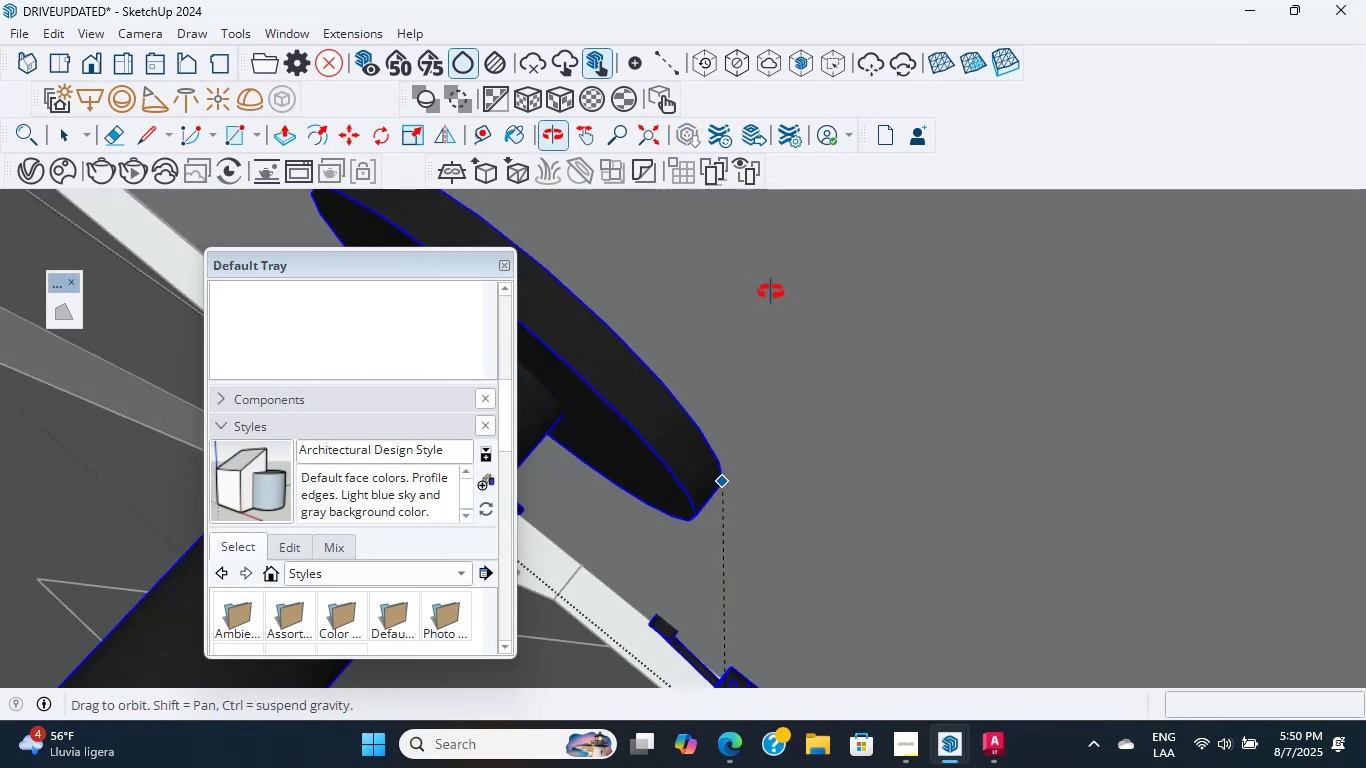 
scroll: coordinate [778, 532], scroll_direction: down, amount: 26.0
 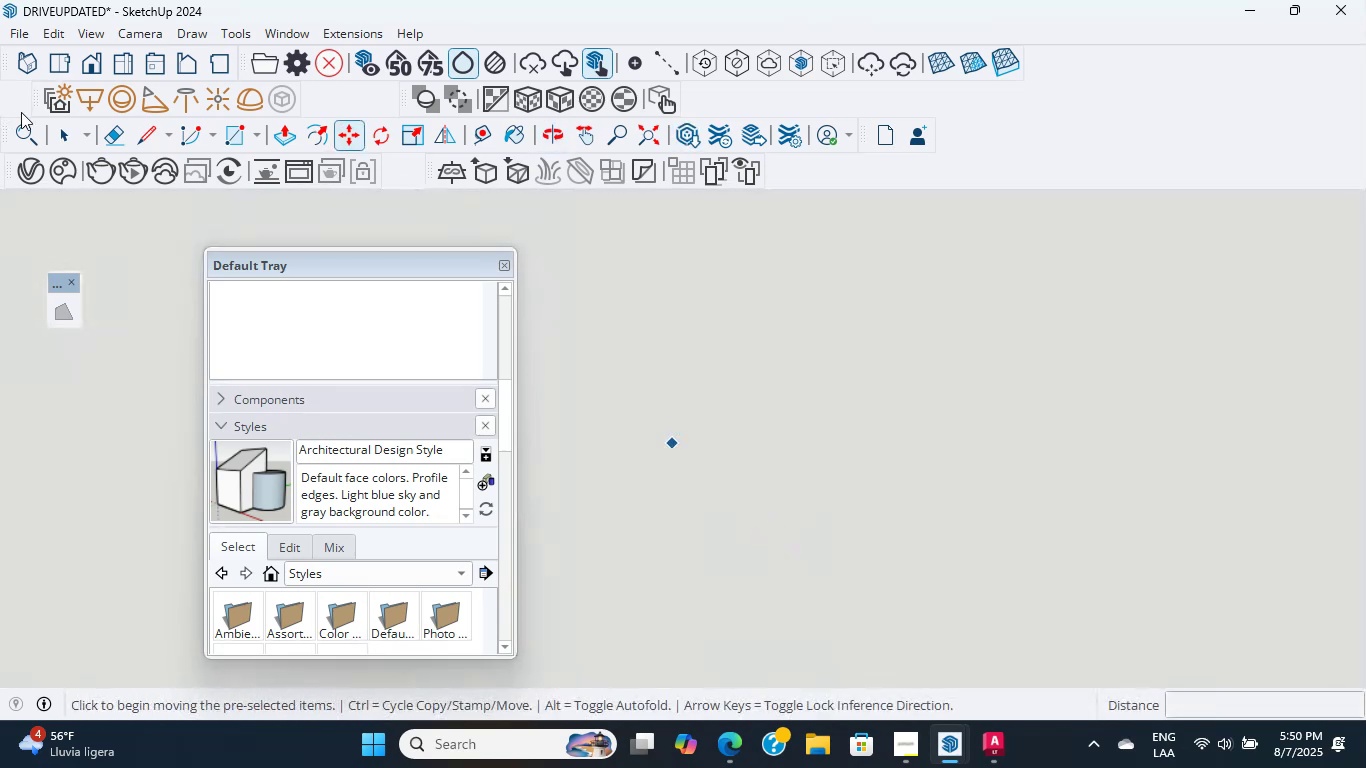 
key(Escape)
 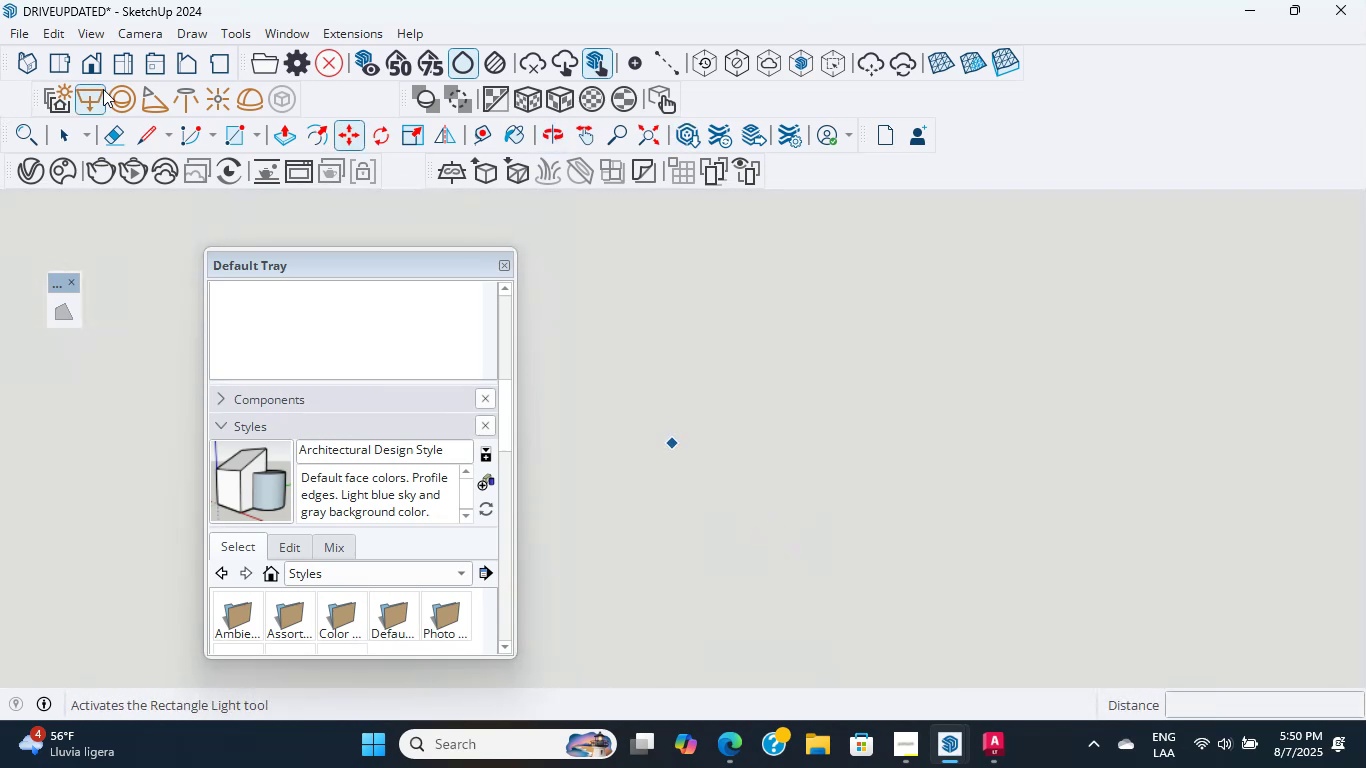 
double_click([109, 65])
 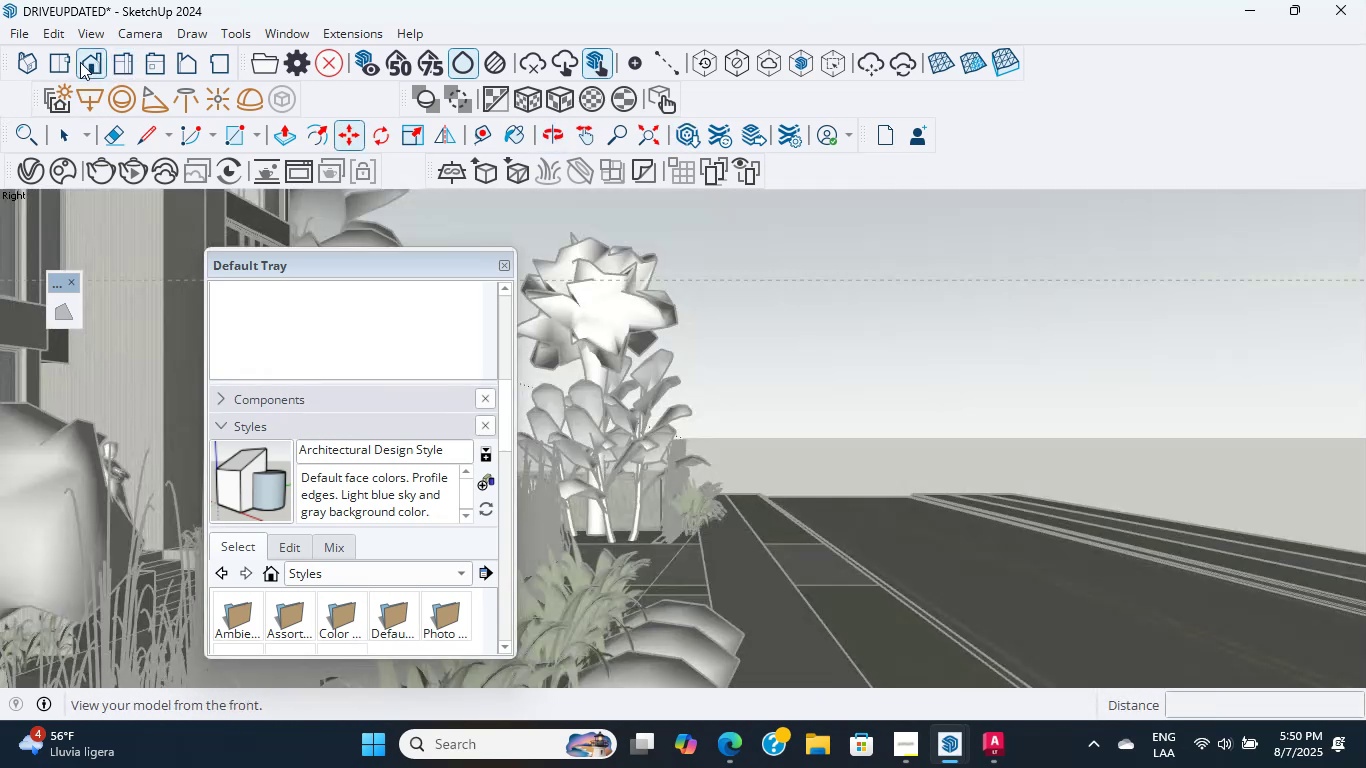 
triple_click([80, 62])
 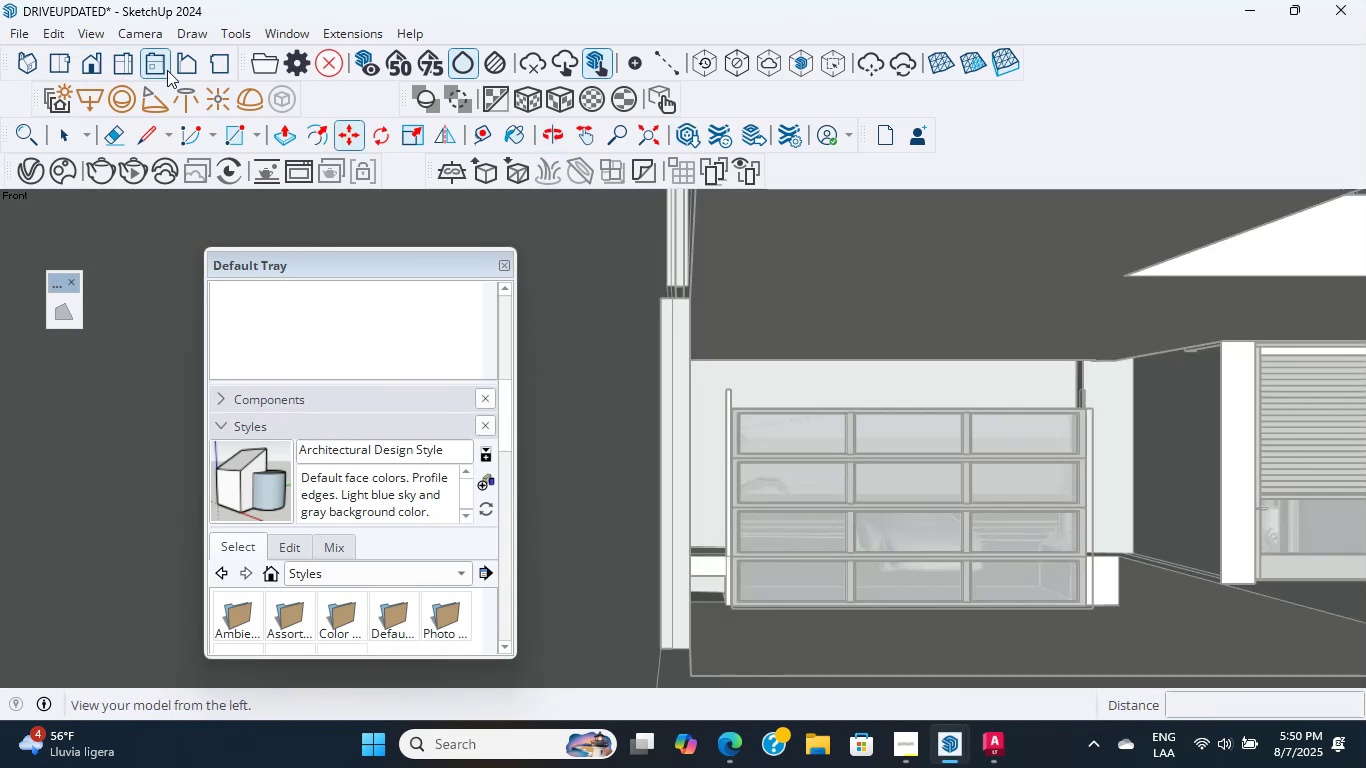 
left_click([152, 68])
 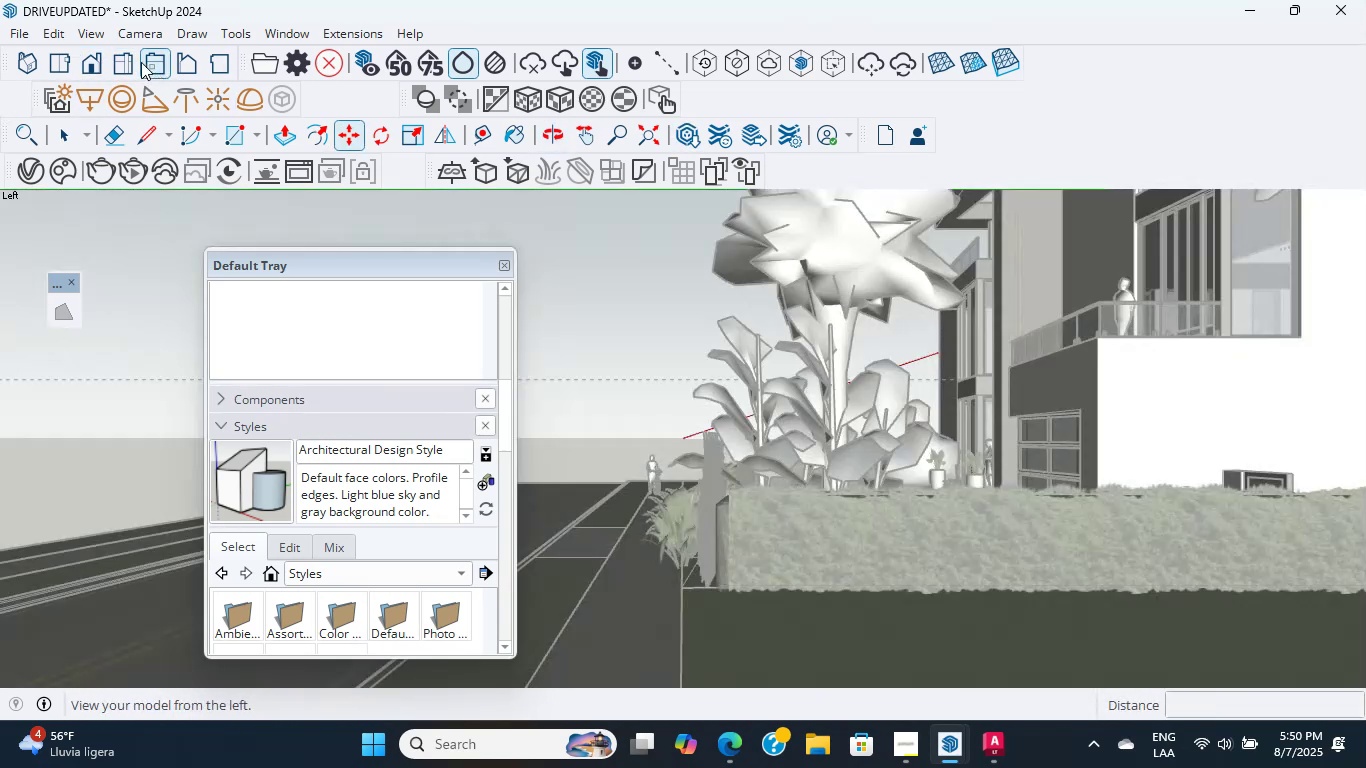 
left_click([122, 57])
 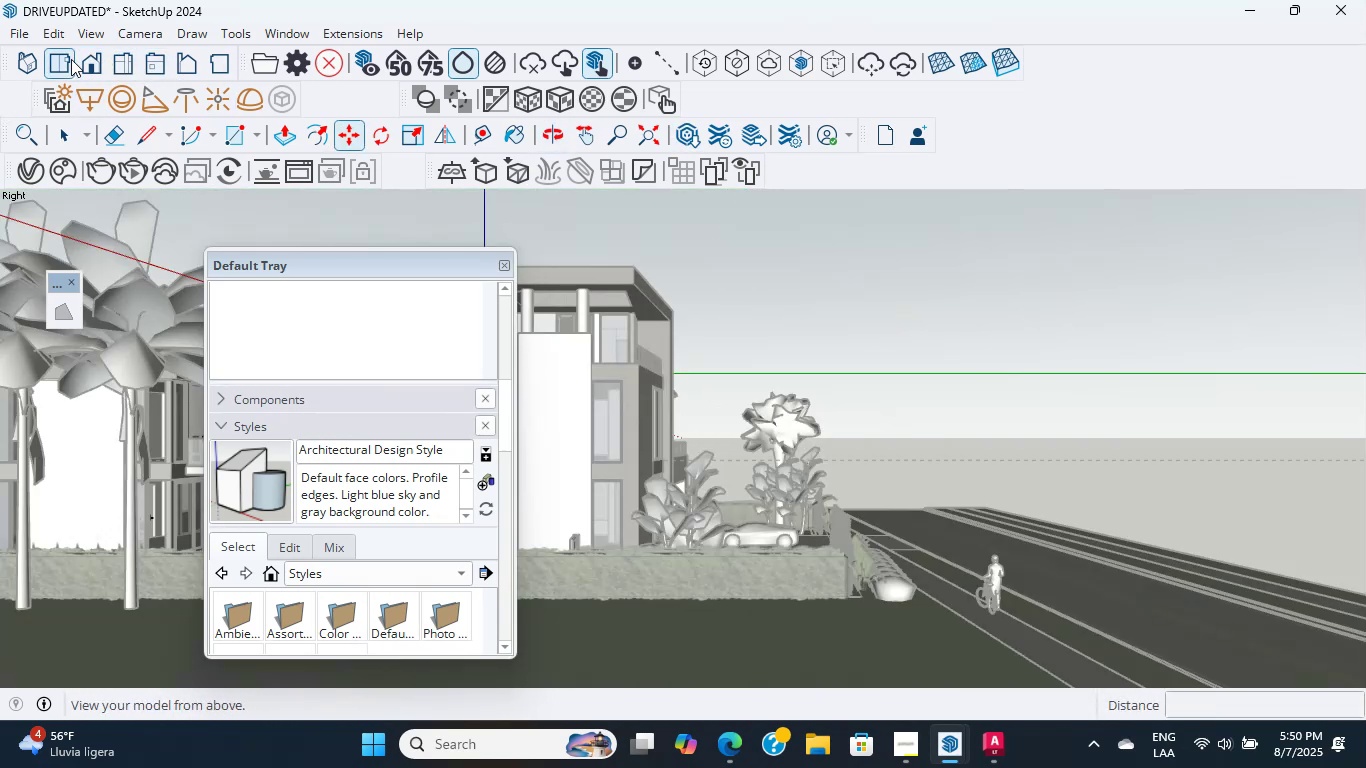 
left_click([49, 62])
 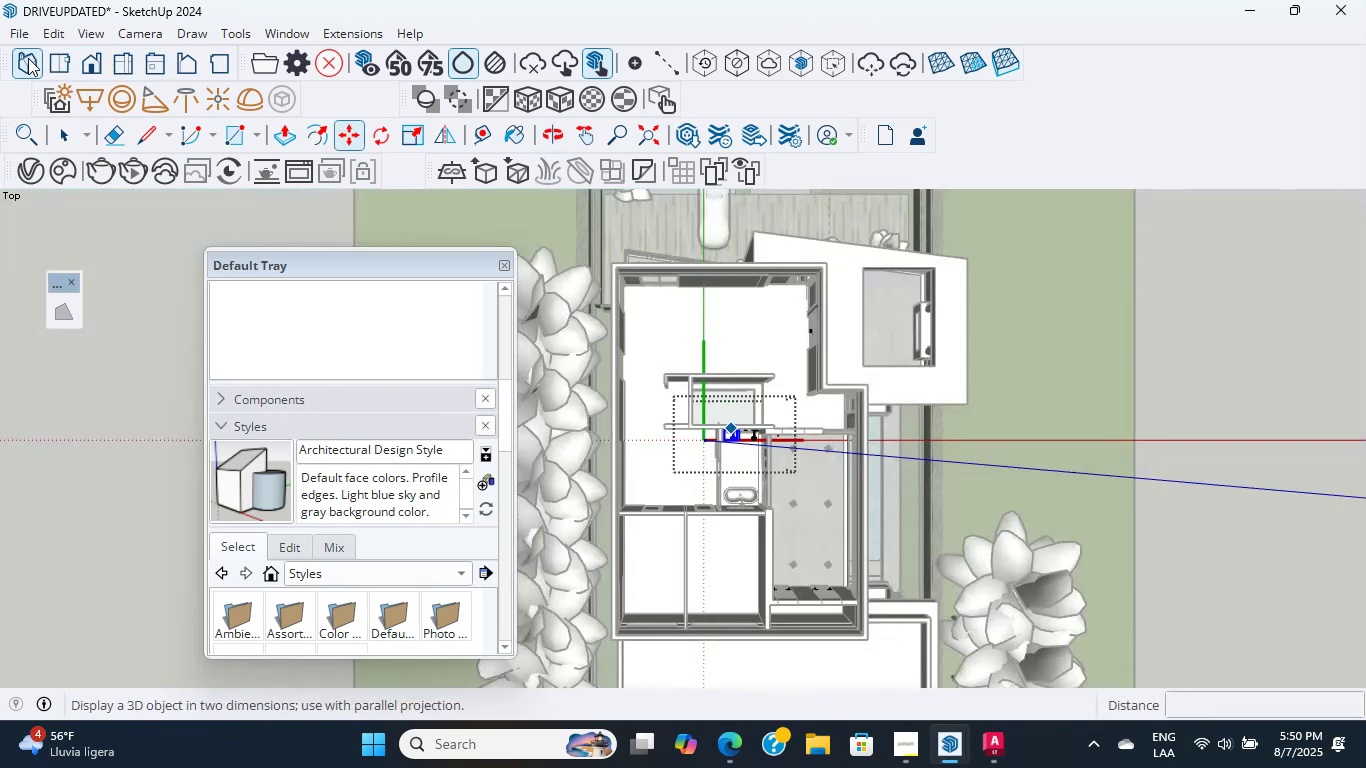 
double_click([24, 58])
 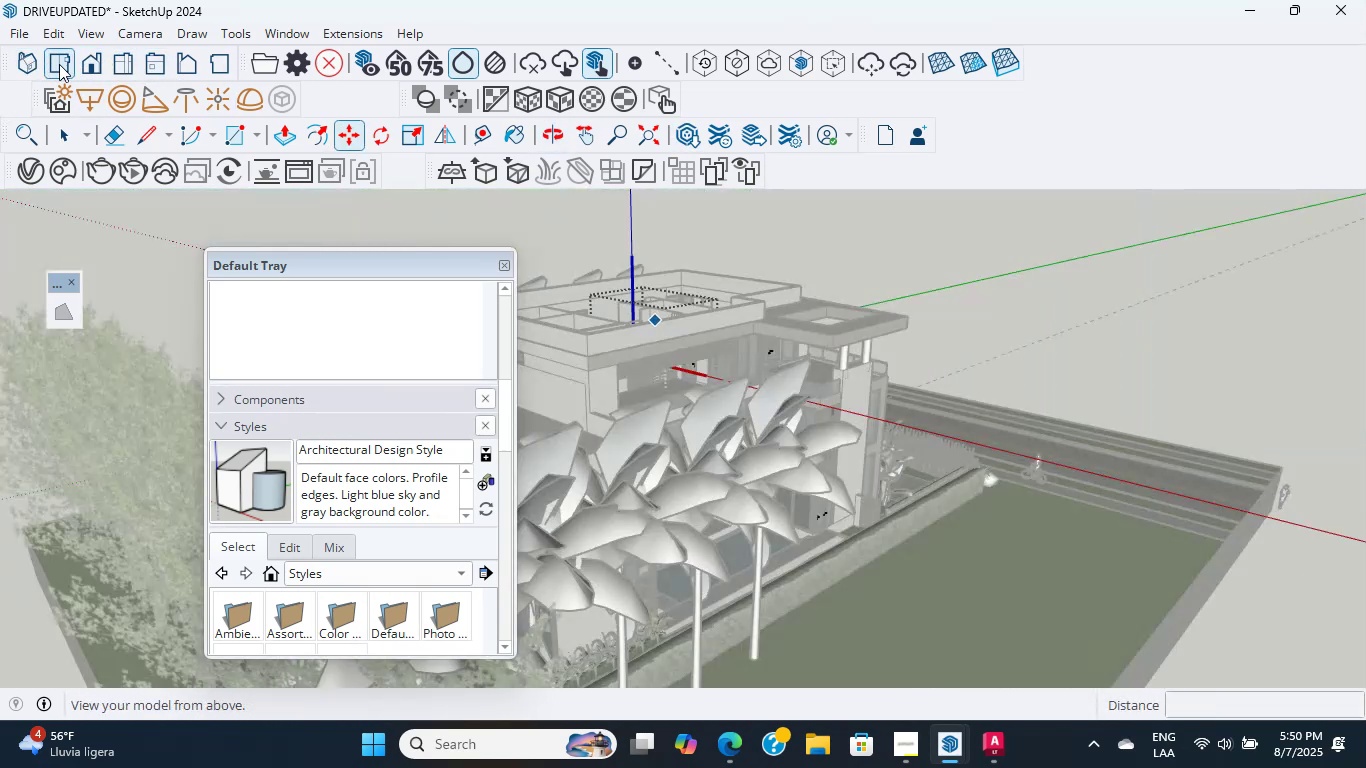 
left_click([69, 65])
 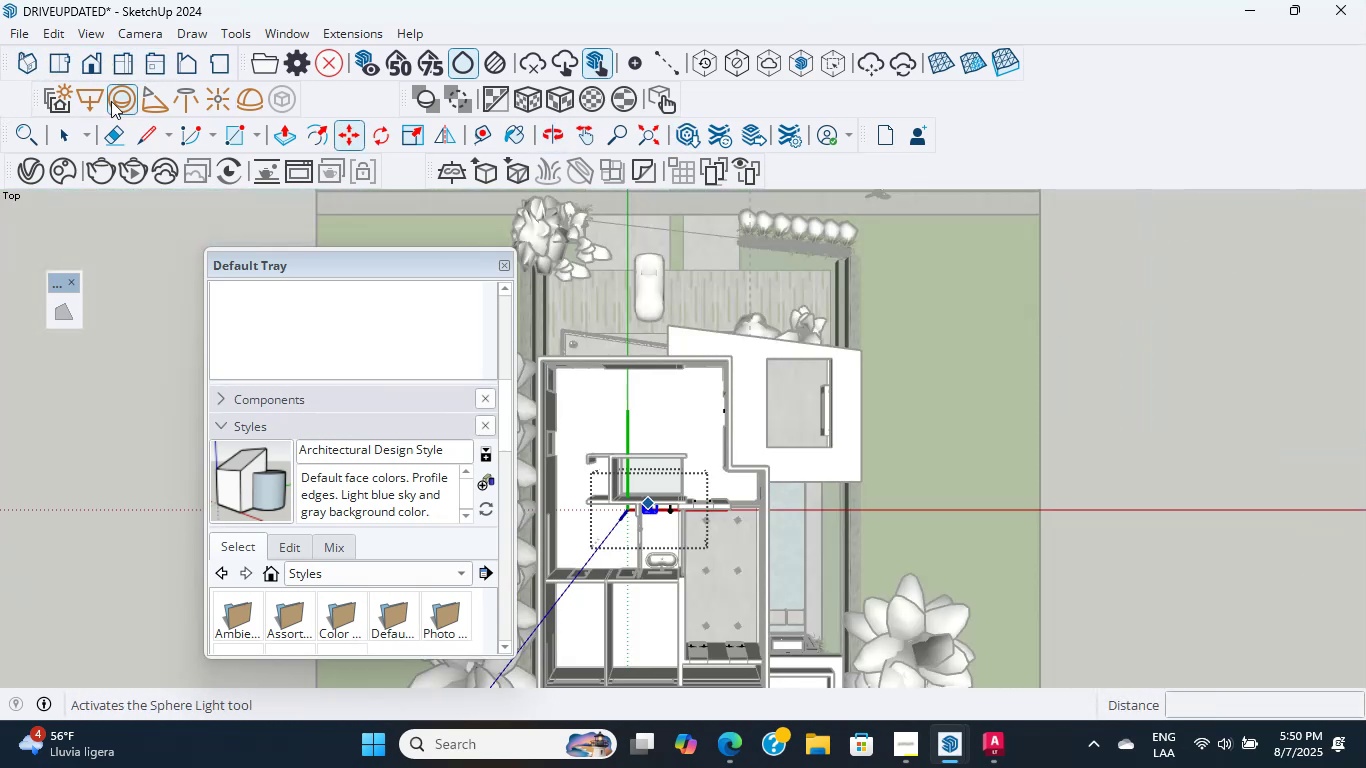 
scroll: coordinate [606, 543], scroll_direction: up, amount: 28.0
 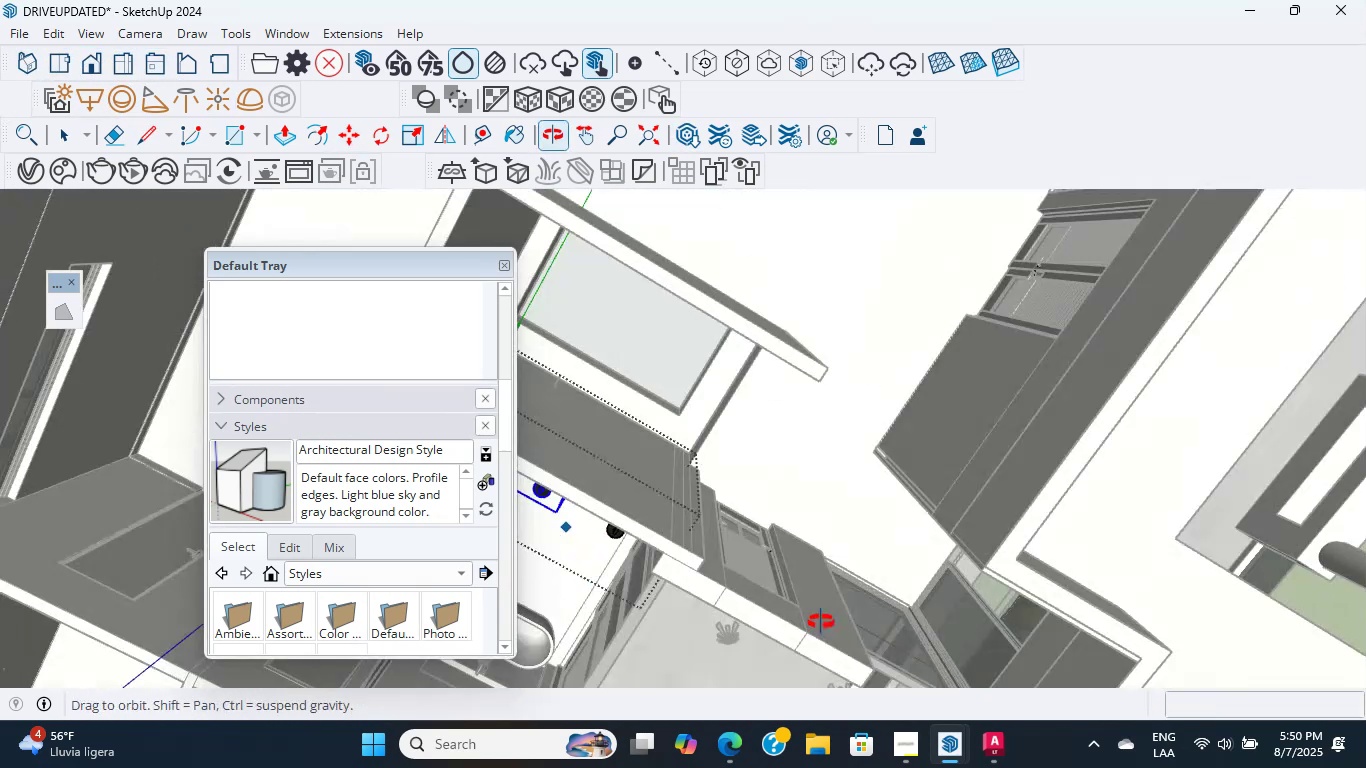 
hold_key(key=CapsLock, duration=1.36)
 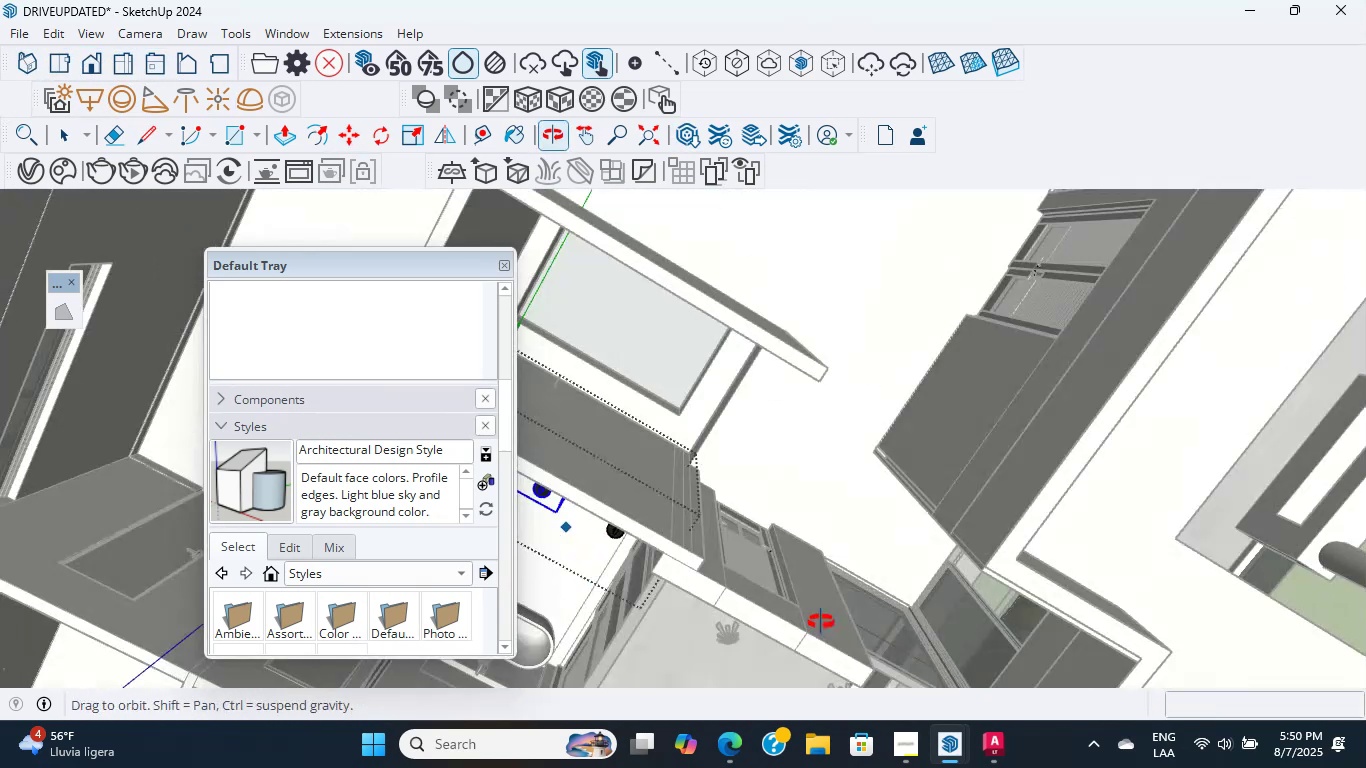 
hold_key(key=ShiftLeft, duration=0.83)
scroll: coordinate [887, 485], scroll_direction: up, amount: 25.0
 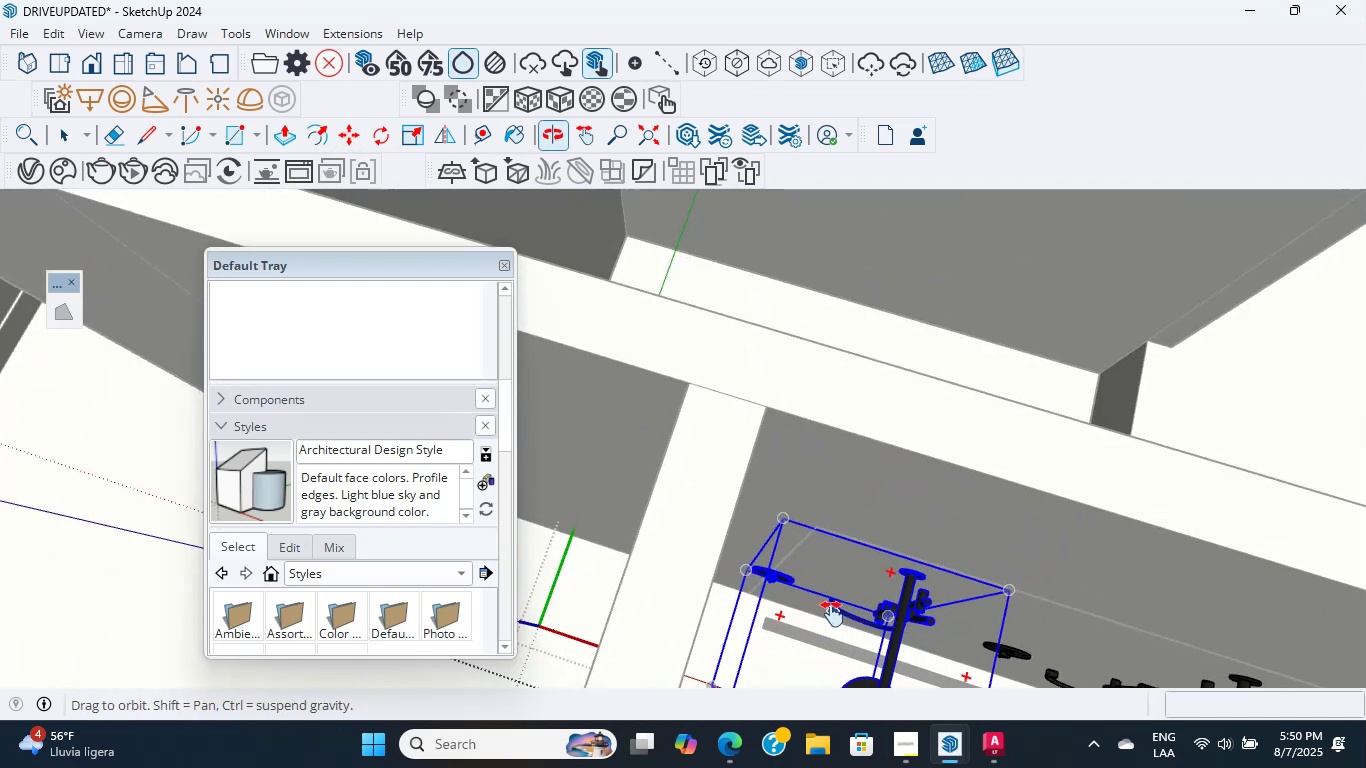 
hold_key(key=ShiftLeft, duration=0.54)
 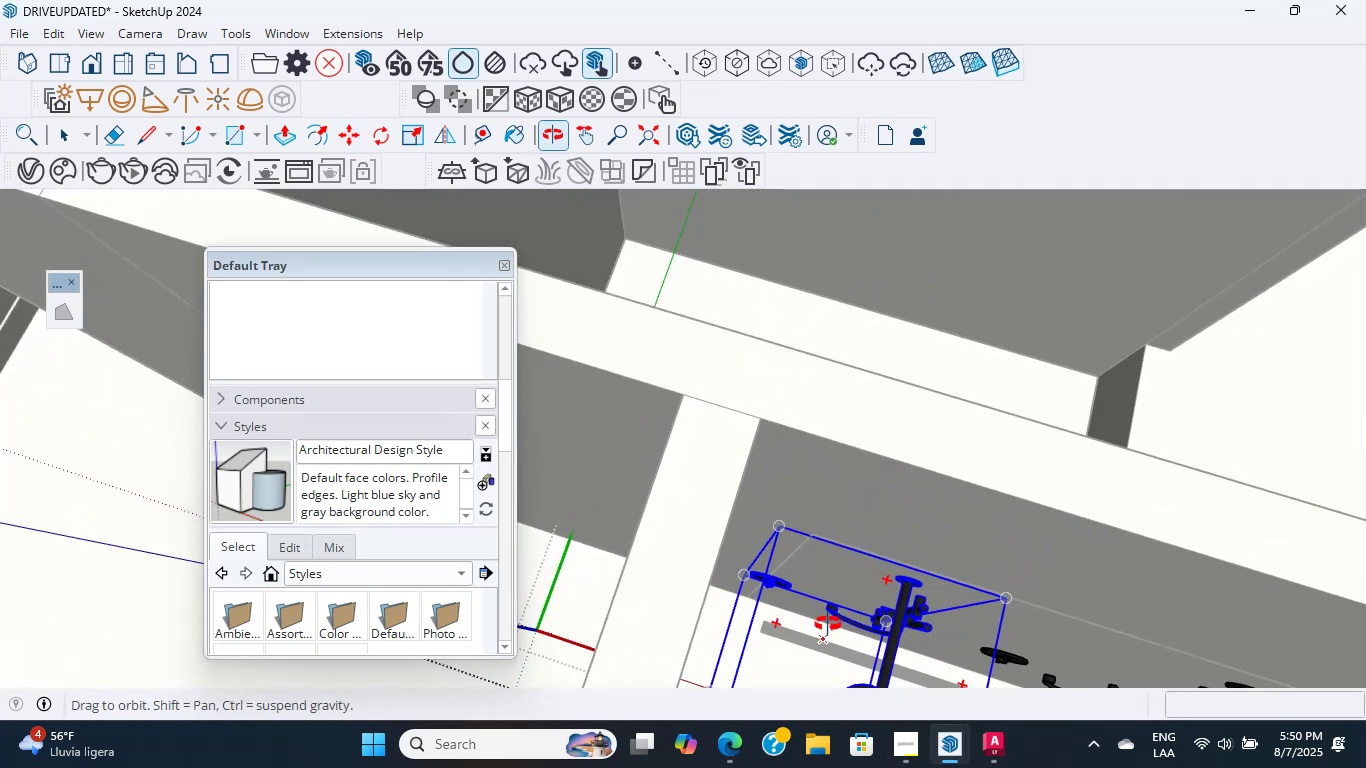 
hold_key(key=ShiftLeft, duration=0.61)
 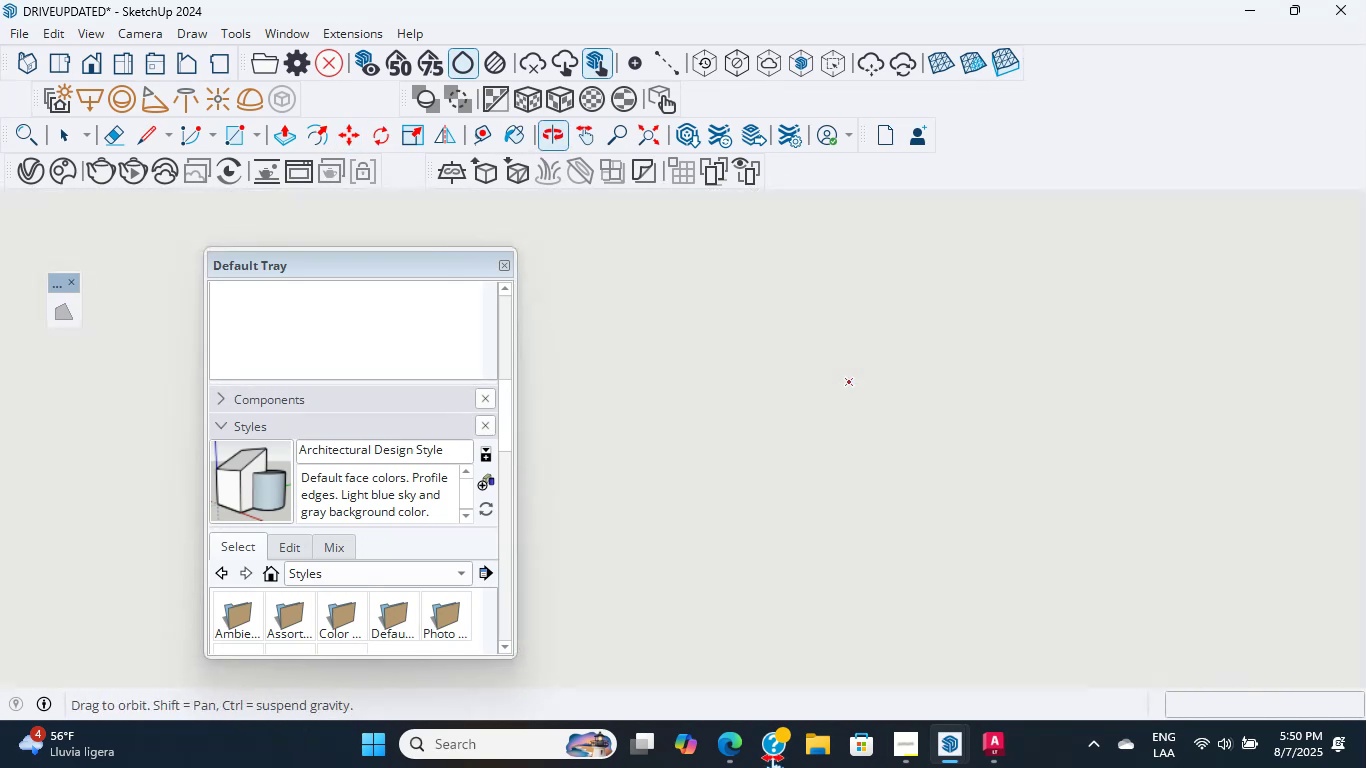 
hold_key(key=ShiftLeft, duration=1.42)
 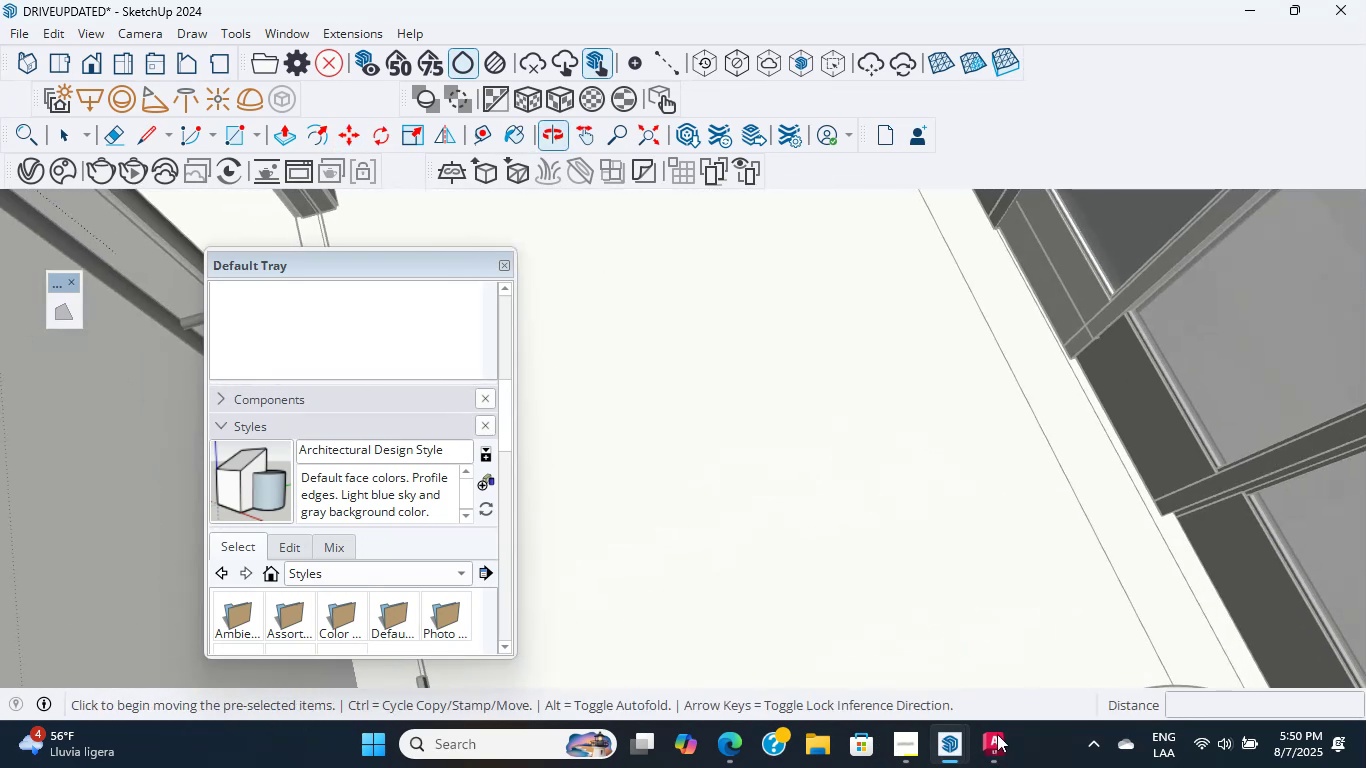 
scroll: coordinate [1010, 763], scroll_direction: down, amount: 17.0
 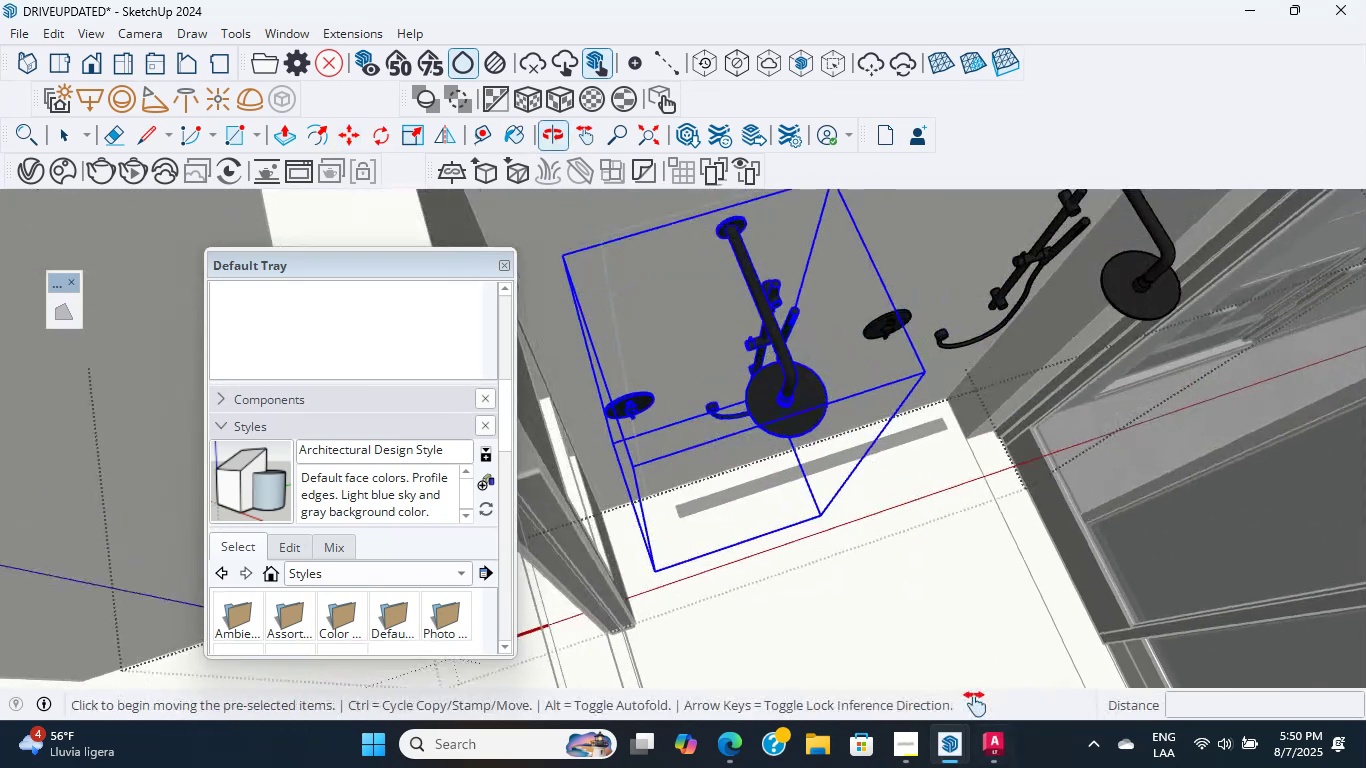 
hold_key(key=ShiftLeft, duration=1.32)
 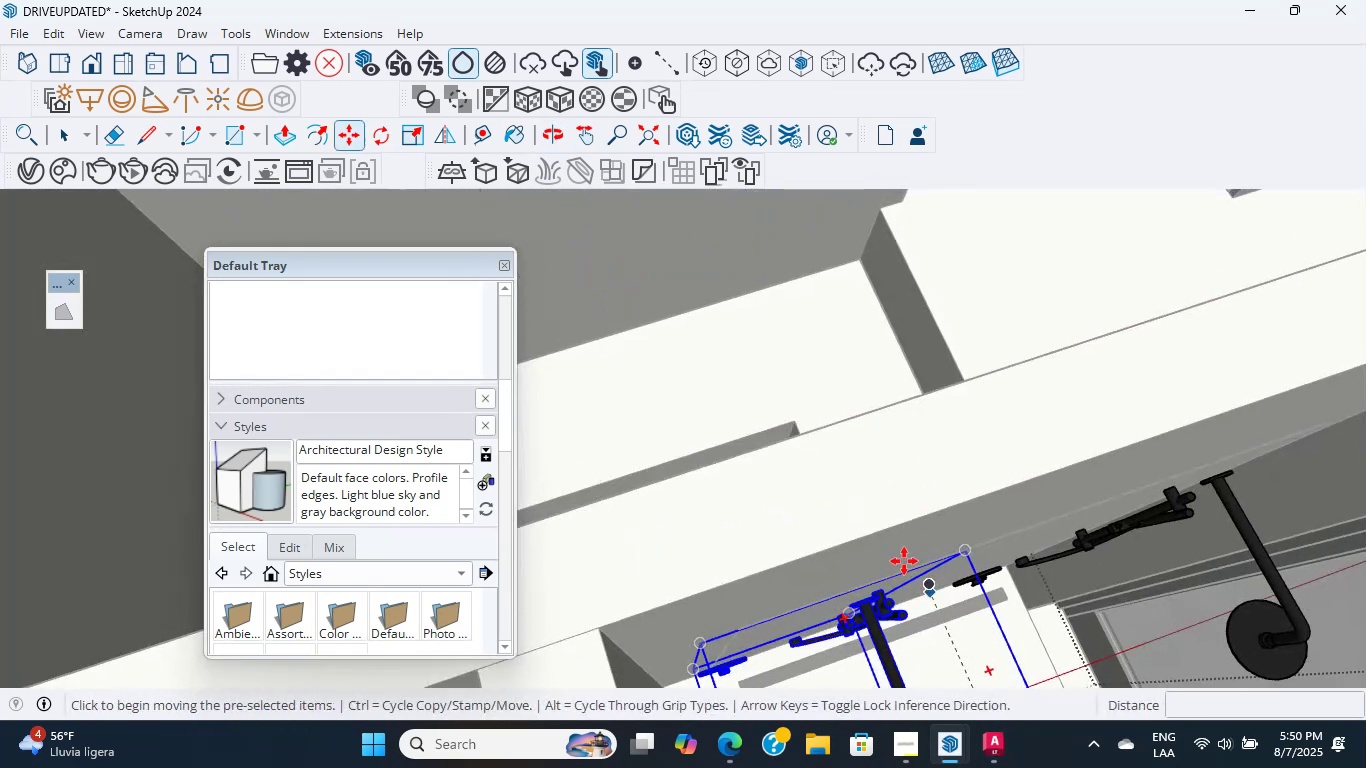 
scroll: coordinate [844, 649], scroll_direction: up, amount: 15.0
 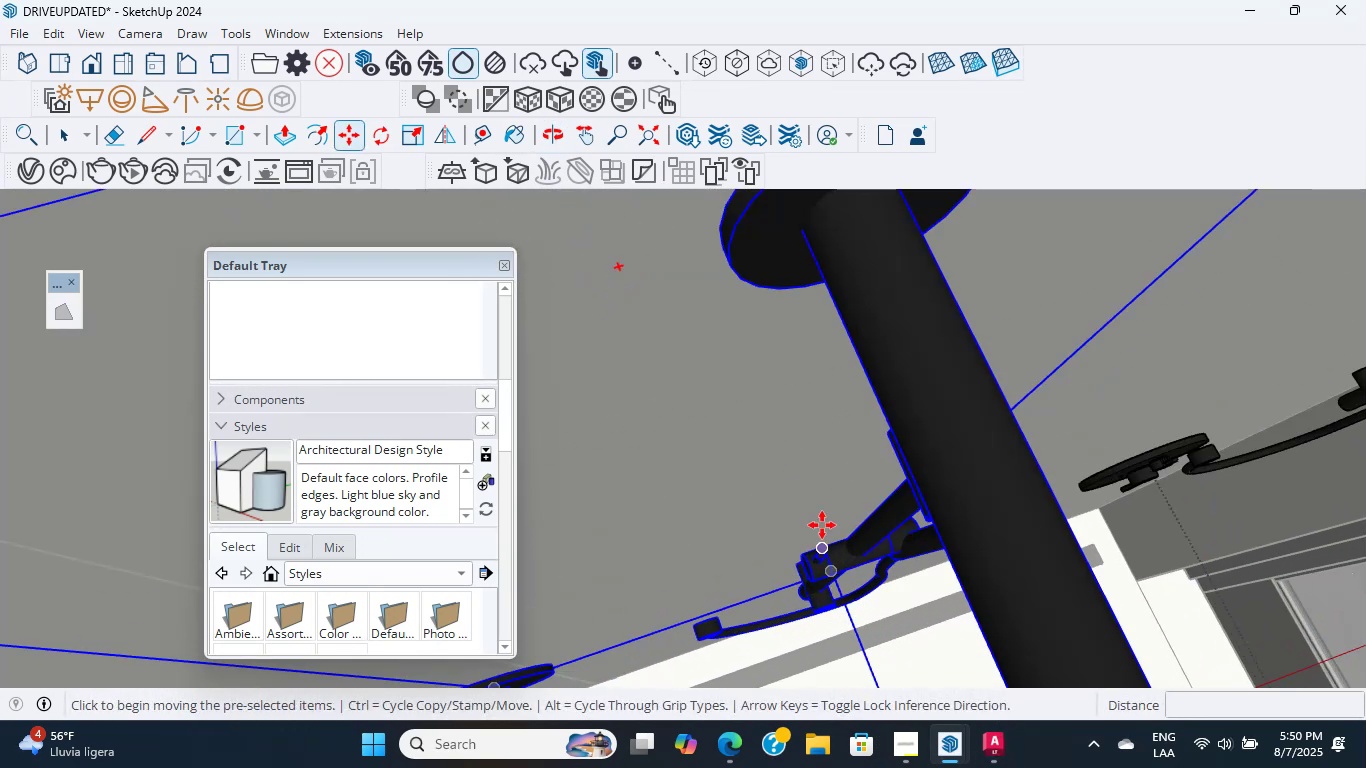 
scroll: coordinate [724, 290], scroll_direction: down, amount: 3.0
 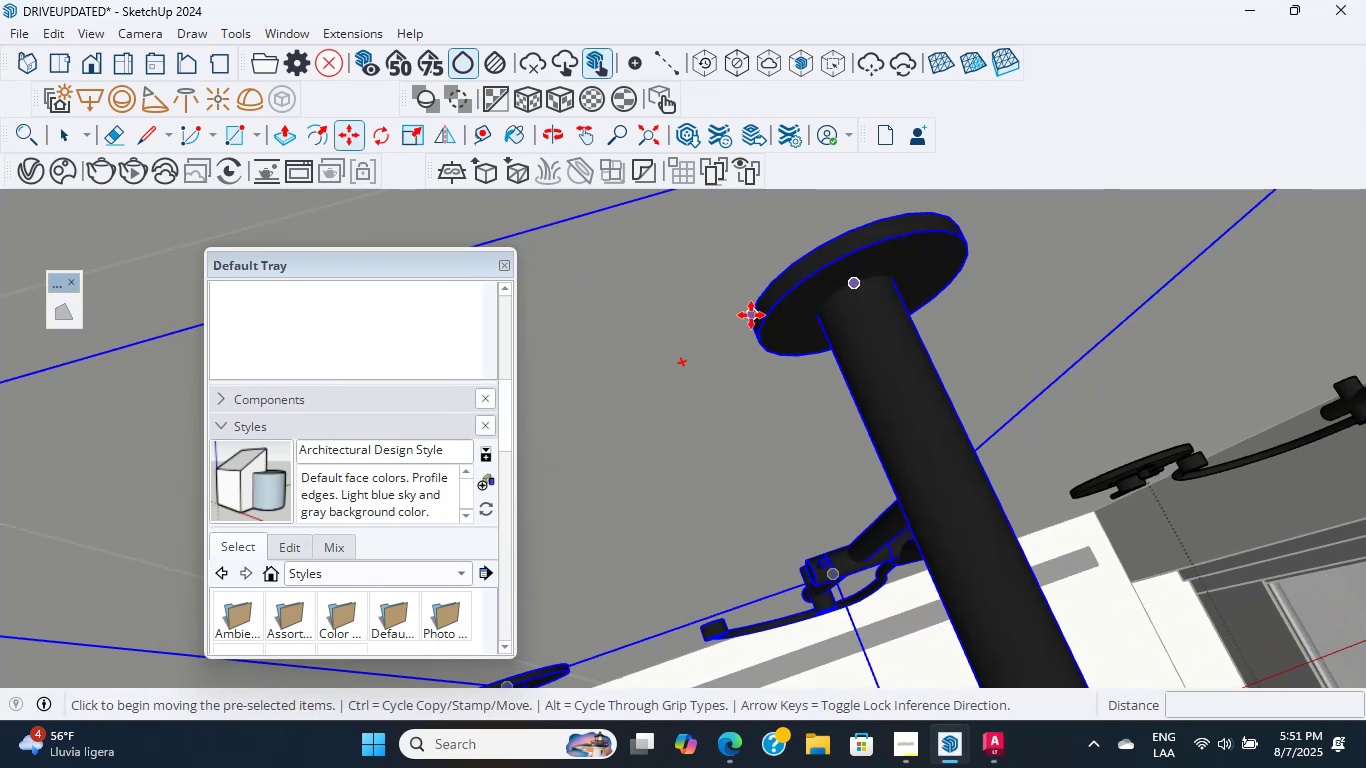 
left_click([748, 314])
 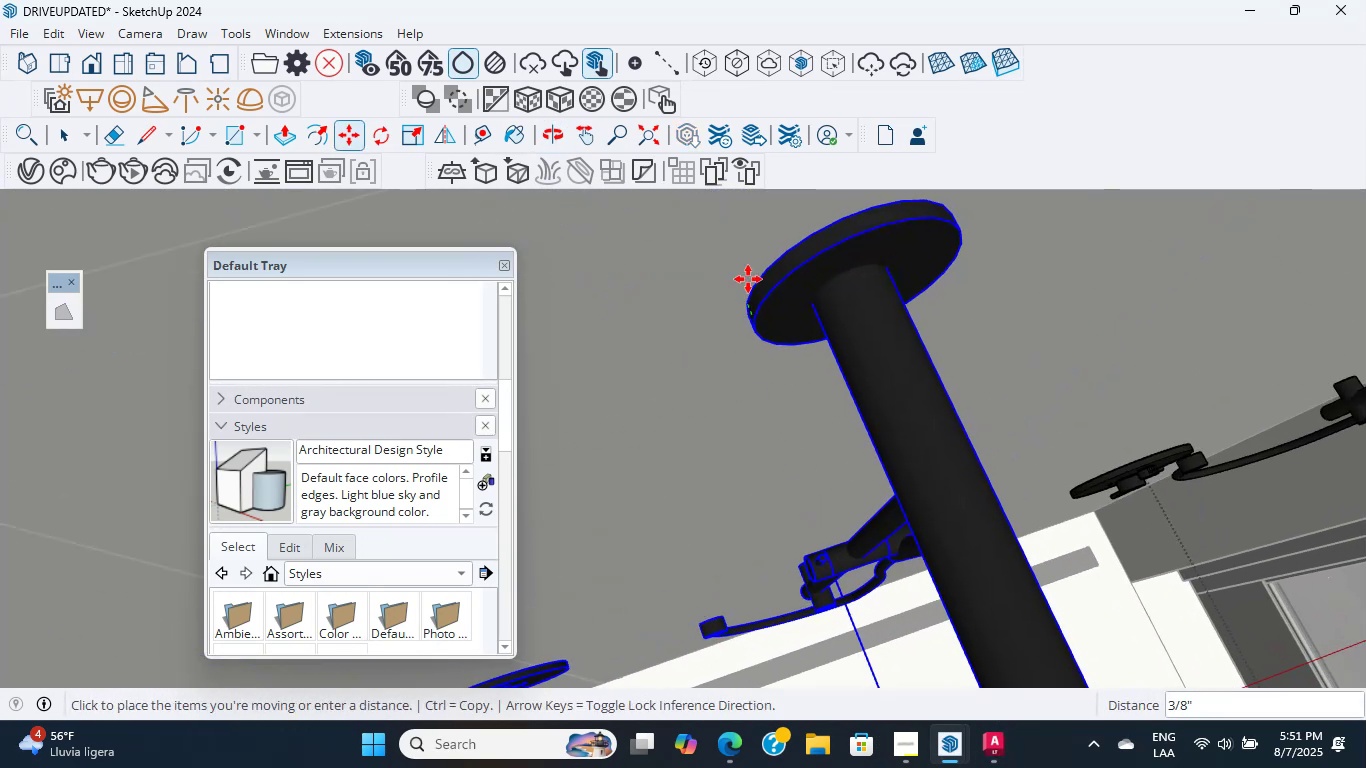 
scroll: coordinate [754, 251], scroll_direction: down, amount: 3.0
 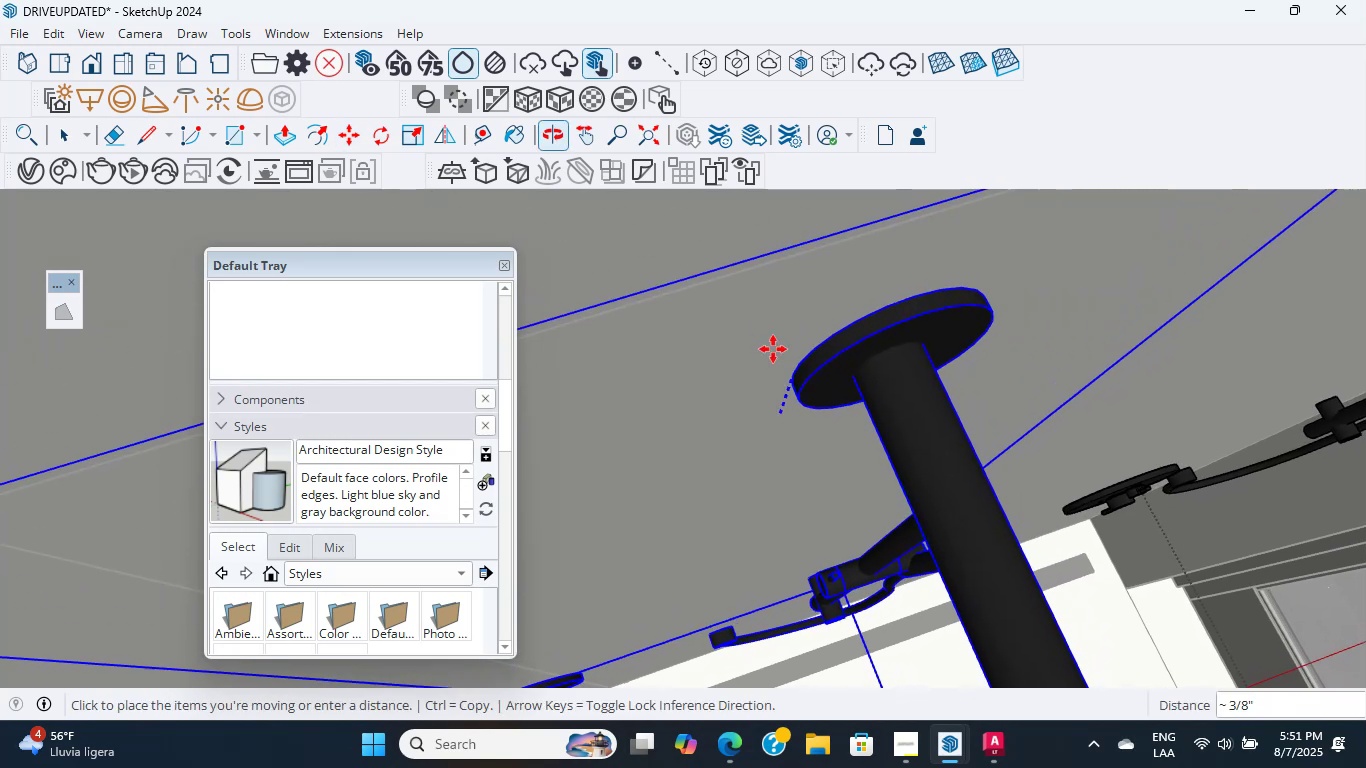 
hold_key(key=ShiftLeft, duration=1.17)
 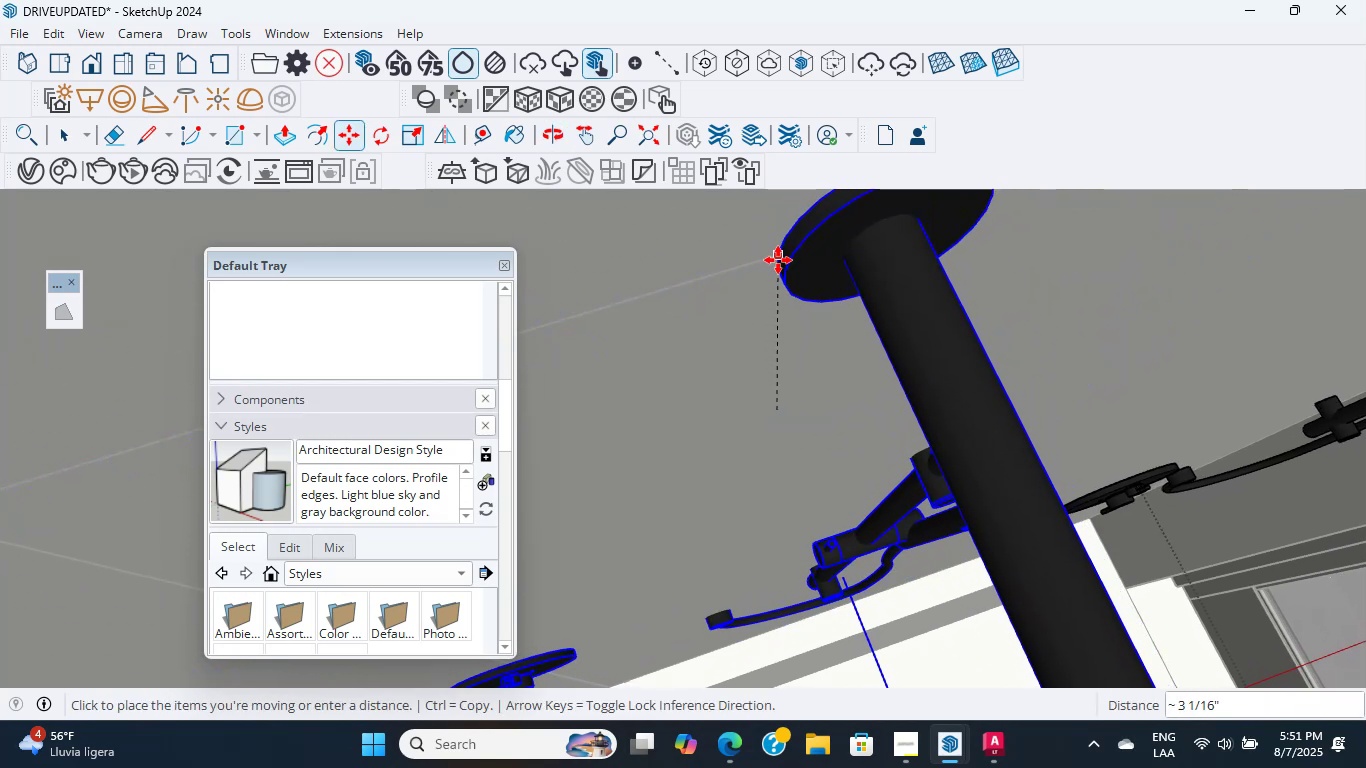 
left_click([778, 262])
 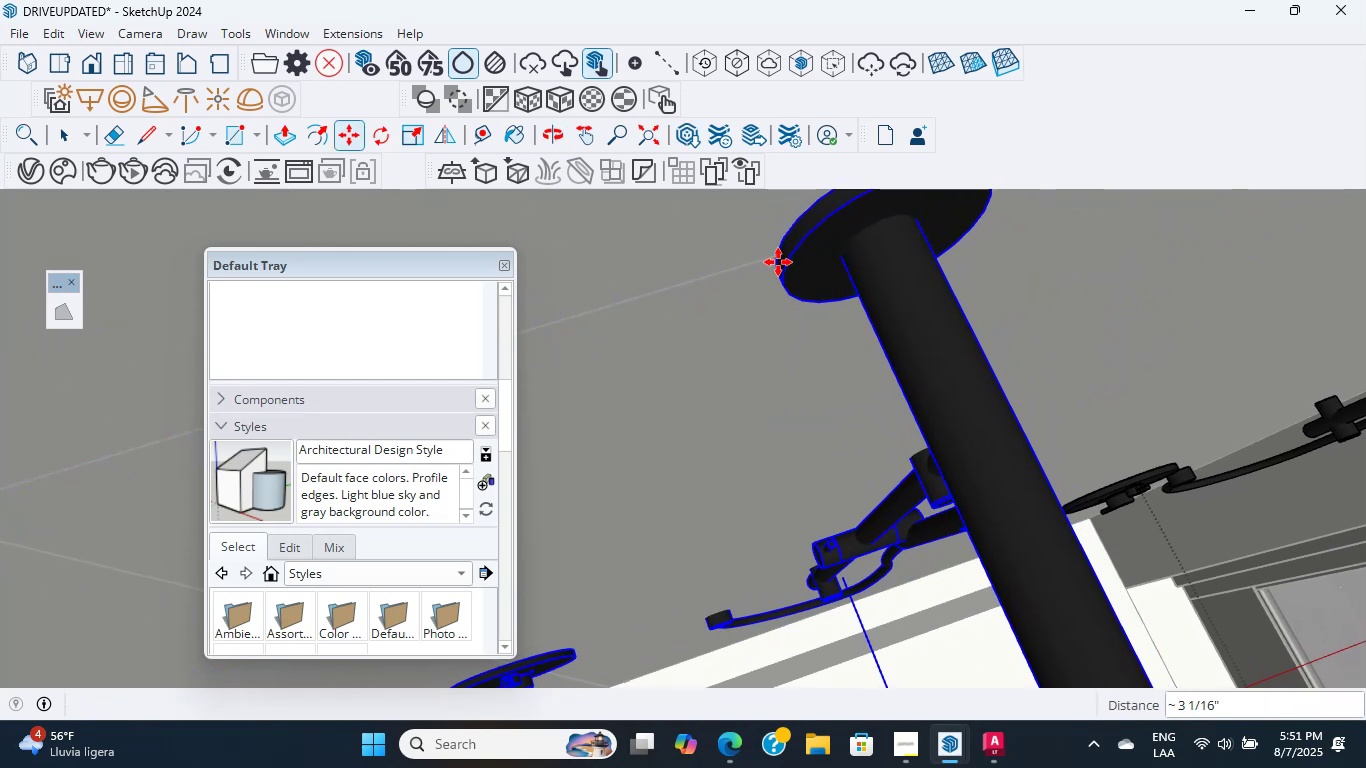 
scroll: coordinate [805, 522], scroll_direction: down, amount: 62.0
 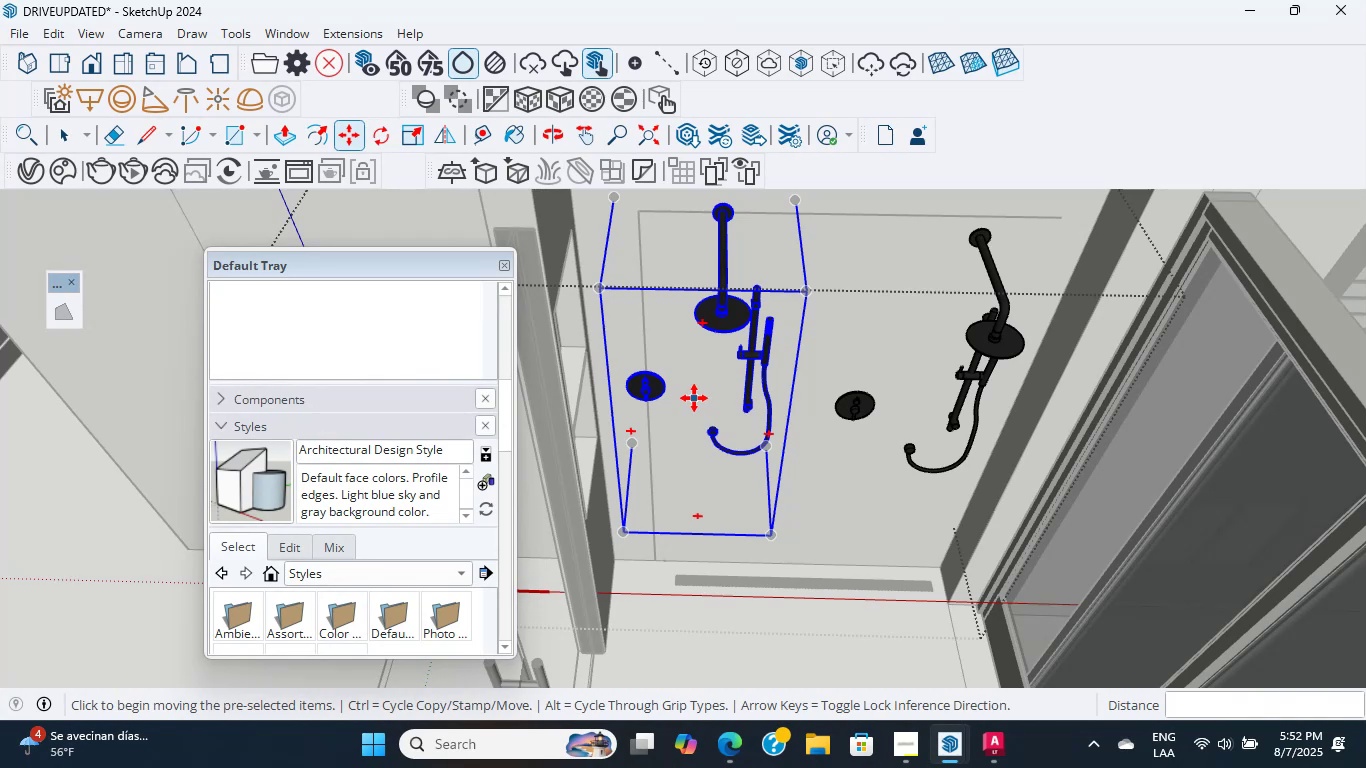 
wait(58.72)
 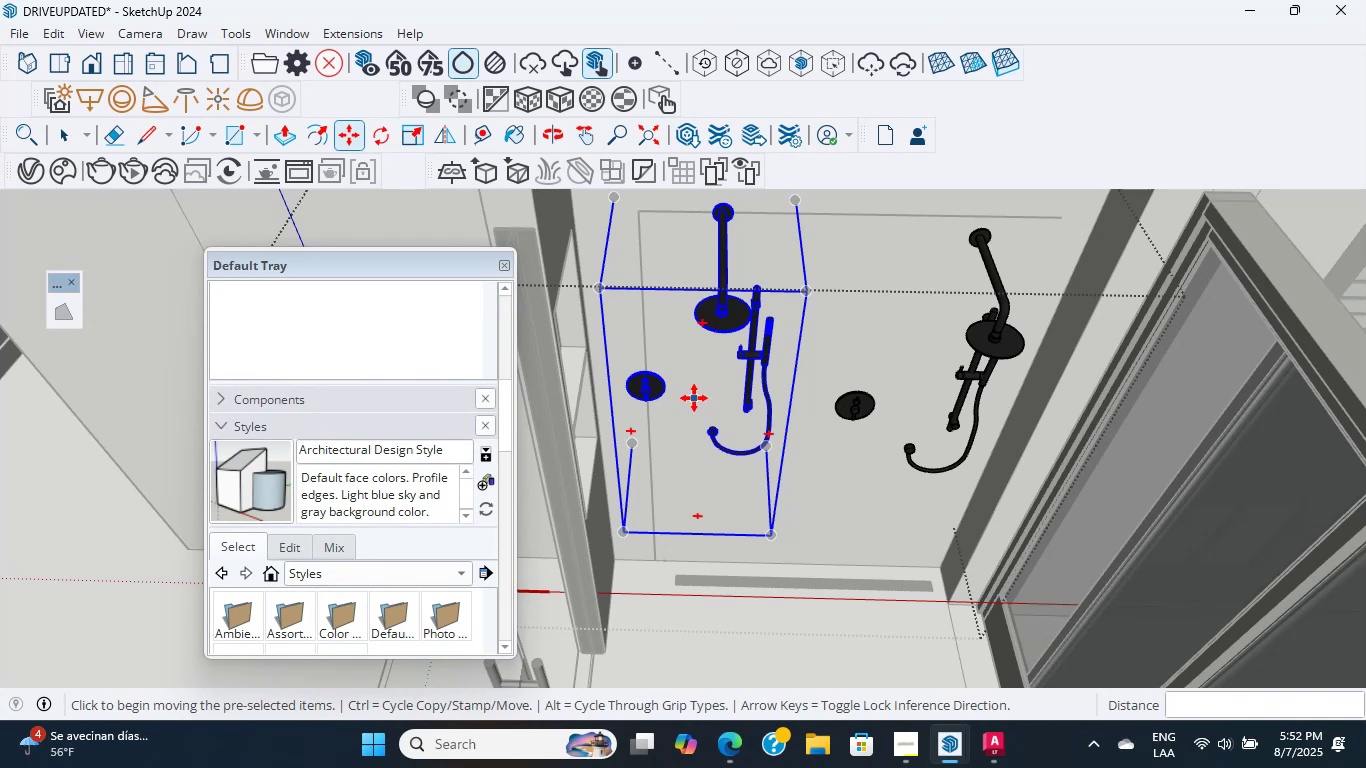 
scroll: coordinate [761, 335], scroll_direction: up, amount: 6.0
 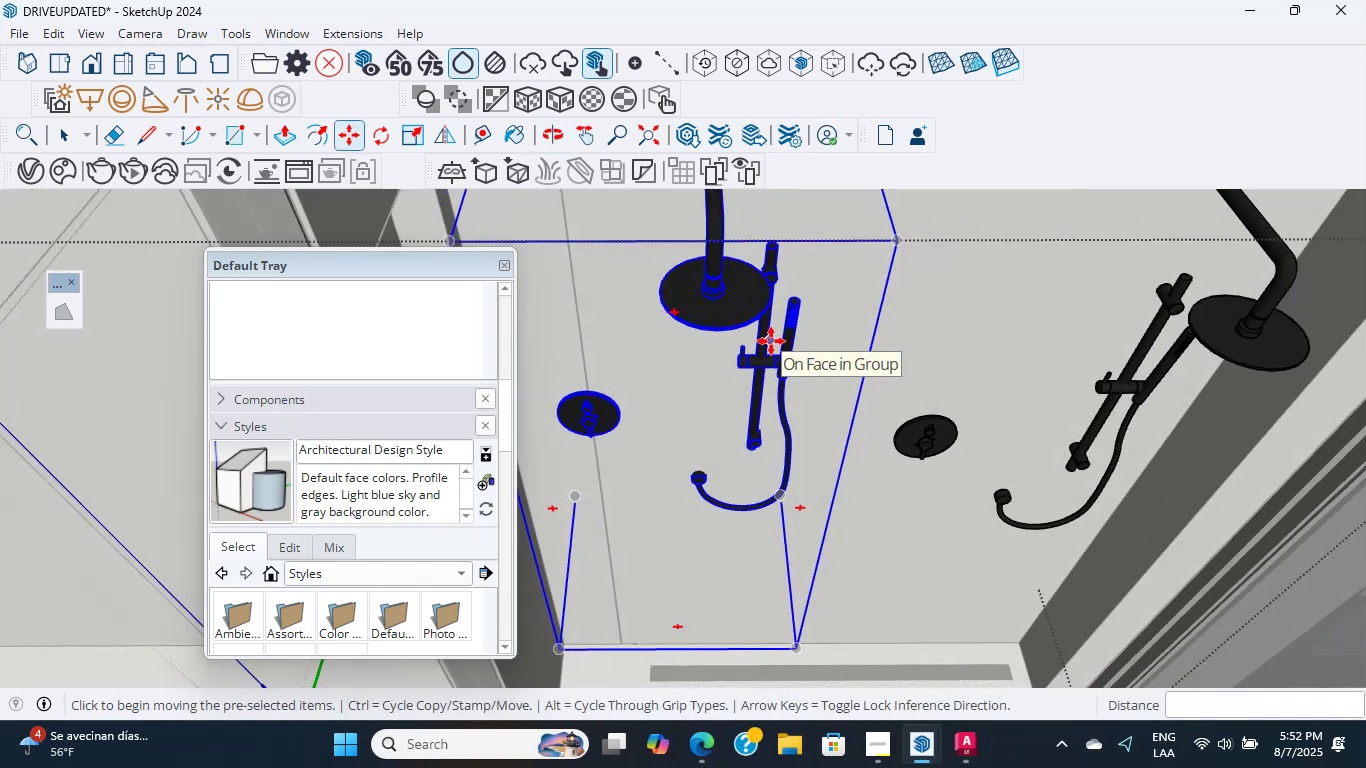 
middle_click([771, 341])
 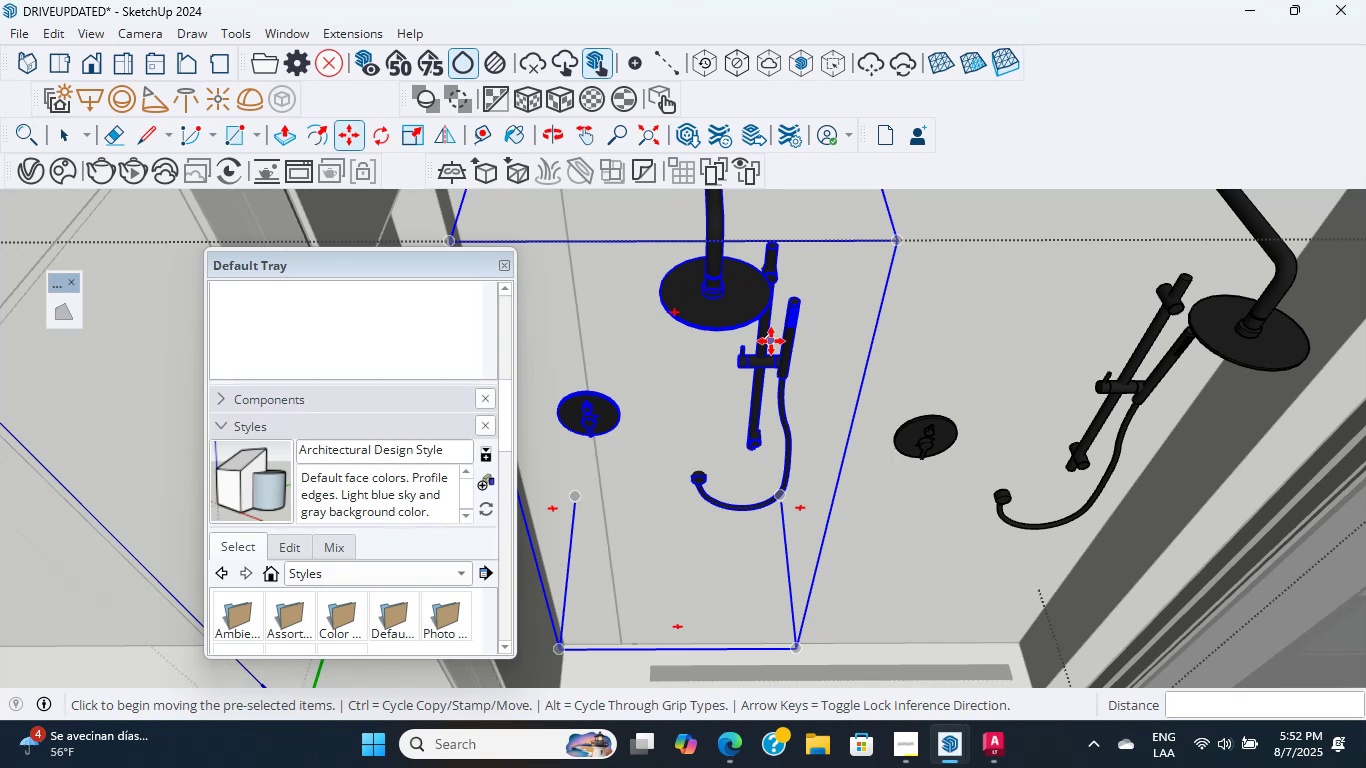 
wait(31.23)
 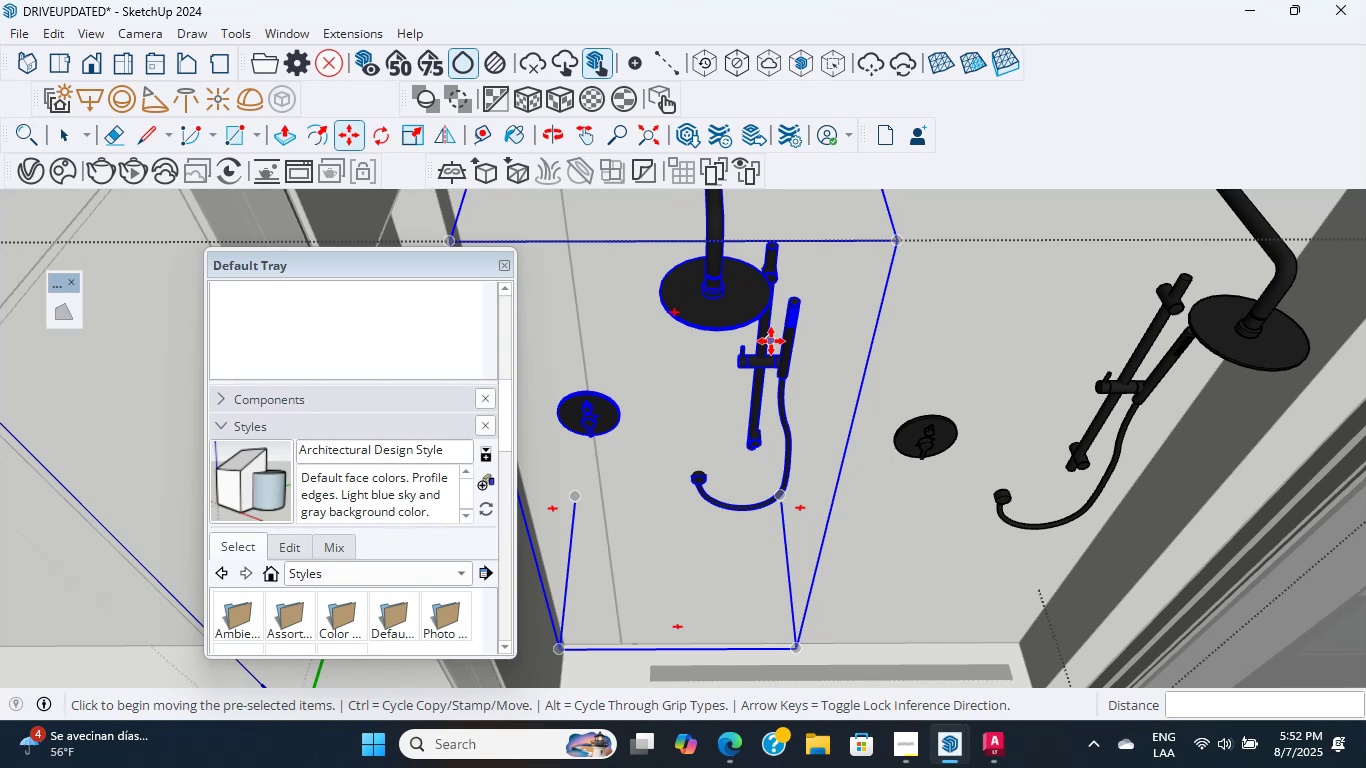 
scroll: coordinate [769, 339], scroll_direction: down, amount: 2.0
 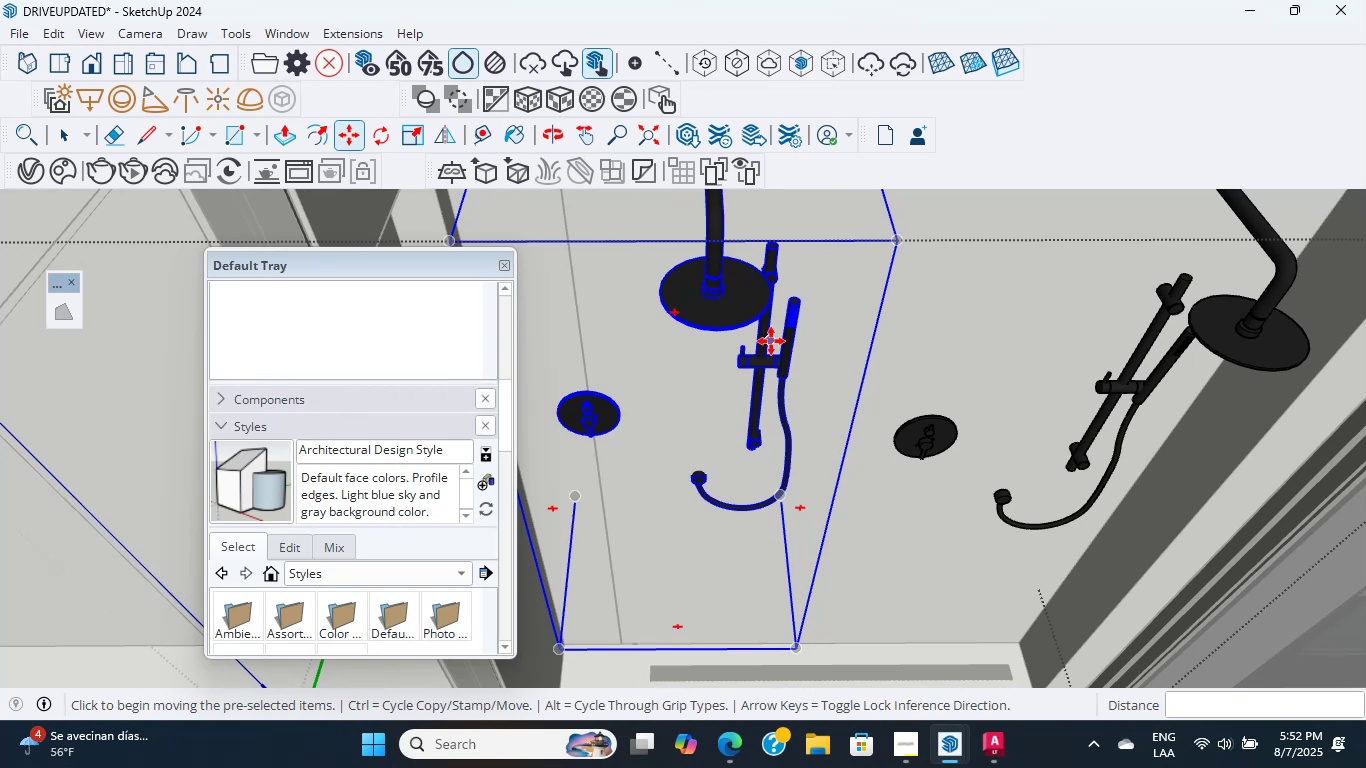 
hold_key(key=ShiftLeft, duration=0.35)
 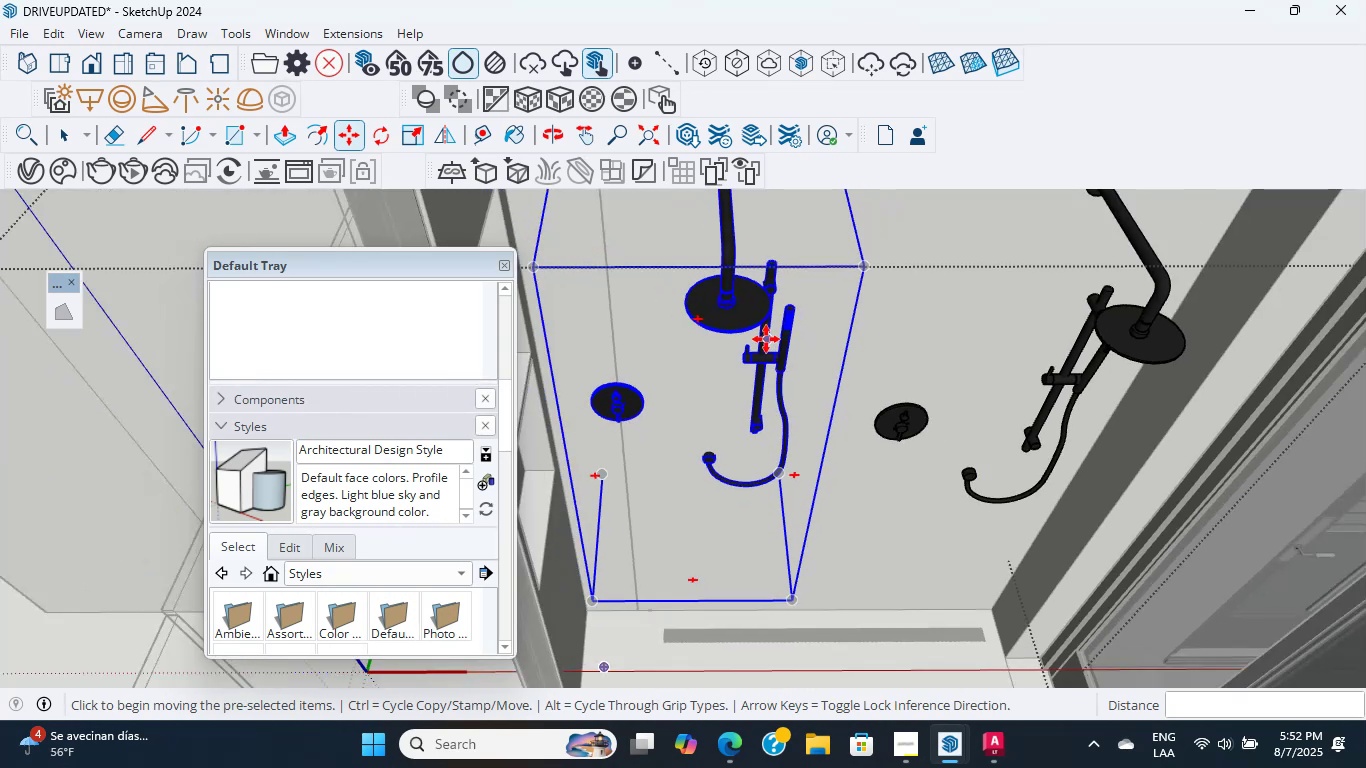 
scroll: coordinate [985, 366], scroll_direction: up, amount: 9.0
 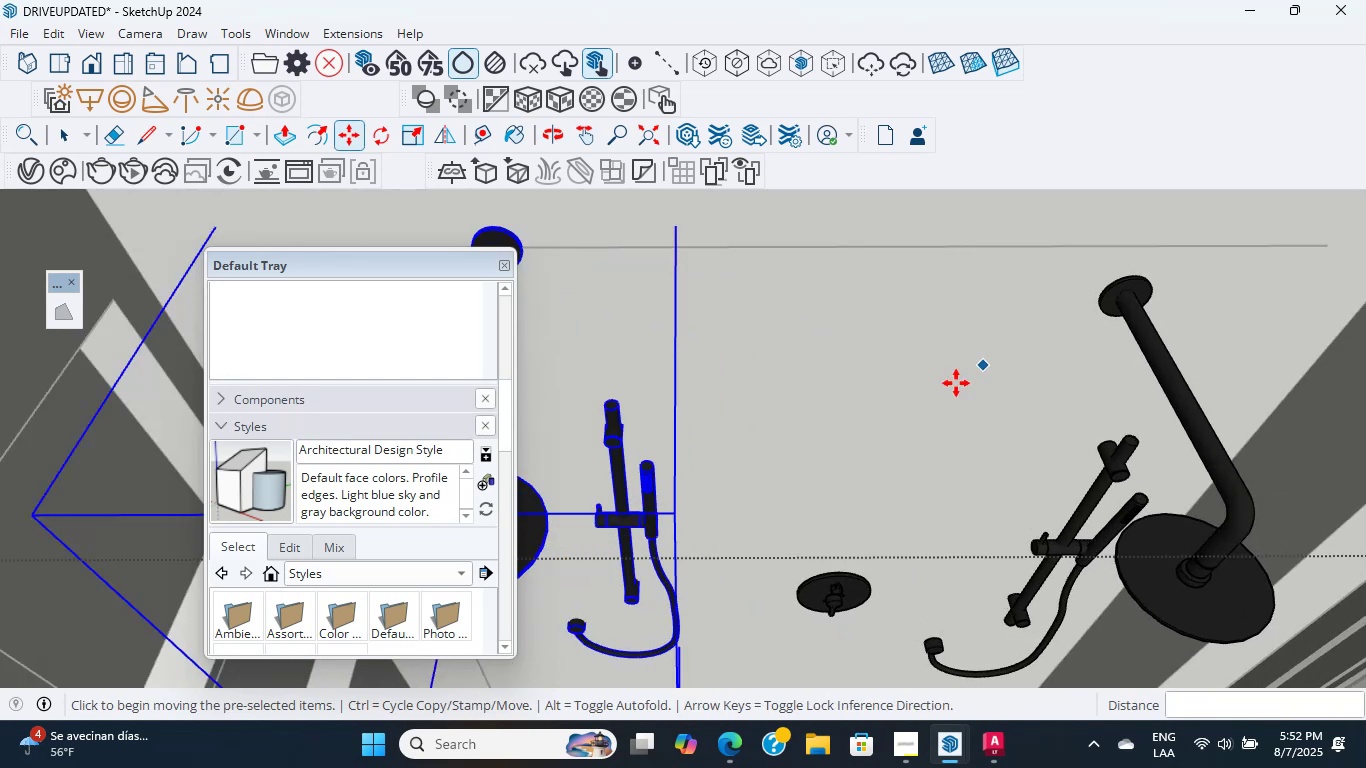 
key(Shift+ShiftLeft)
 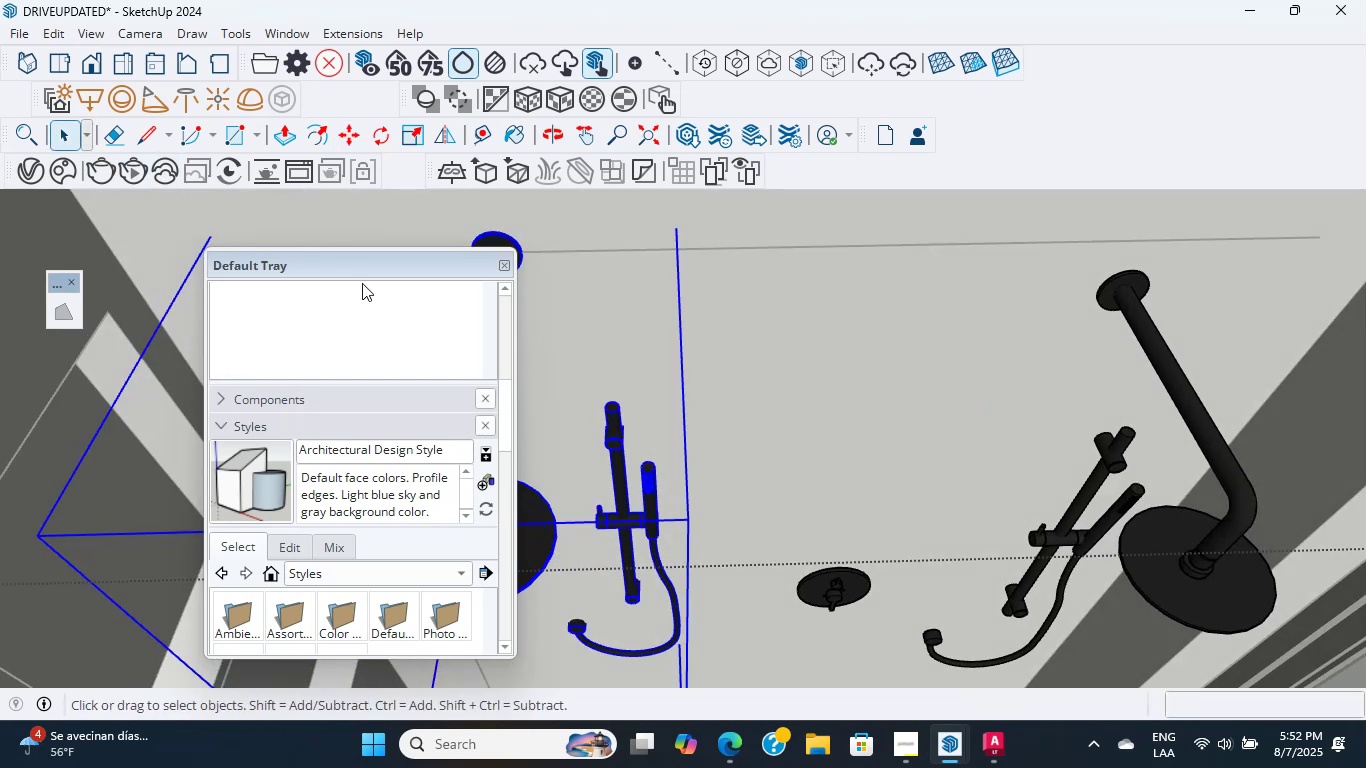 
left_click([1118, 299])
 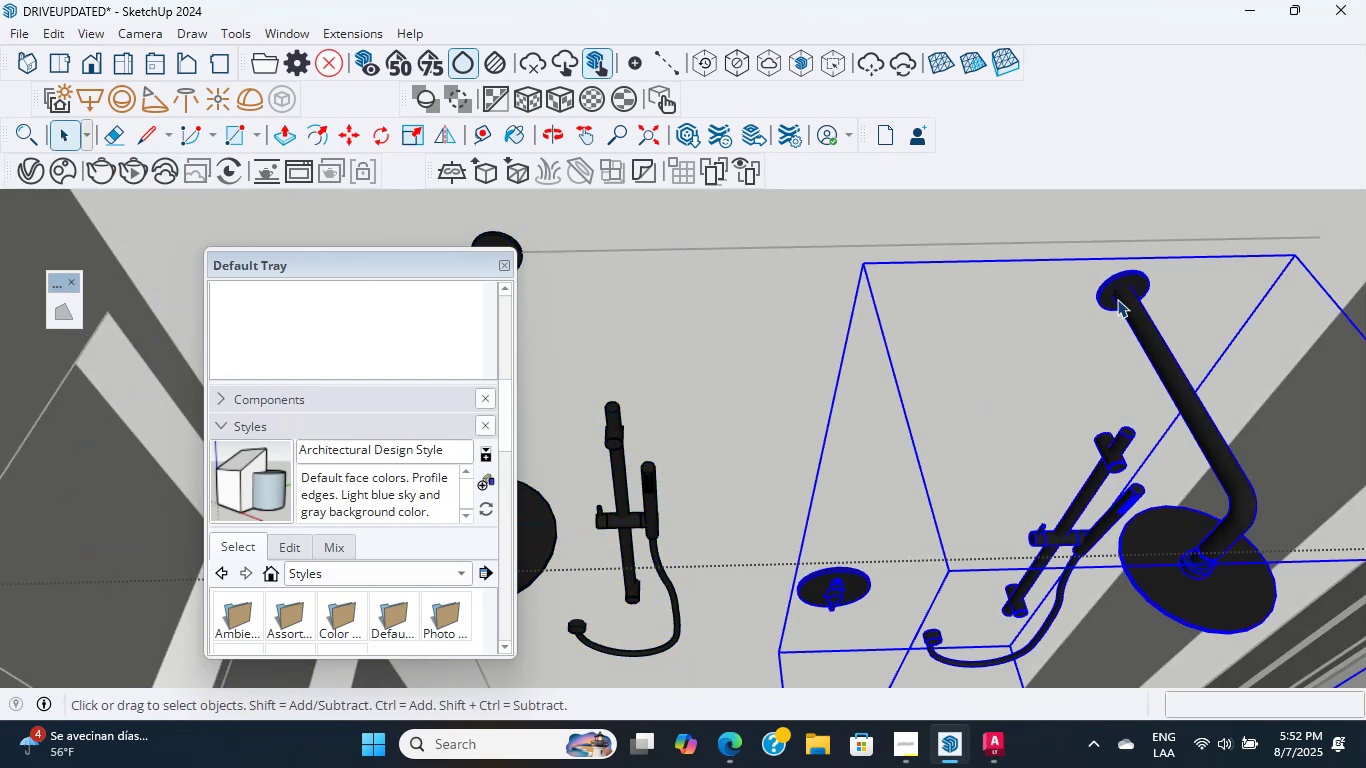 
scroll: coordinate [1022, 288], scroll_direction: up, amount: 14.0
 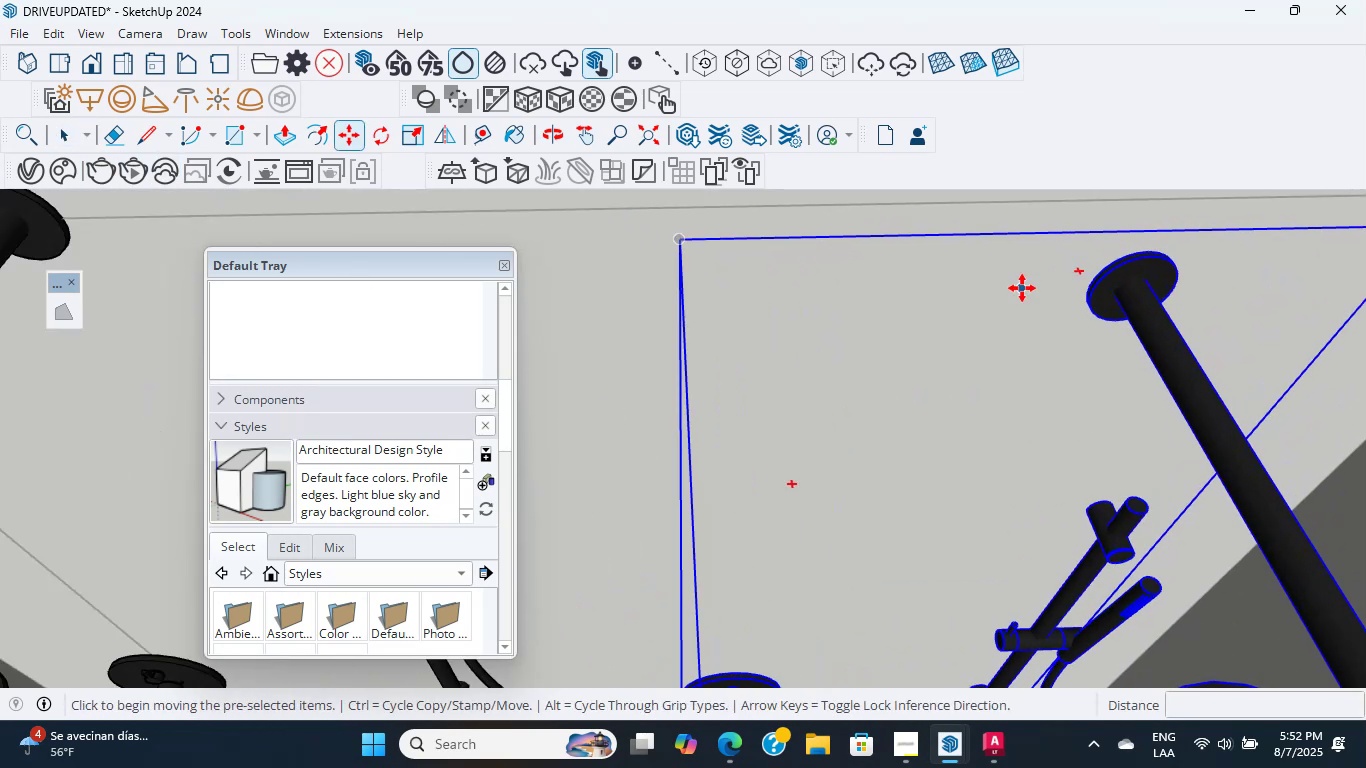 
key(M)
 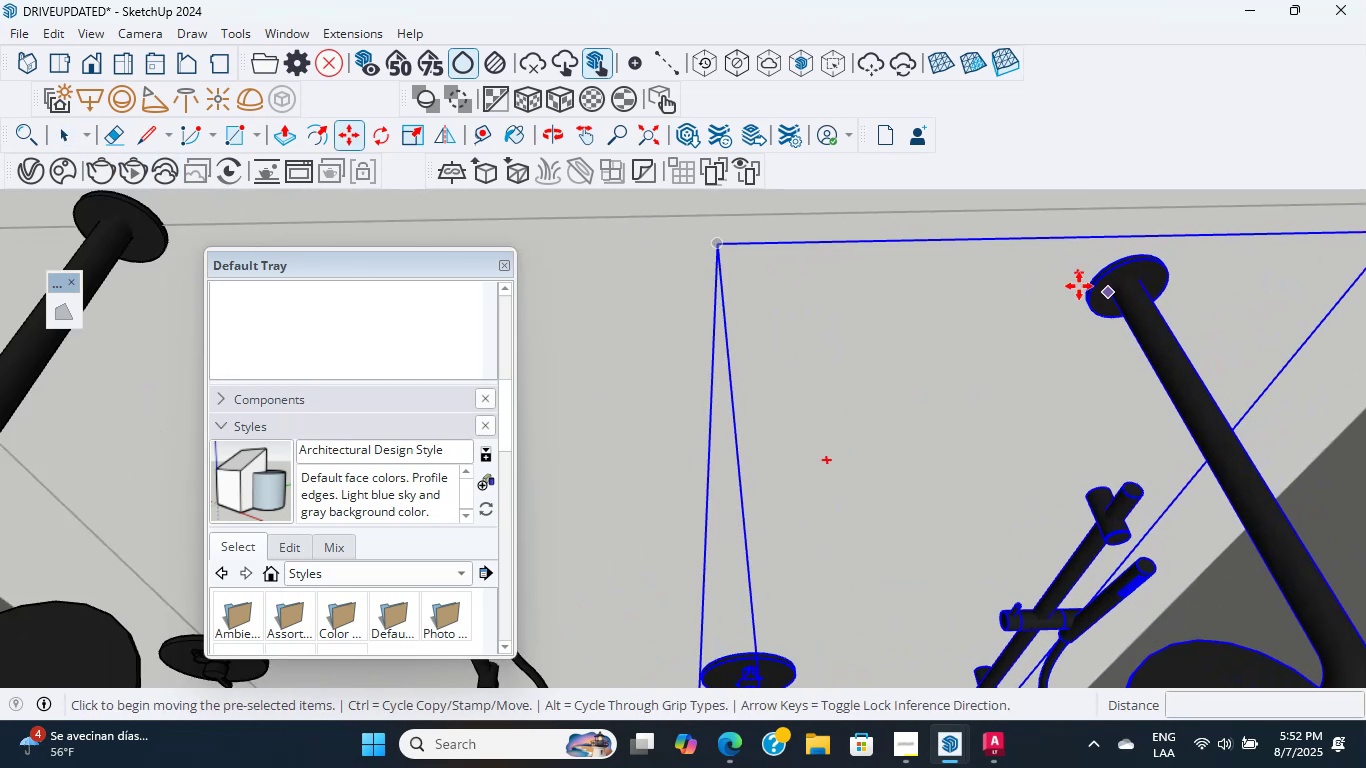 
hold_key(key=ShiftLeft, duration=0.44)
scroll: coordinate [987, 481], scroll_direction: up, amount: 9.0
 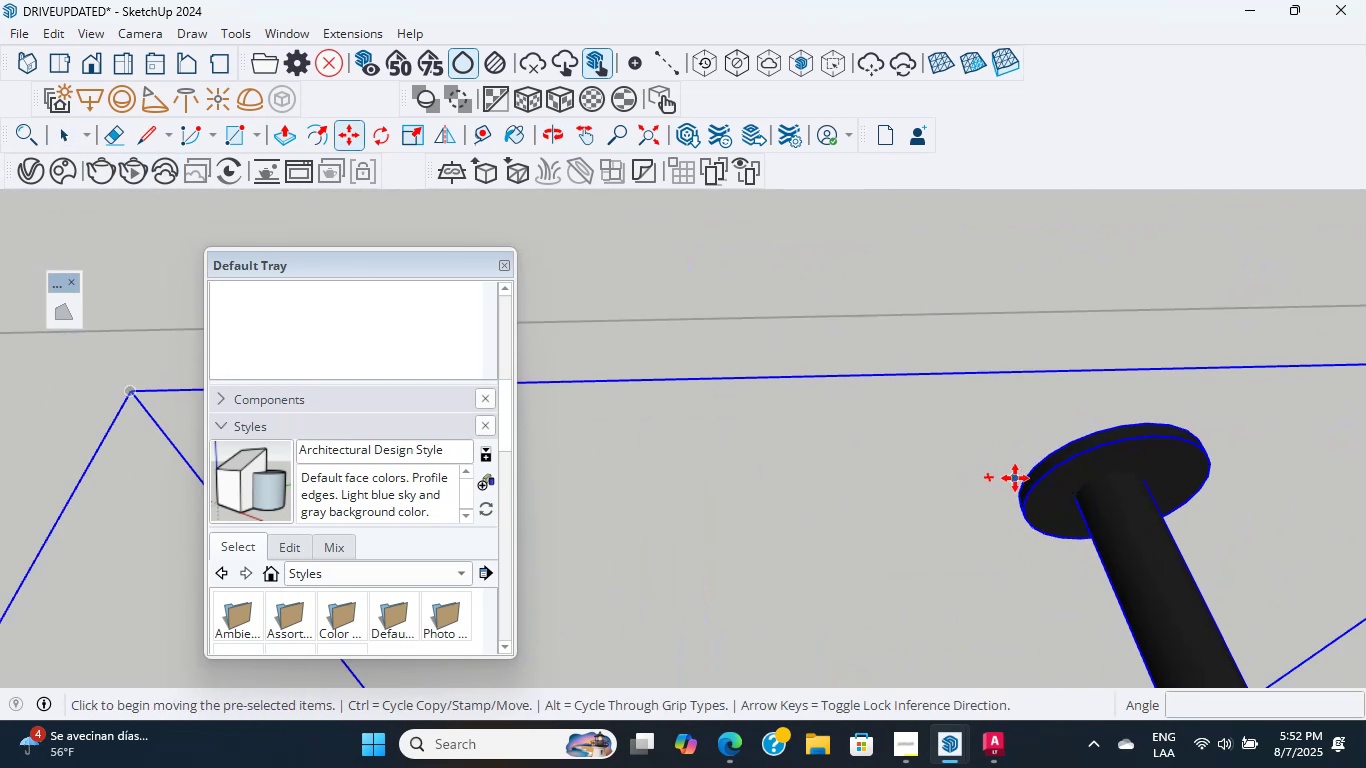 
left_click([1020, 479])
 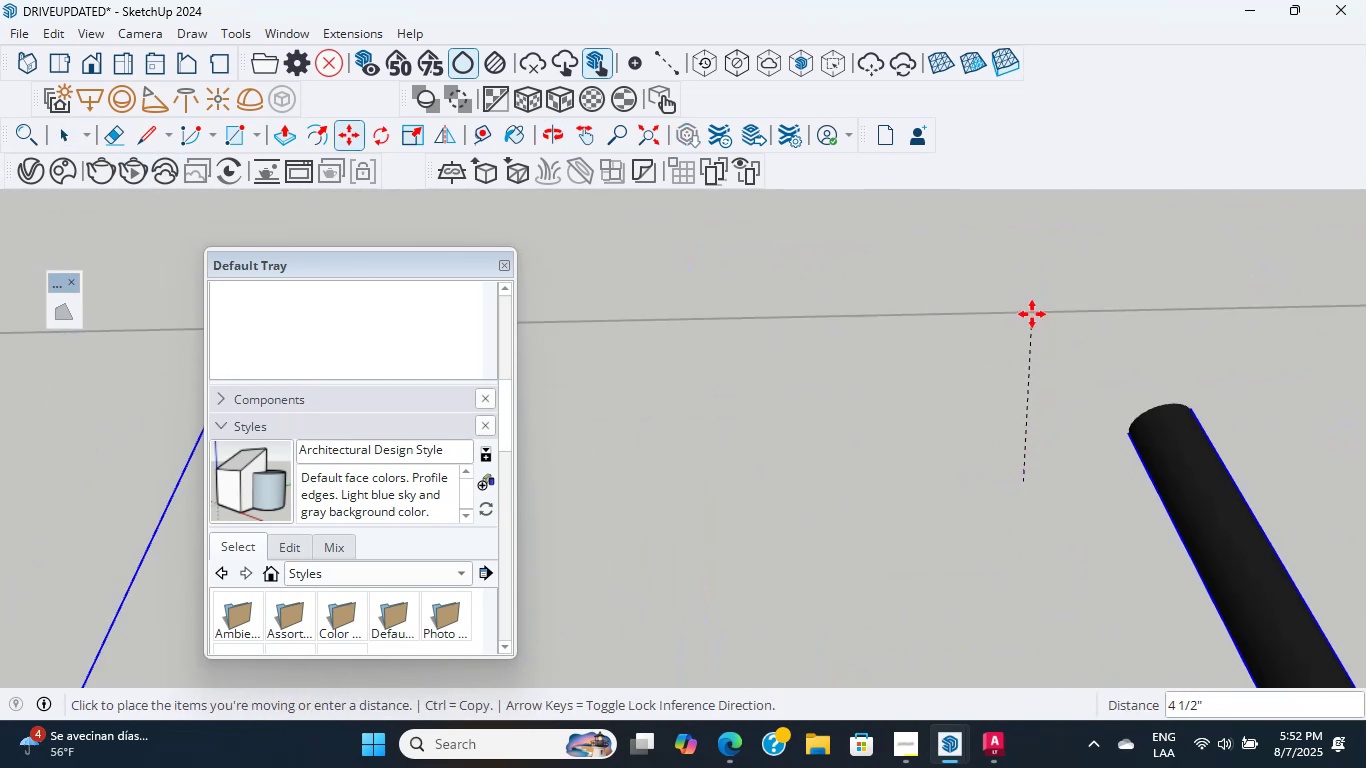 
left_click([1034, 310])
 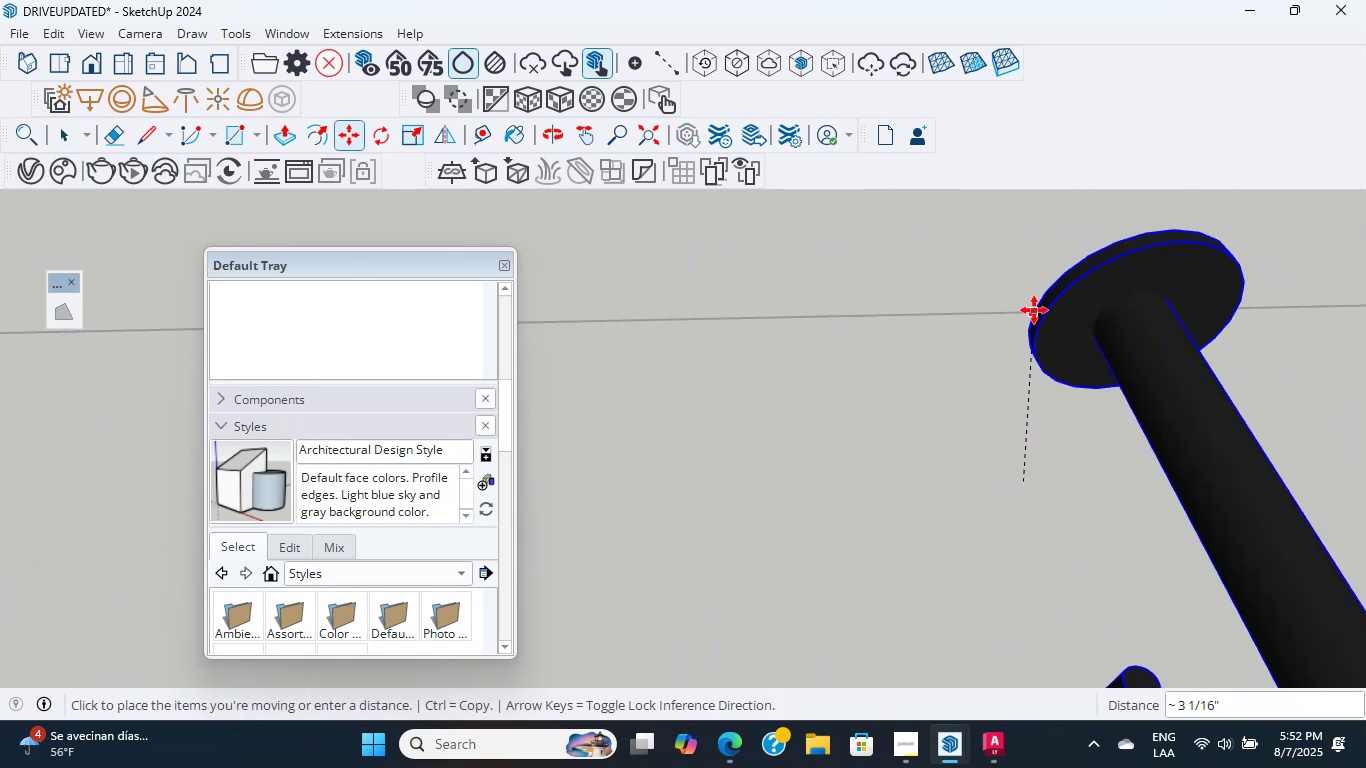 
scroll: coordinate [964, 421], scroll_direction: down, amount: 71.0
 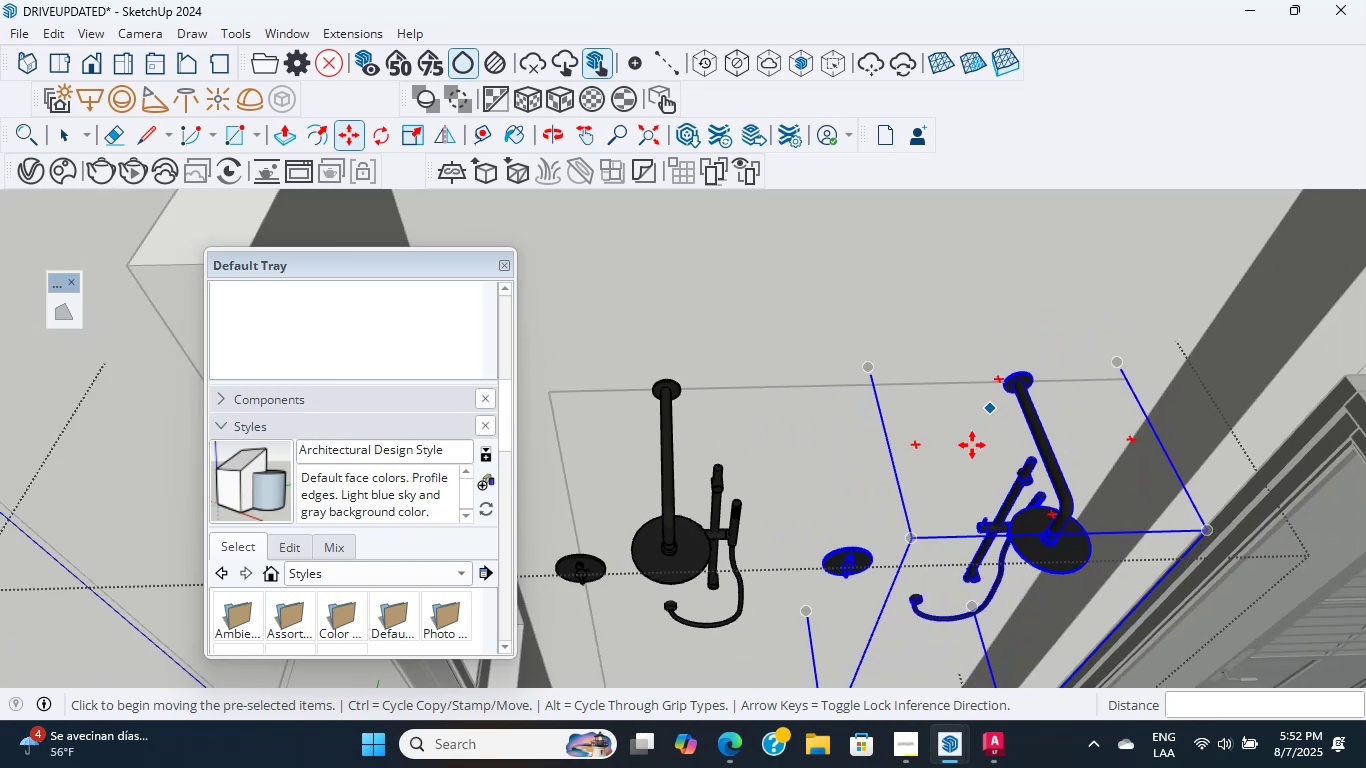 
hold_key(key=ShiftLeft, duration=1.95)
 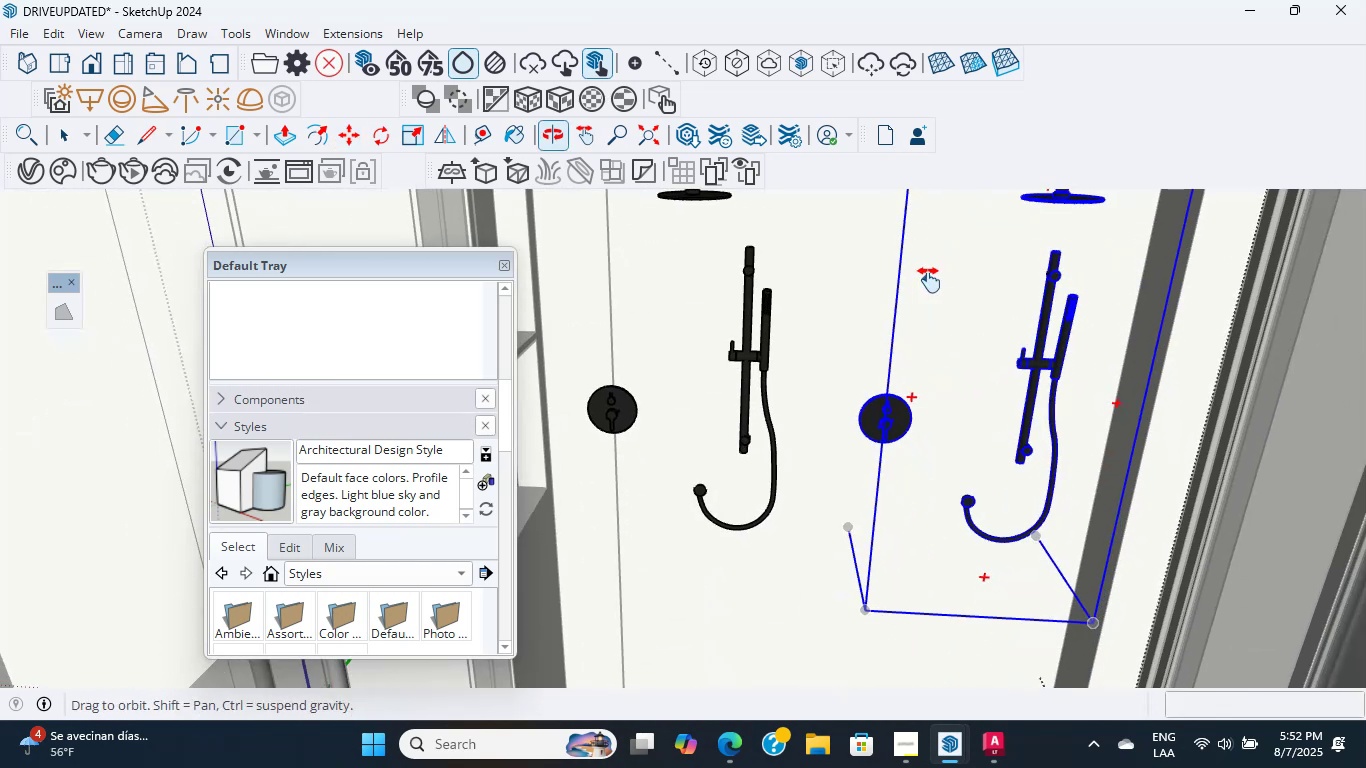 
hold_key(key=ShiftLeft, duration=0.47)
 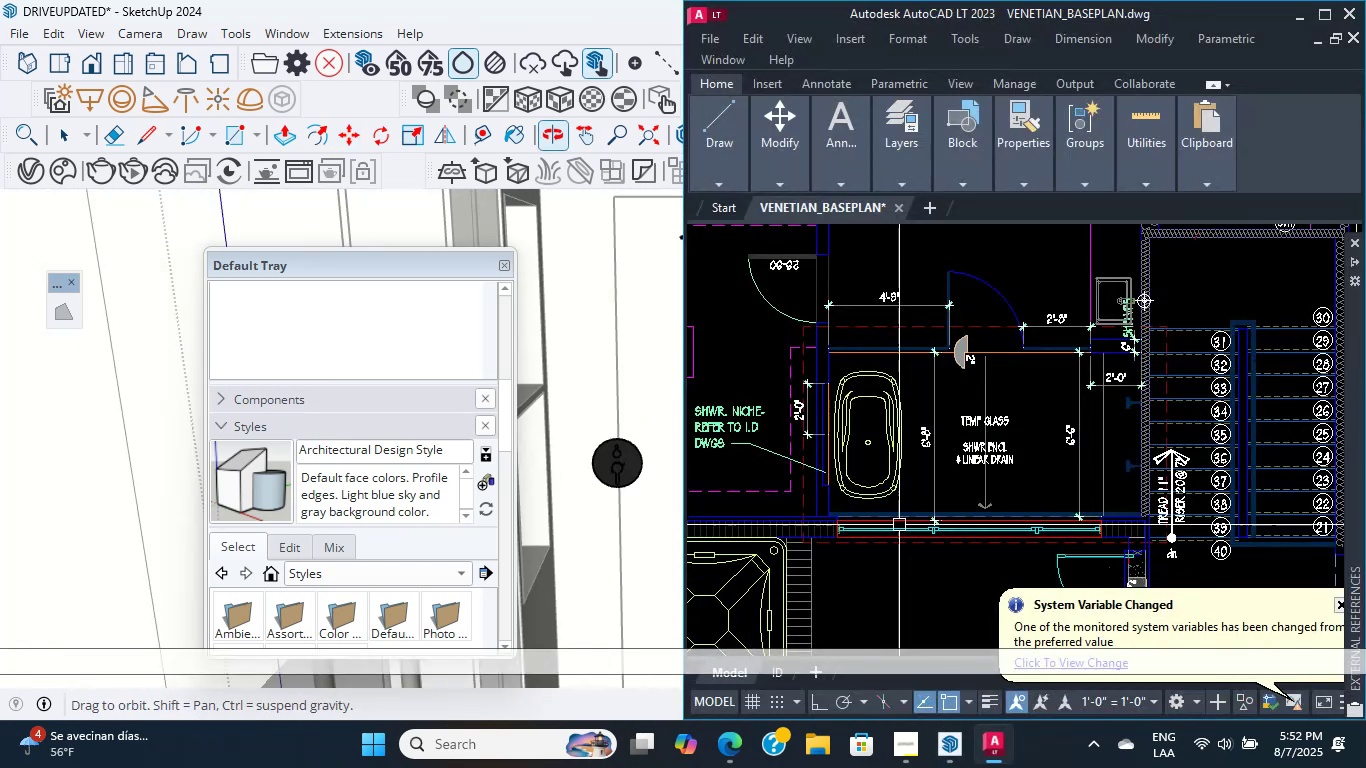 
scroll: coordinate [1108, 390], scroll_direction: up, amount: 3.0
 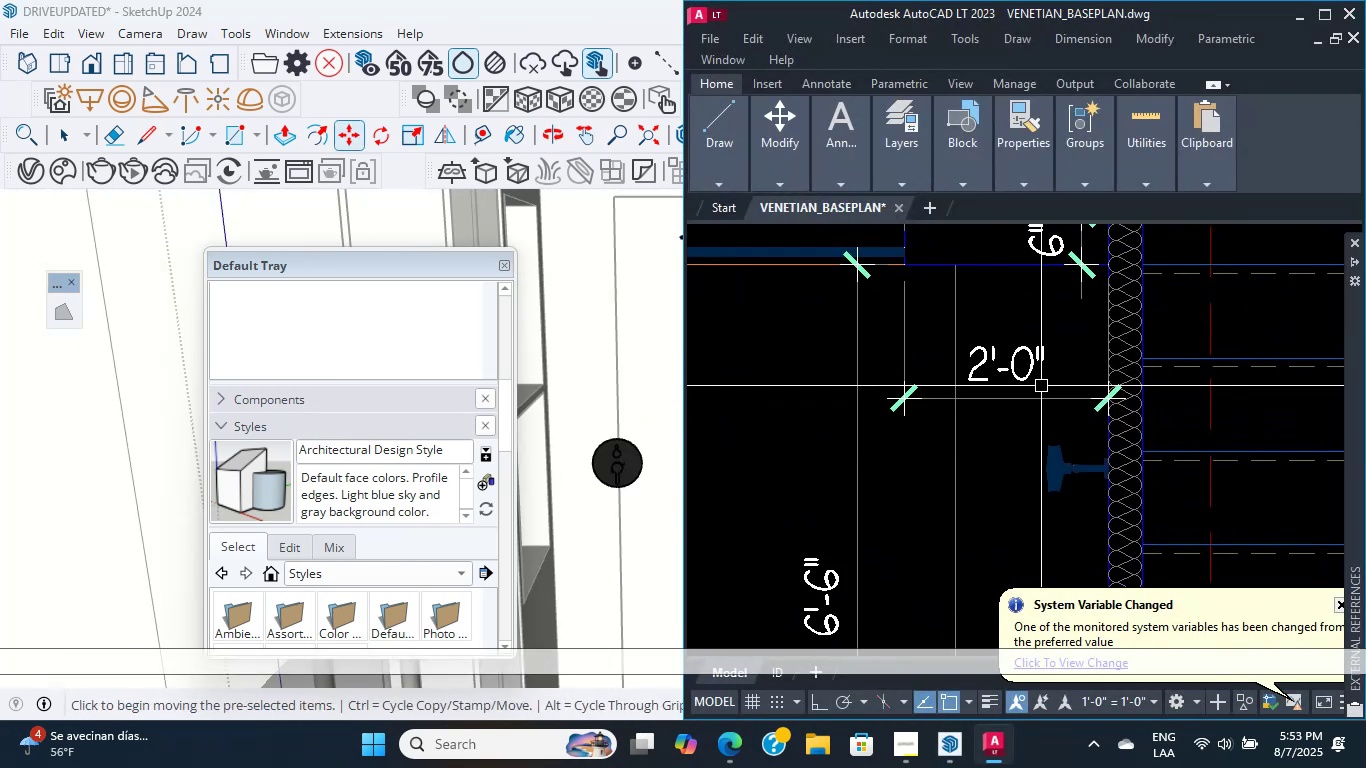 
type(DLI )
 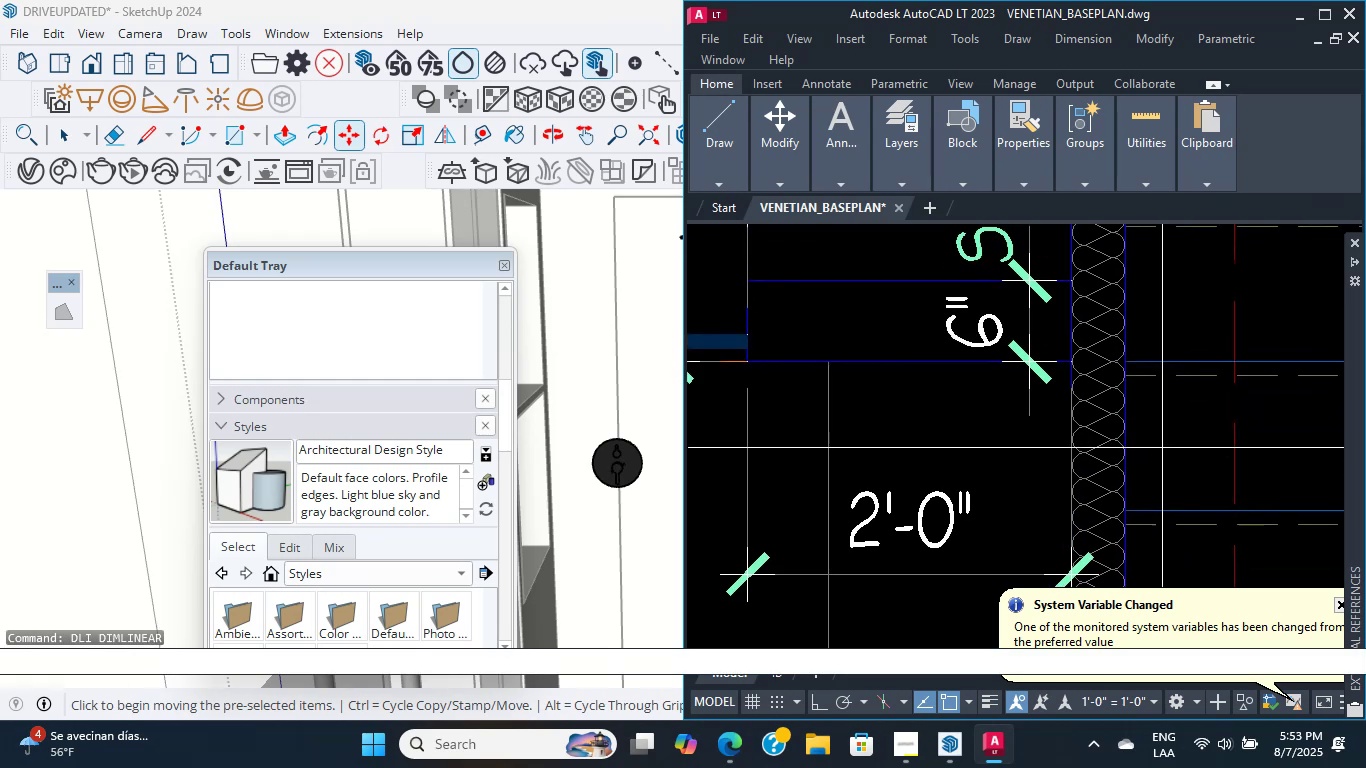 
scroll: coordinate [1185, 341], scroll_direction: up, amount: 1.0
 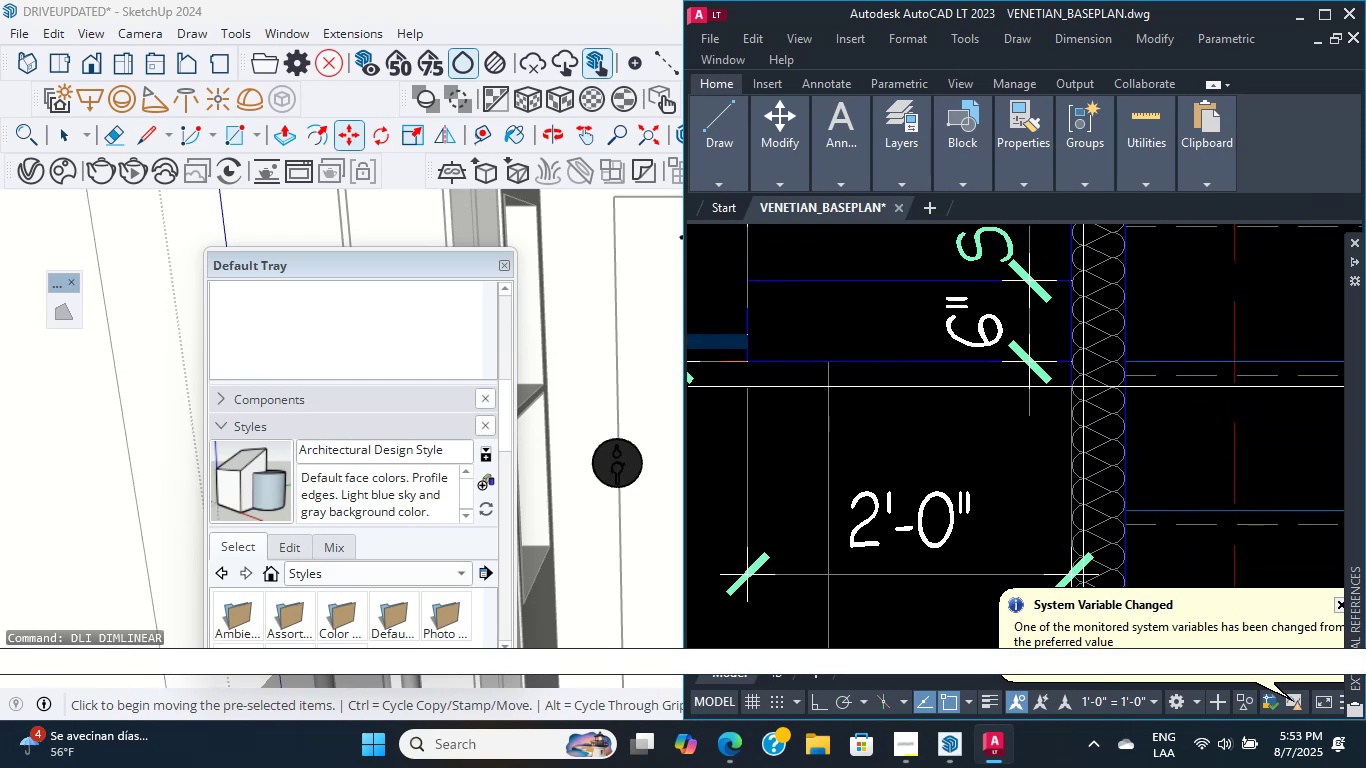 
scroll: coordinate [1065, 417], scroll_direction: down, amount: 4.0
 